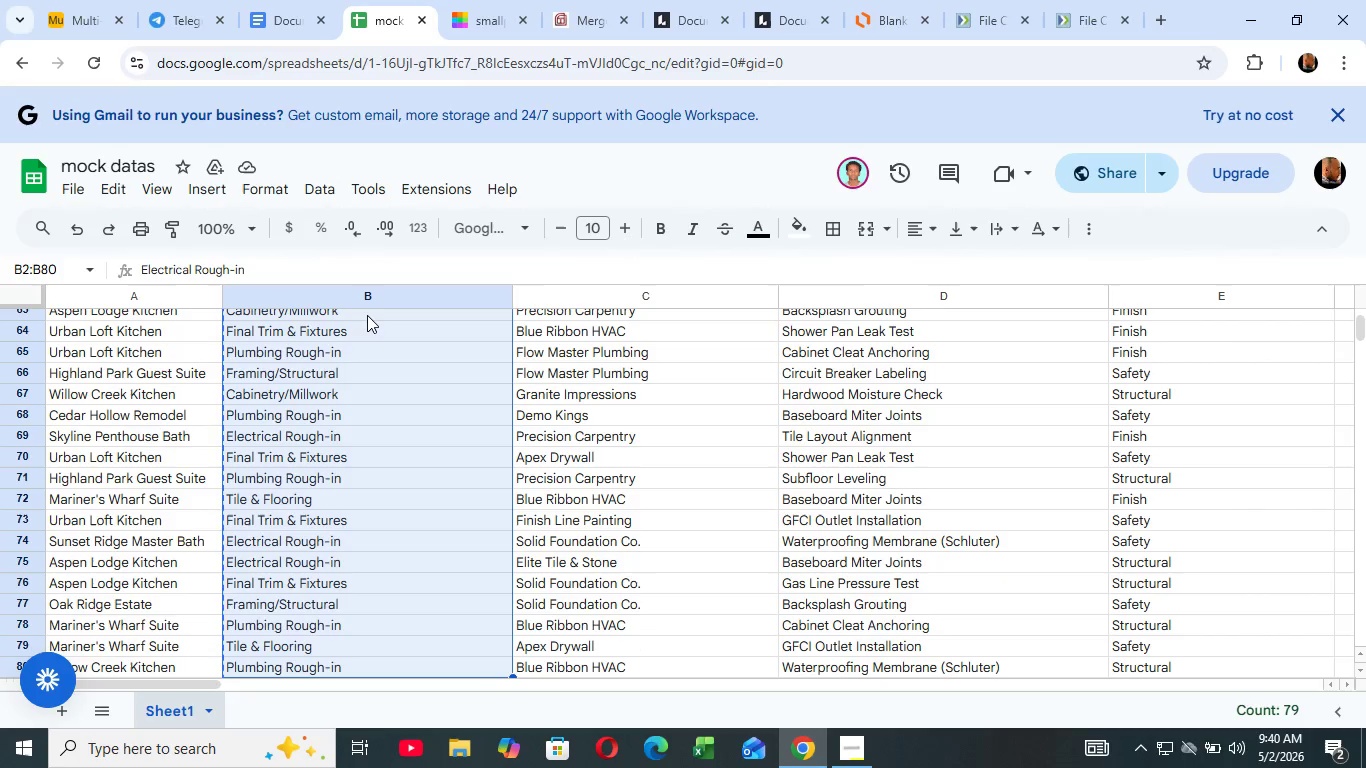 
key(Shift+ArrowDown)
 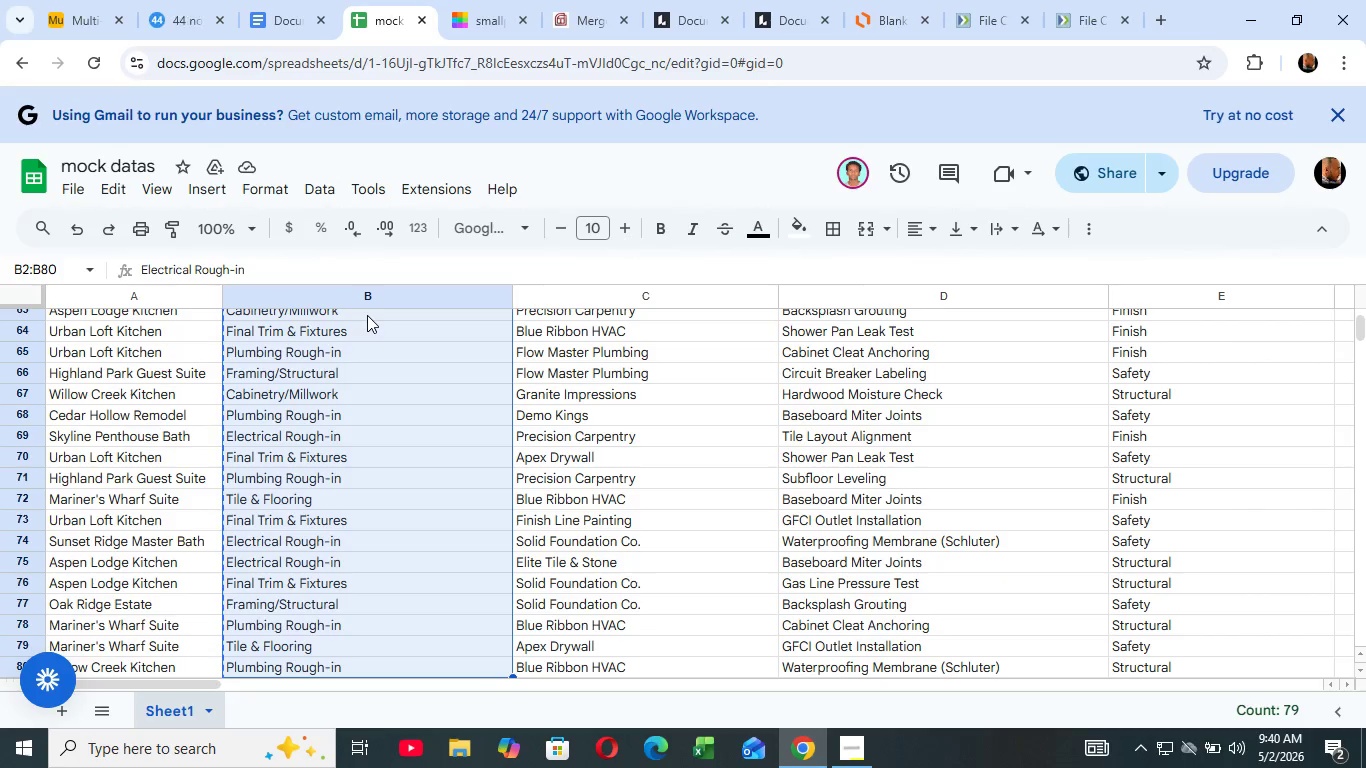 
key(Shift+ArrowDown)
 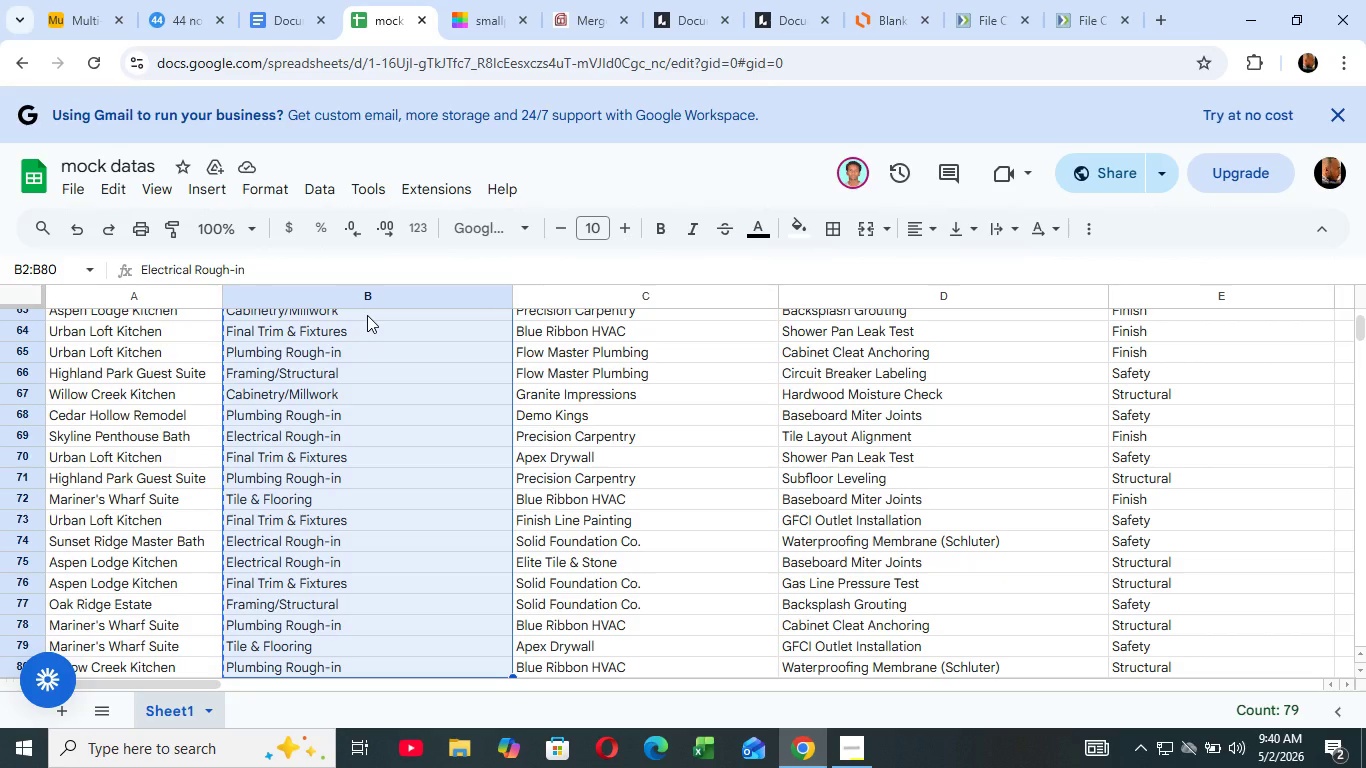 
key(Shift+ArrowDown)
 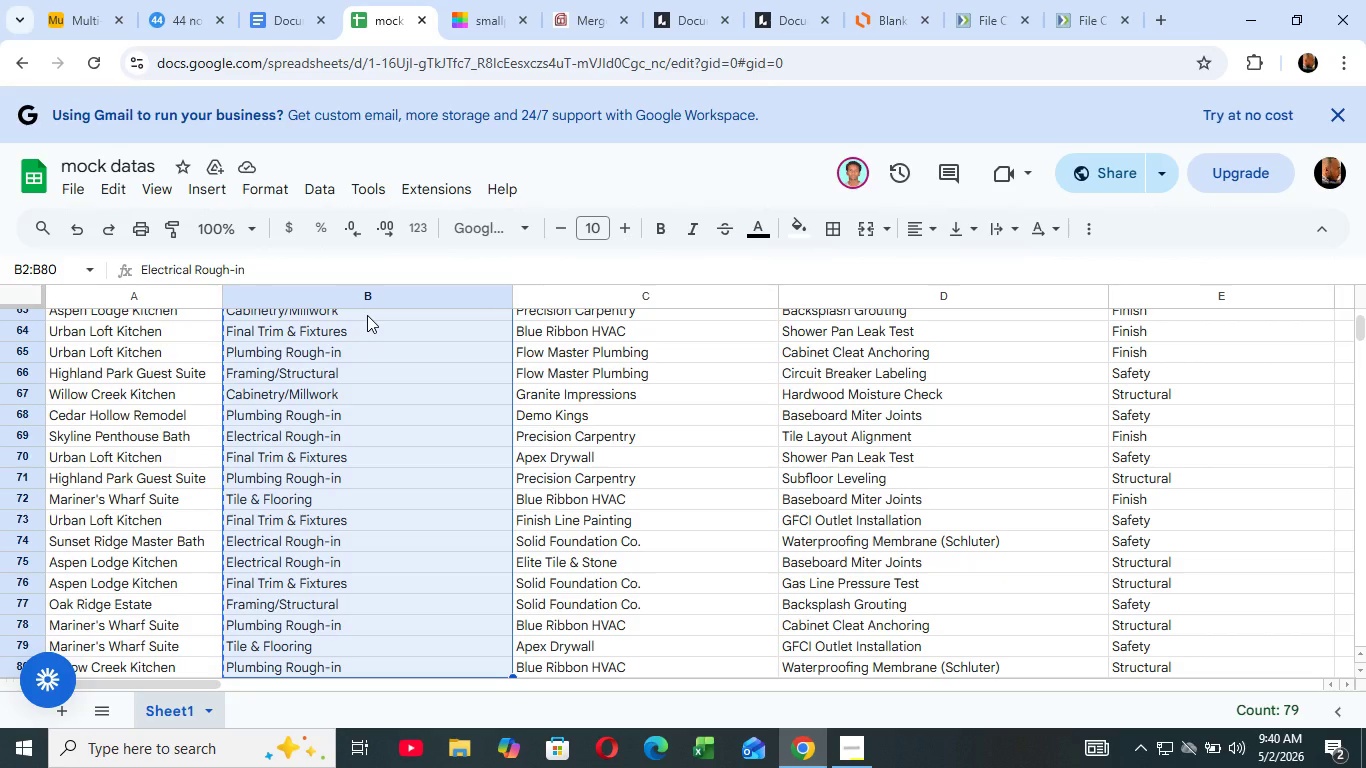 
key(Shift+ArrowDown)
 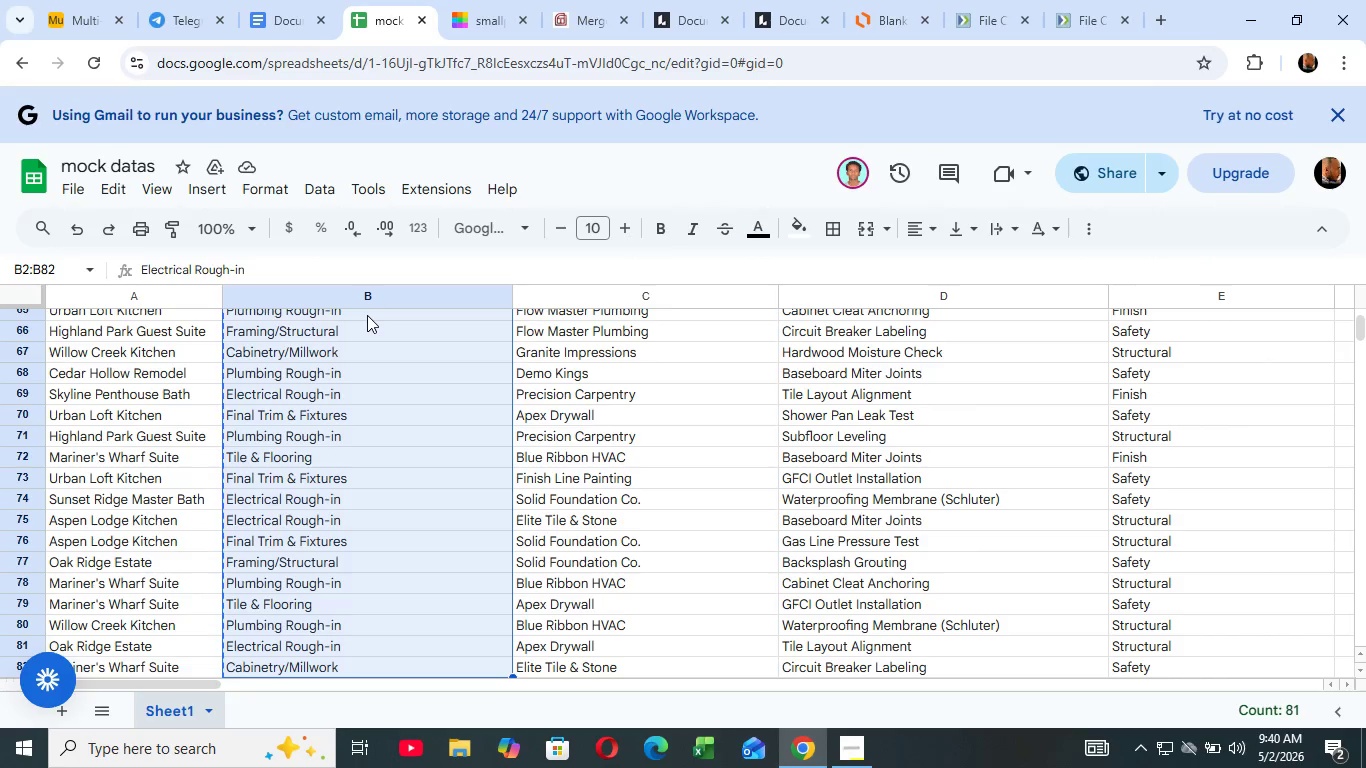 
key(Shift+ArrowDown)
 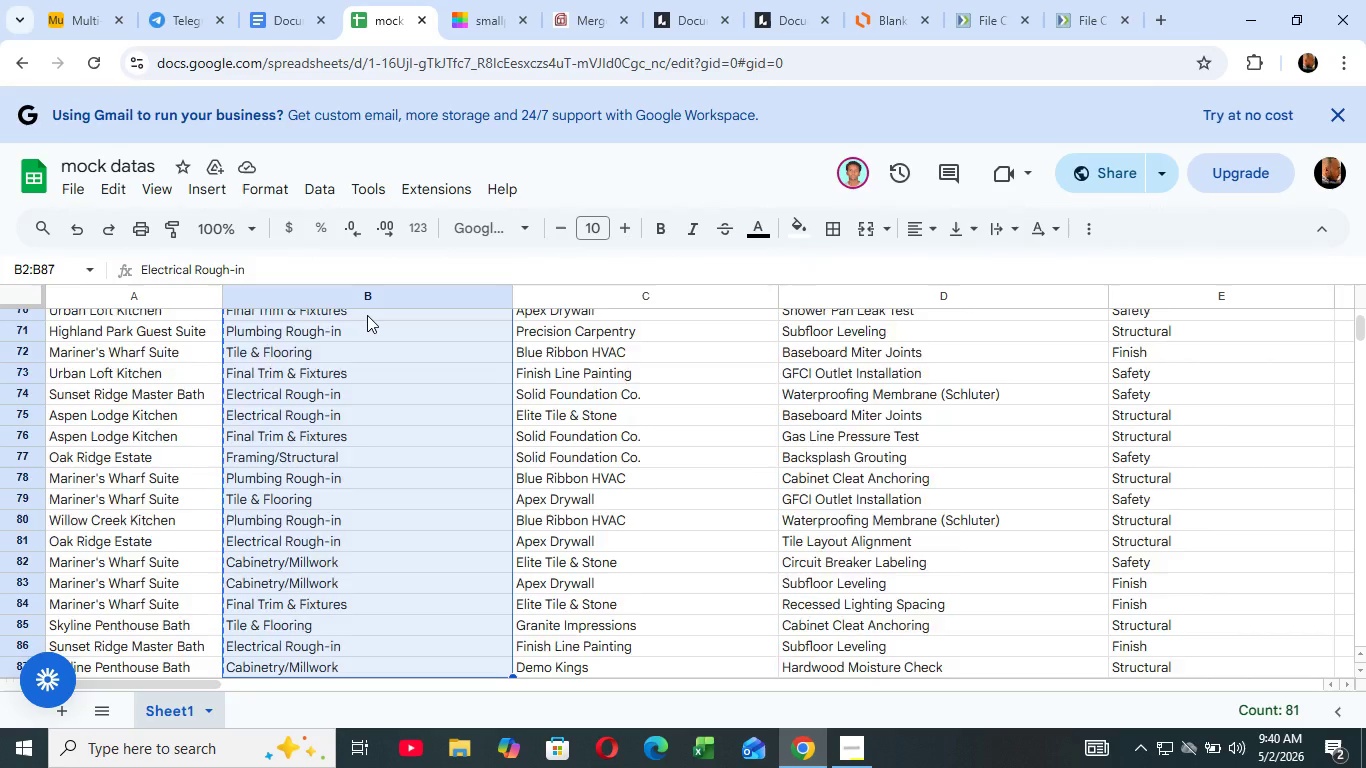 
hold_key(key=ArrowDown, duration=1.53)
 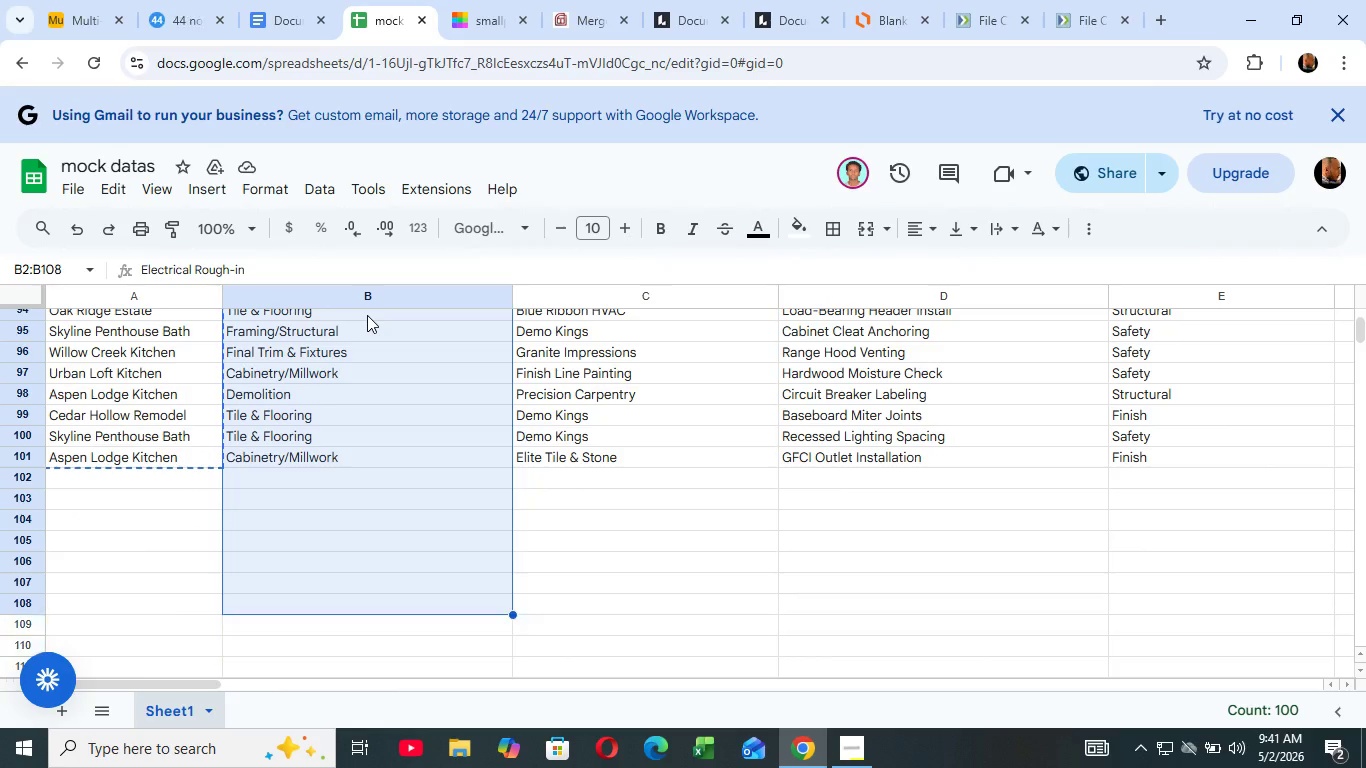 
hold_key(key=ArrowDown, duration=0.38)
 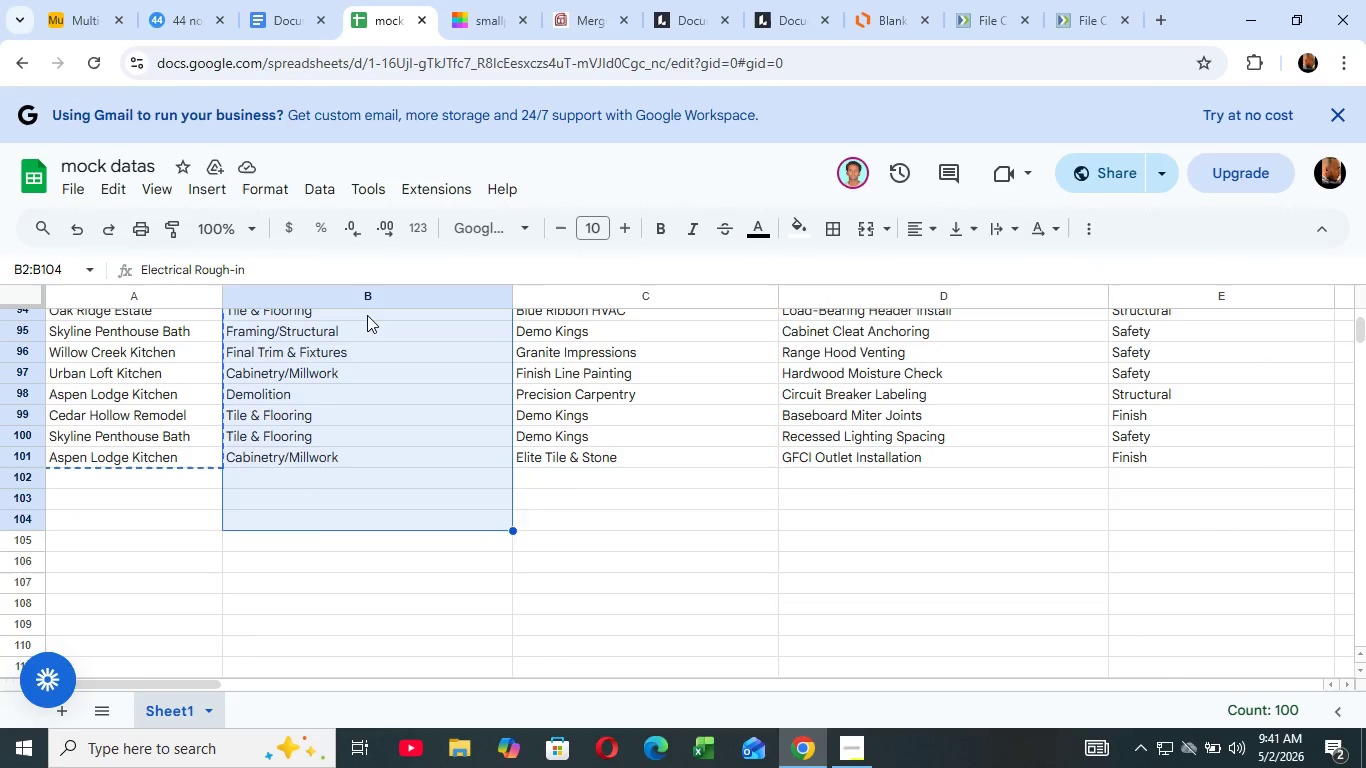 
hold_key(key=ArrowUp, duration=1.03)
 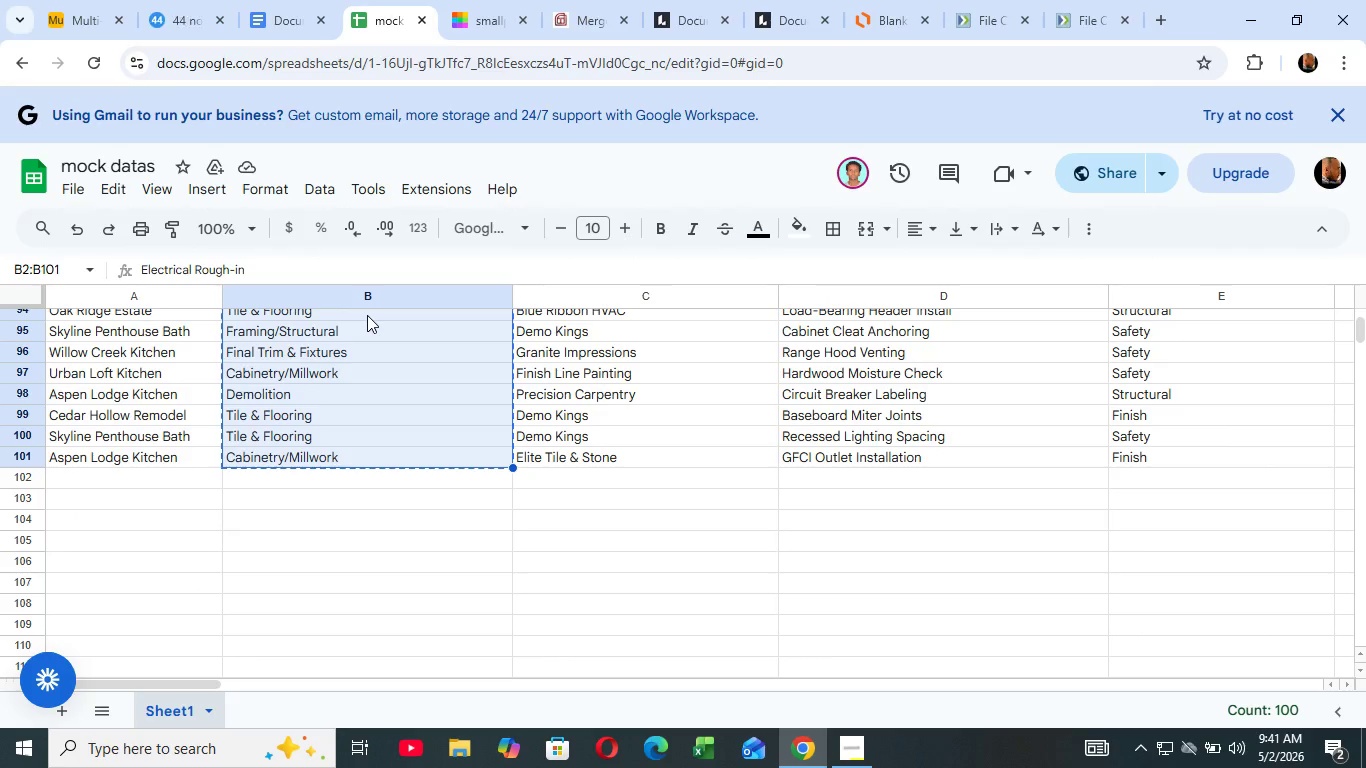 
key(Control+Shift+C)
 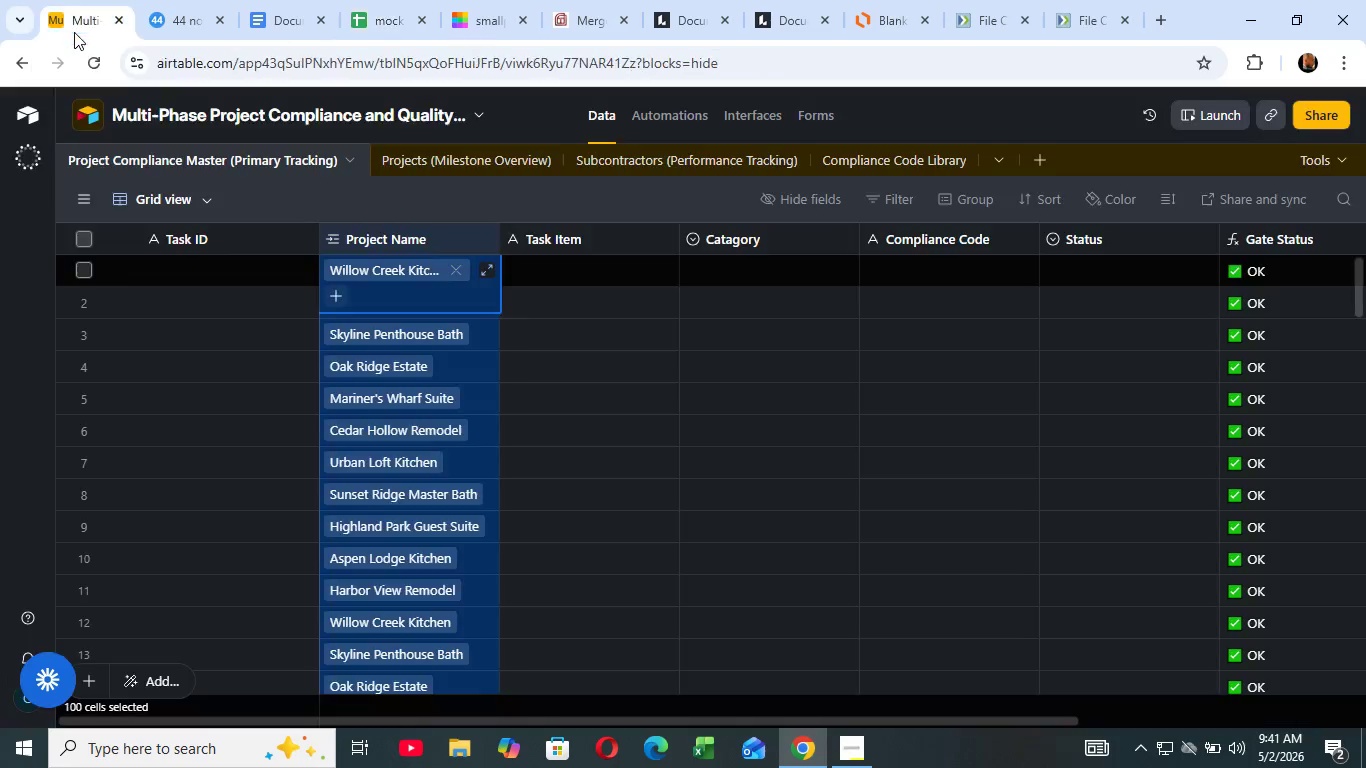 
left_click([74, 32])
 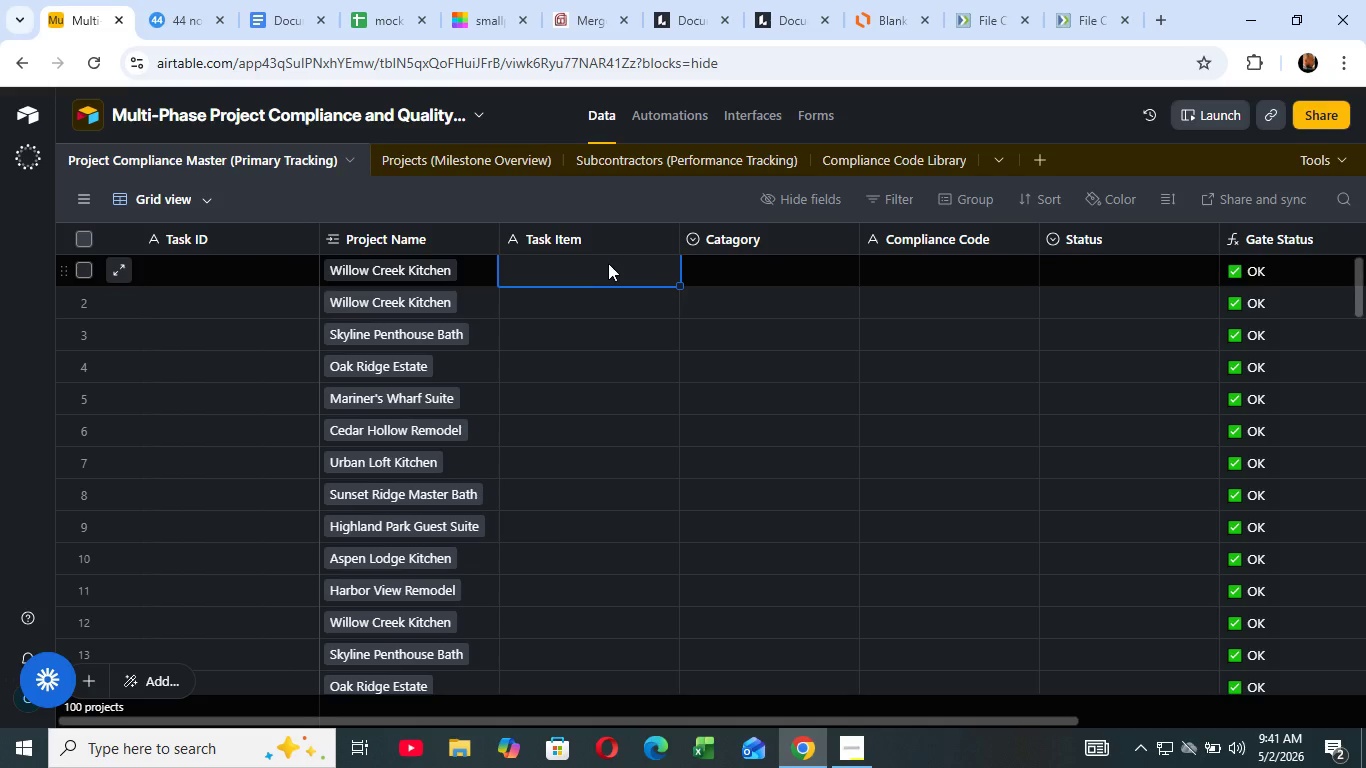 
left_click([608, 263])
 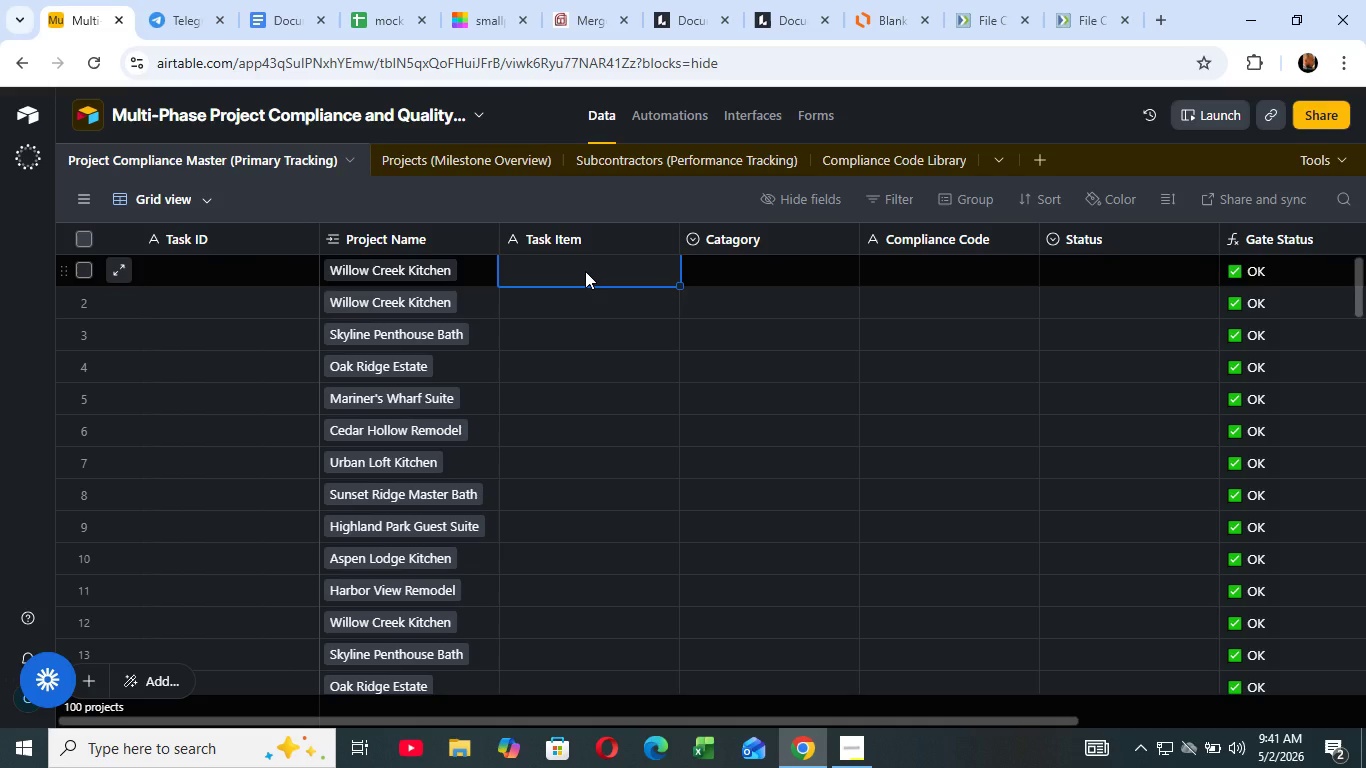 
scroll: coordinate [585, 271], scroll_direction: up, amount: 6.0
 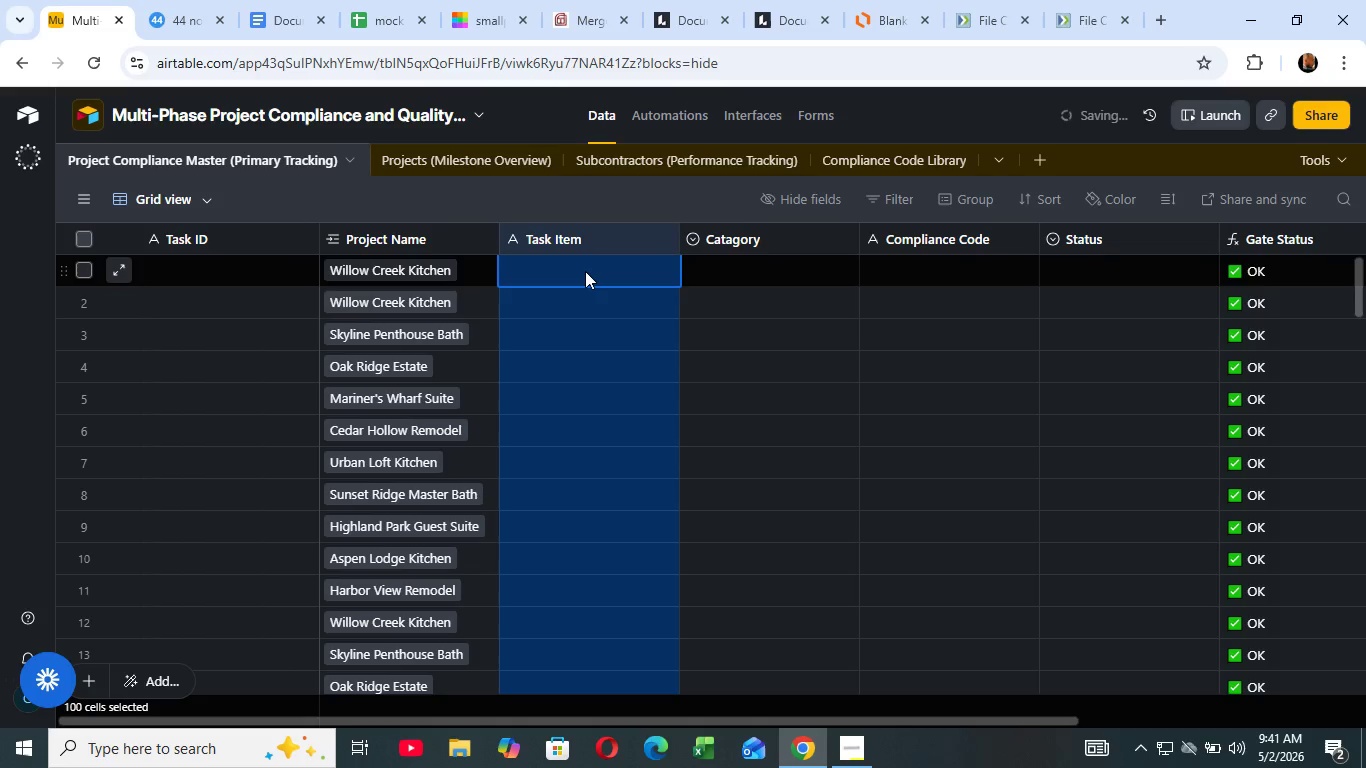 
key(Control+V)
 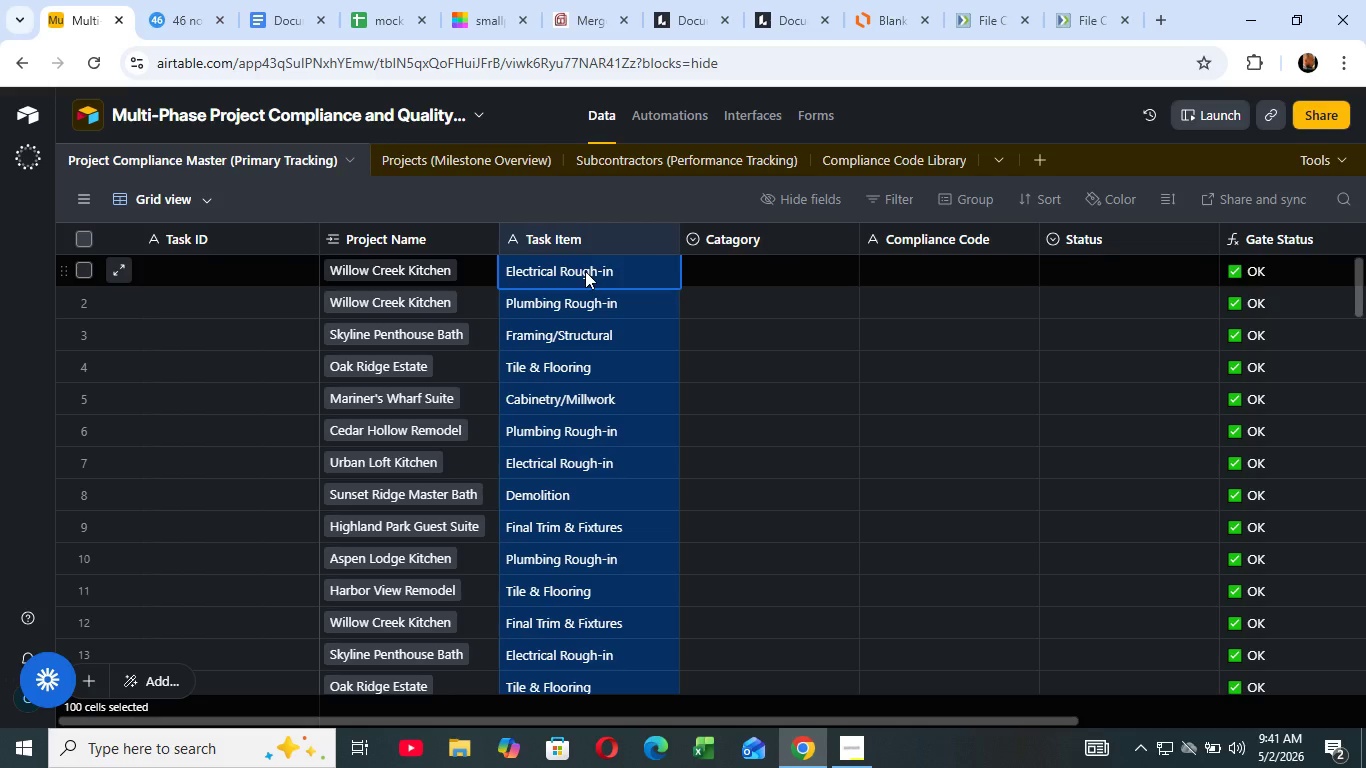 
wait(21.17)
 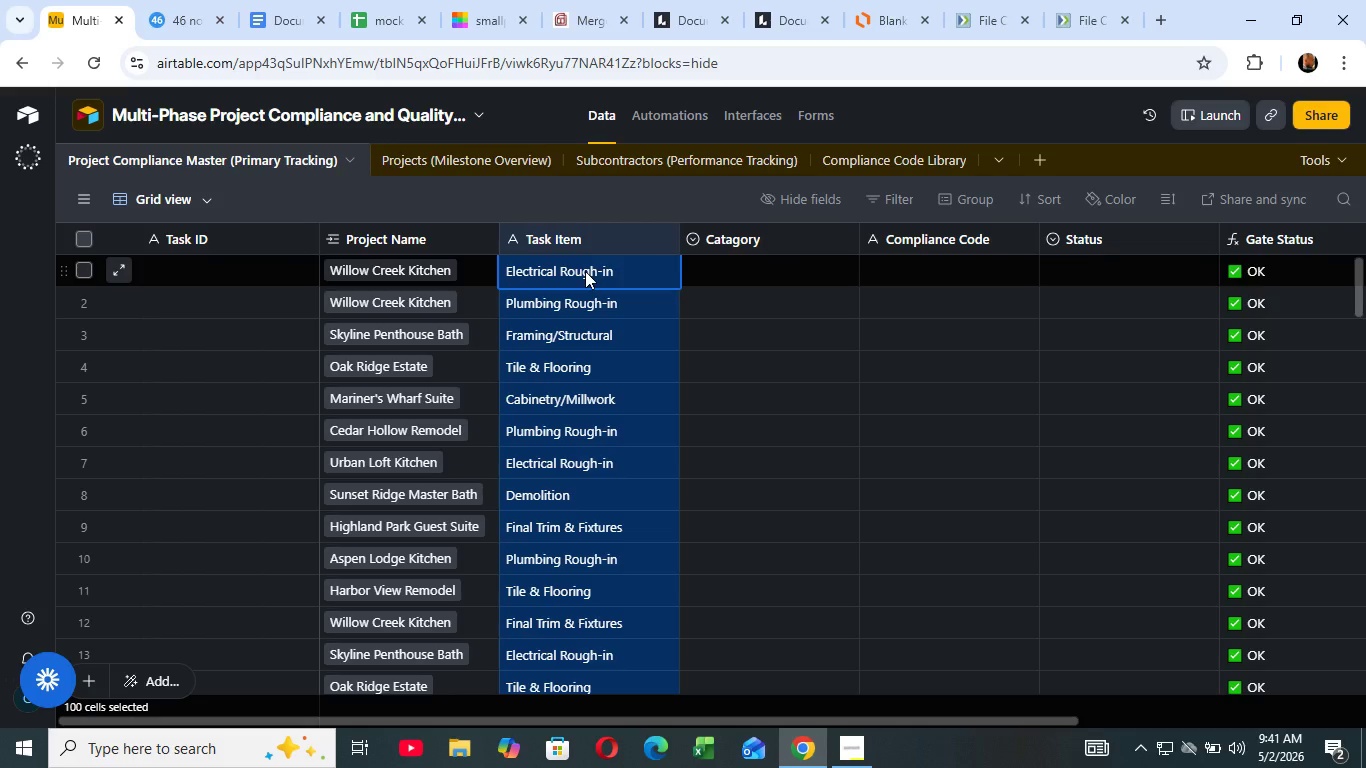 
left_click([366, 18])
 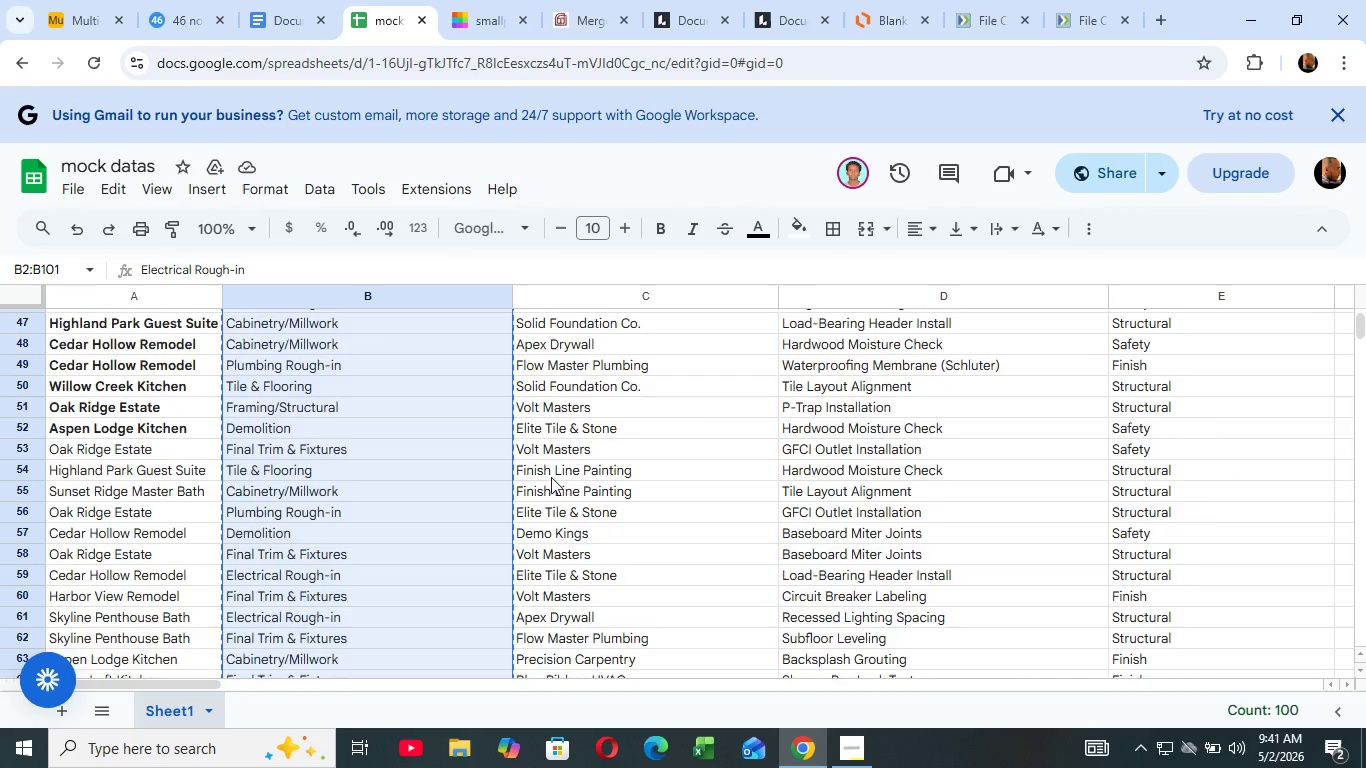 
scroll: coordinate [551, 476], scroll_direction: up, amount: 26.0
 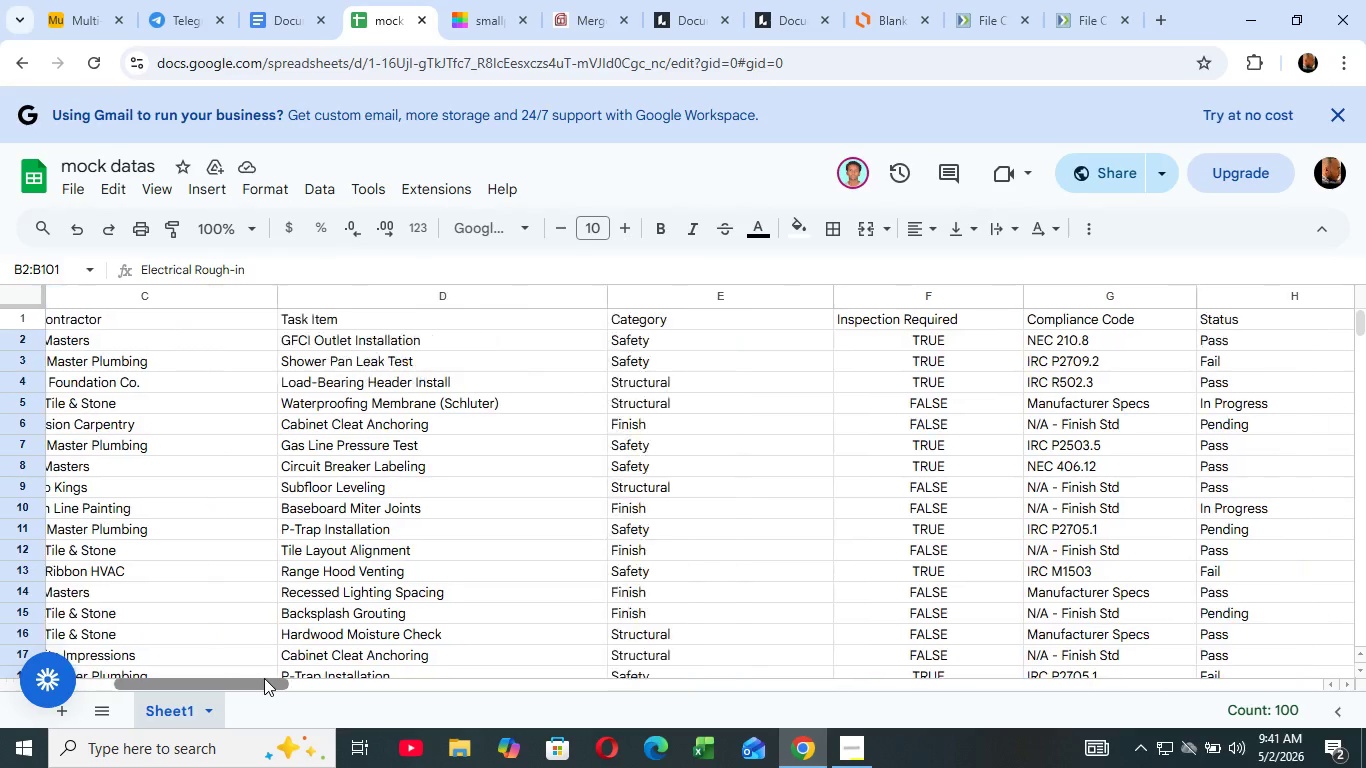 
left_click_drag(start_coordinate=[186, 680], to_coordinate=[269, 671])
 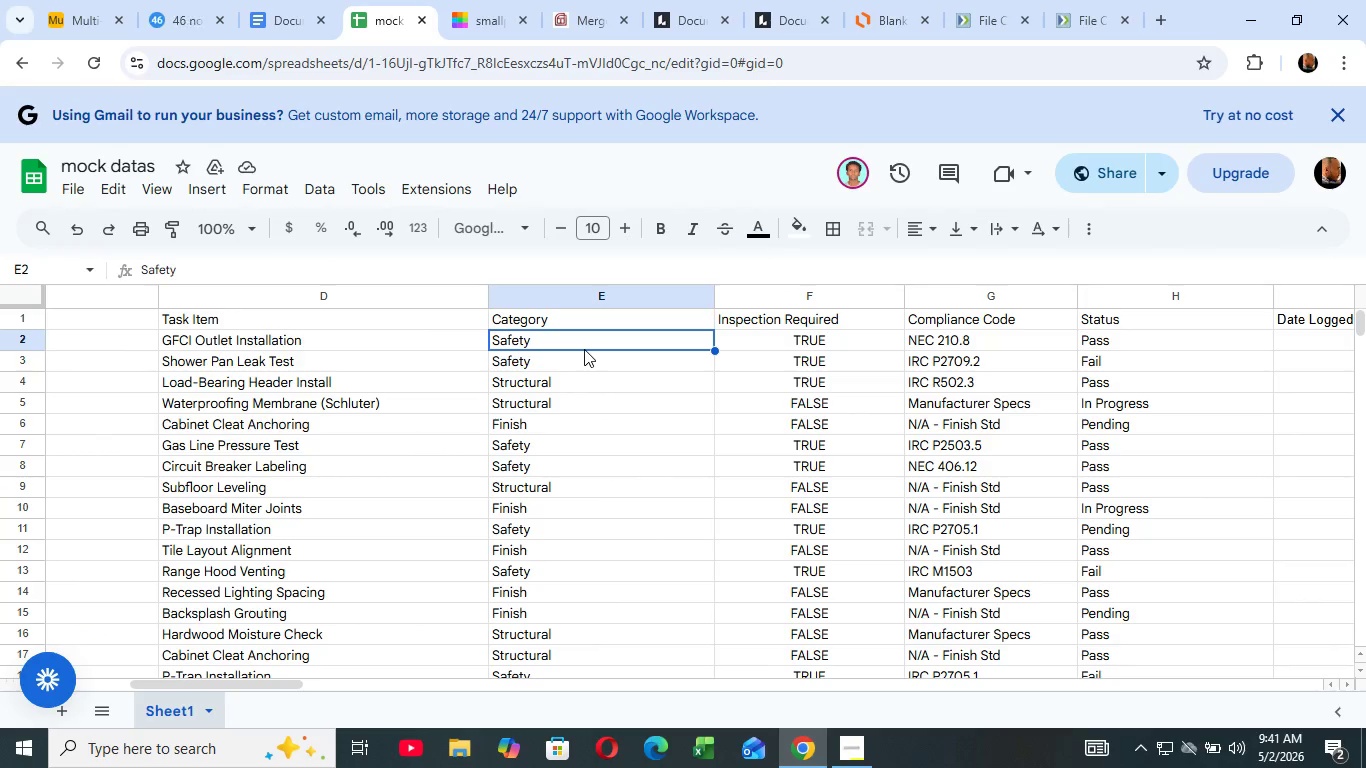 
left_click([584, 349])
 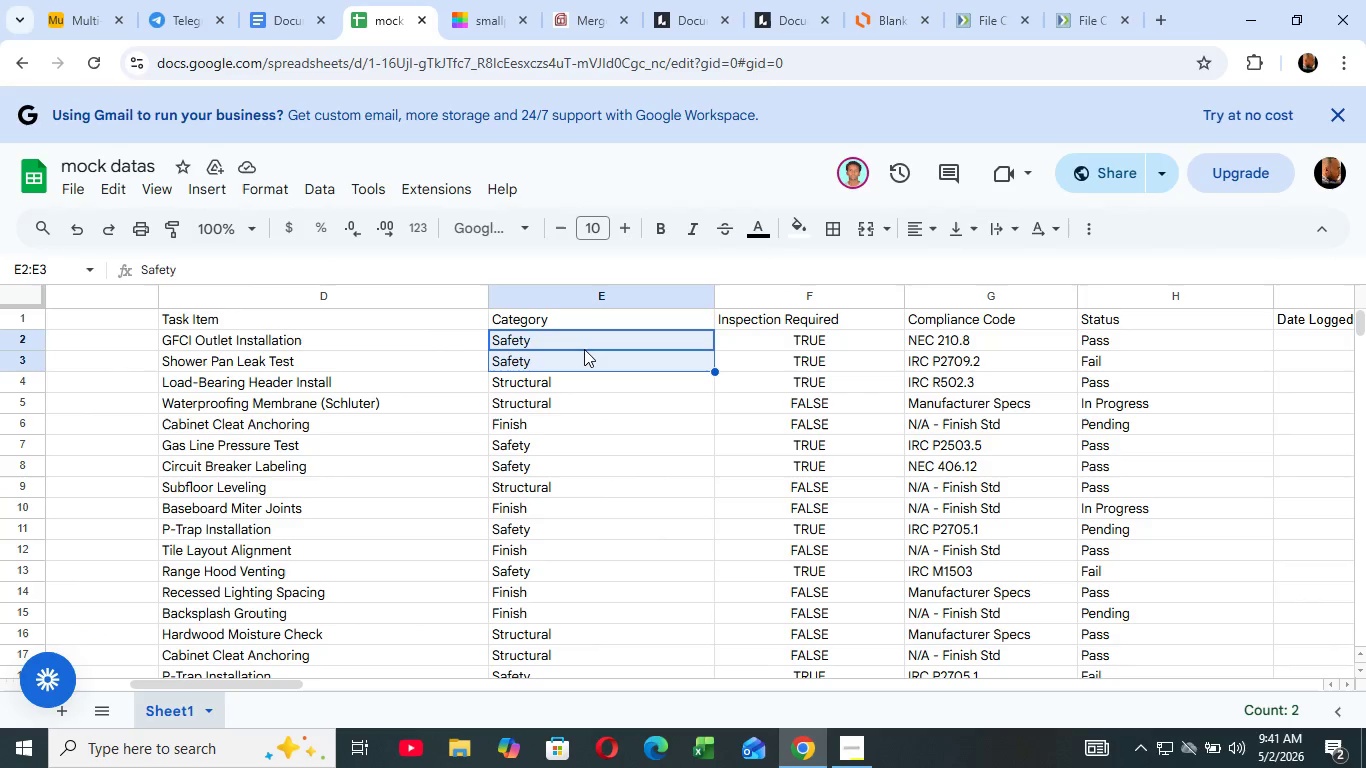 
hold_key(key=ArrowDown, duration=1.53)
 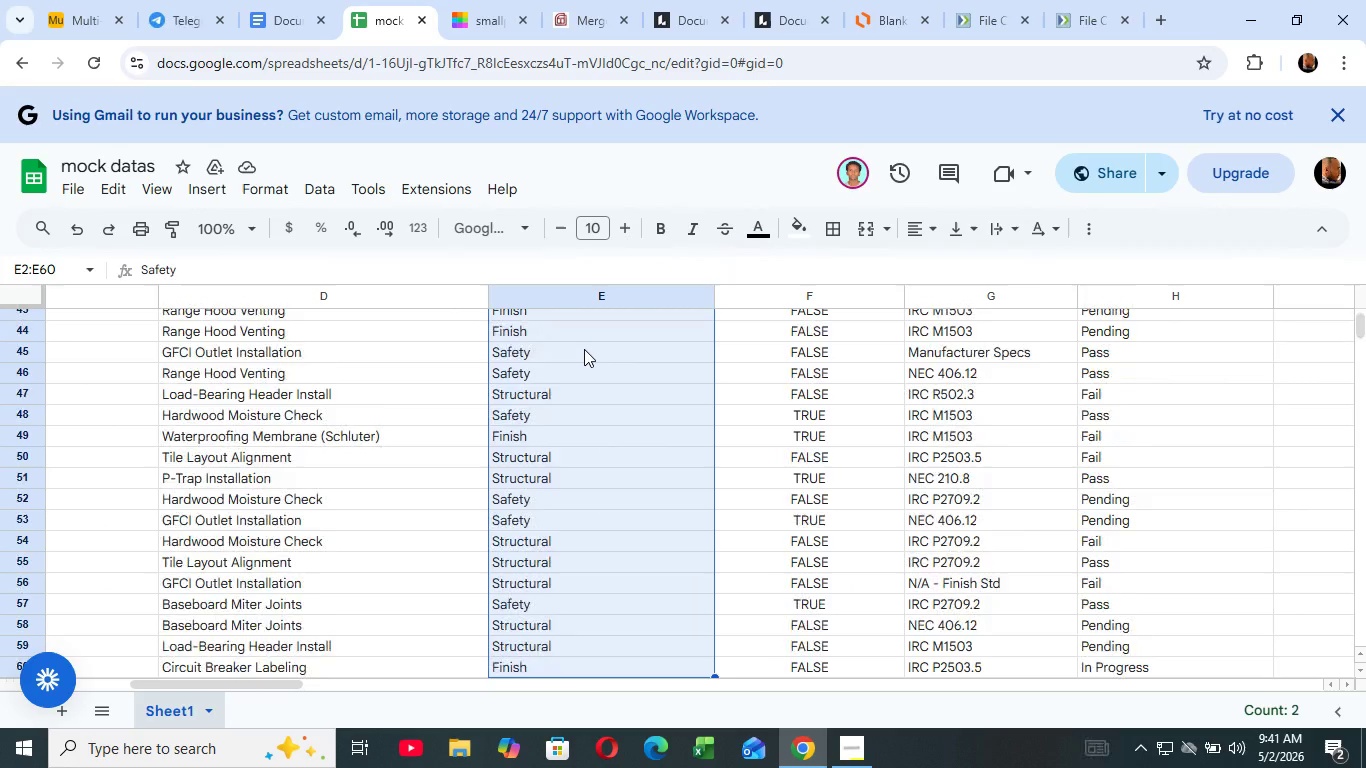 
hold_key(key=ArrowDown, duration=1.51)
 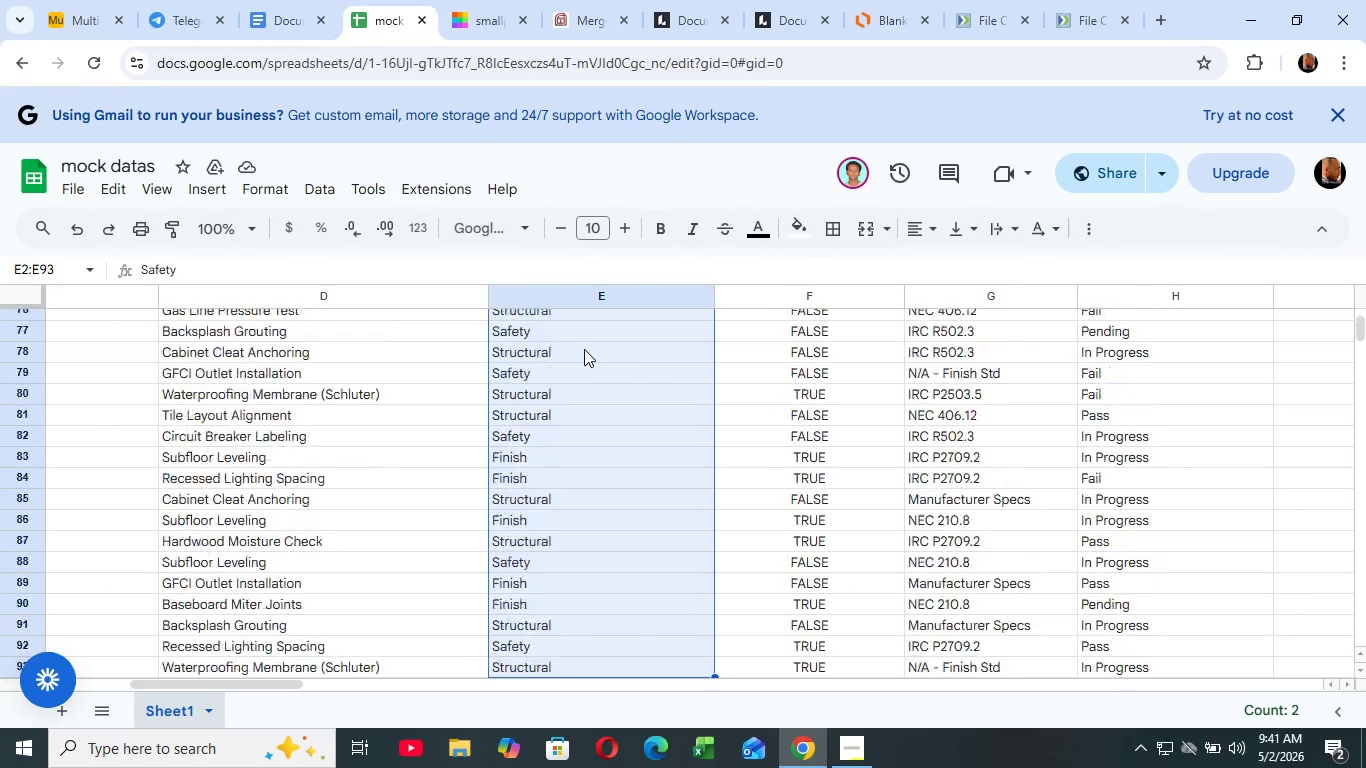 
hold_key(key=ArrowDown, duration=1.53)
 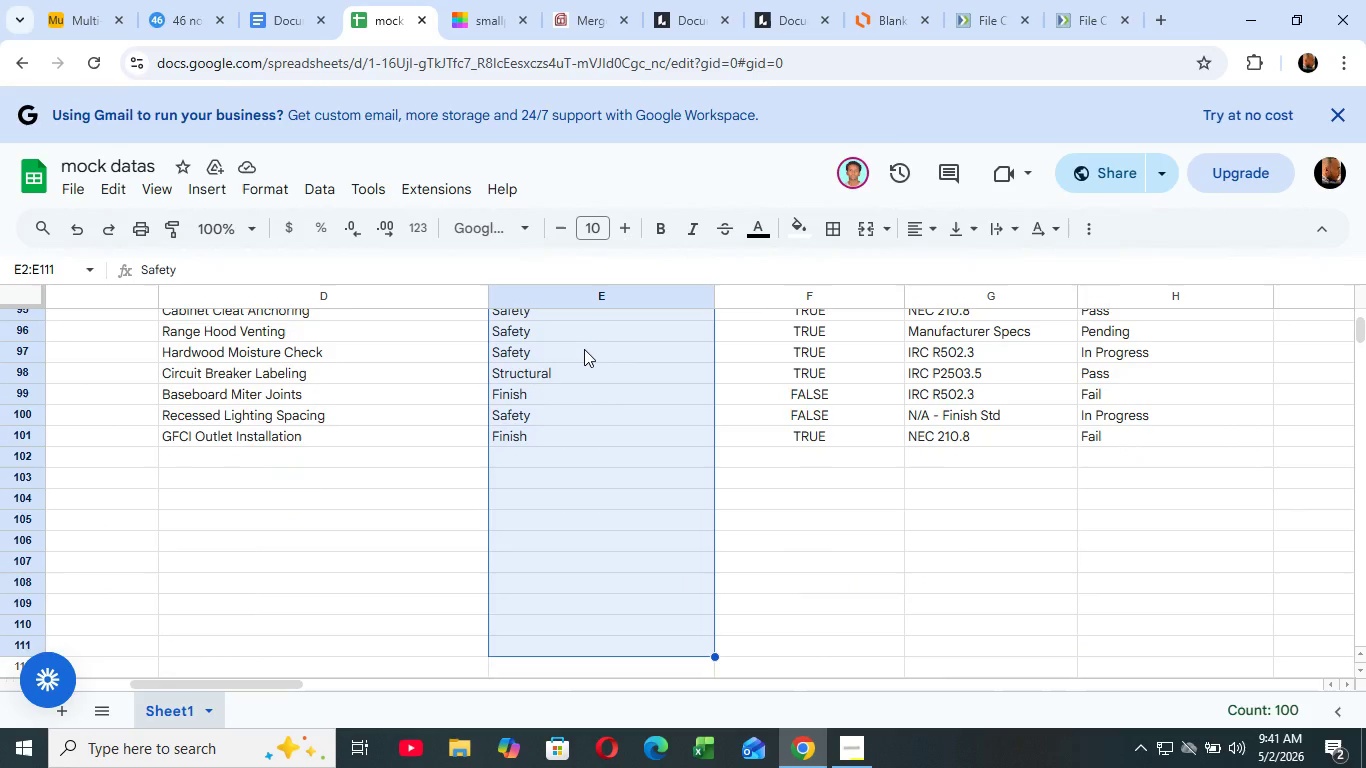 
hold_key(key=ArrowDown, duration=0.8)
 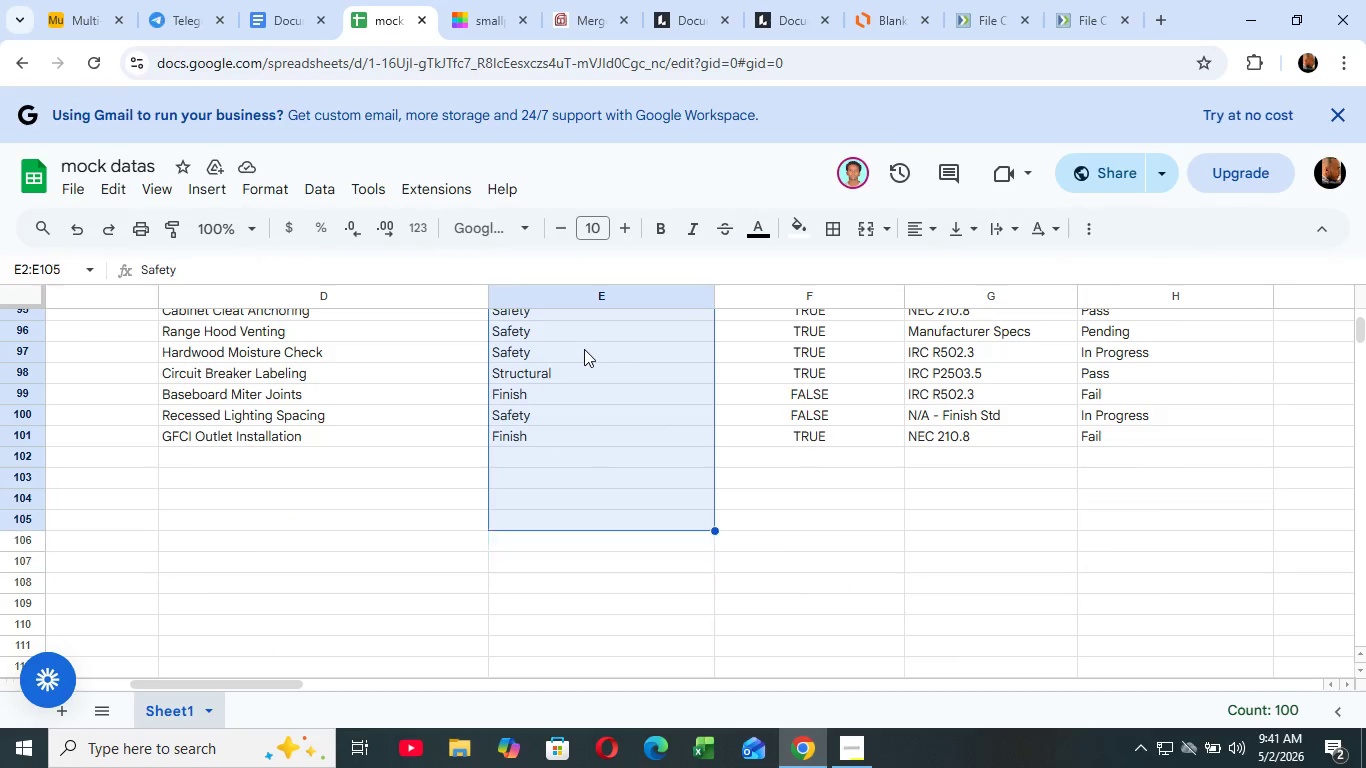 
hold_key(key=ArrowUp, duration=1.08)
 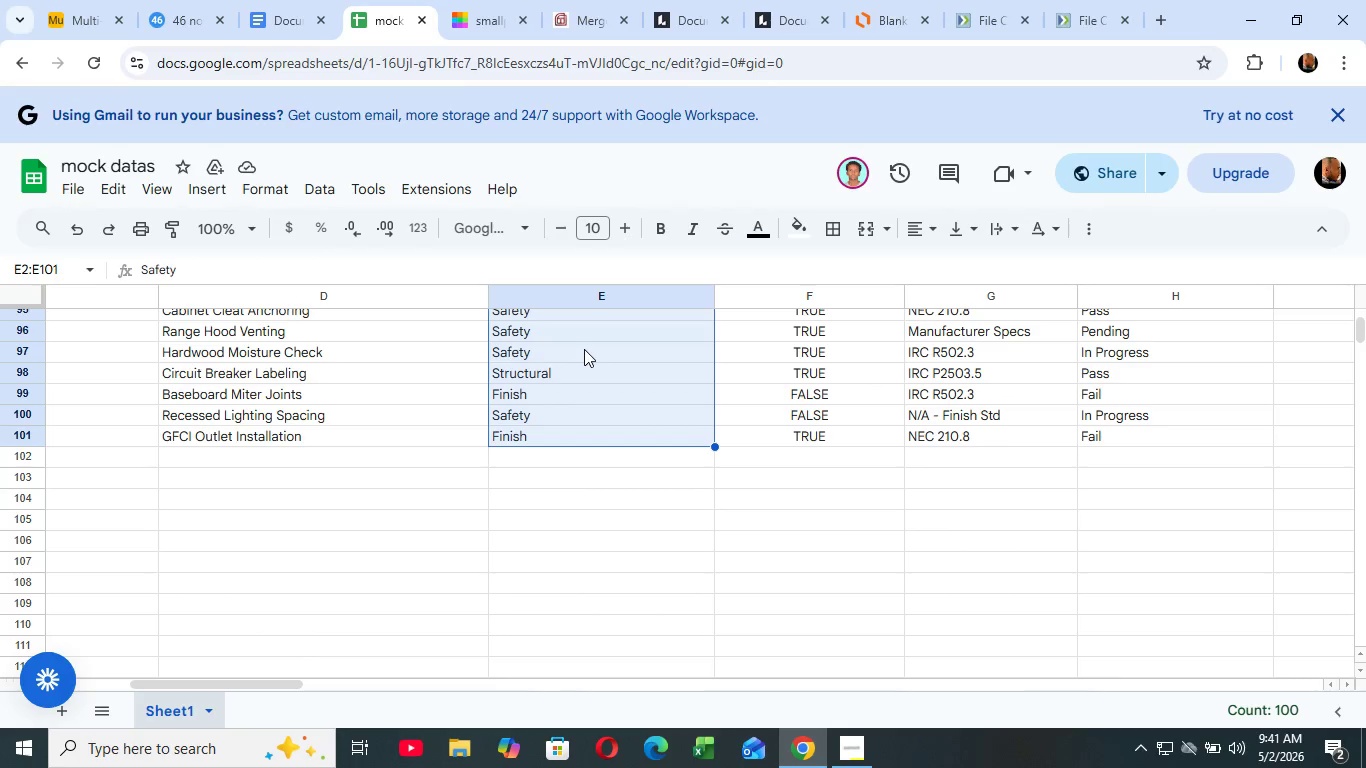 
key(Shift+ArrowUp)
 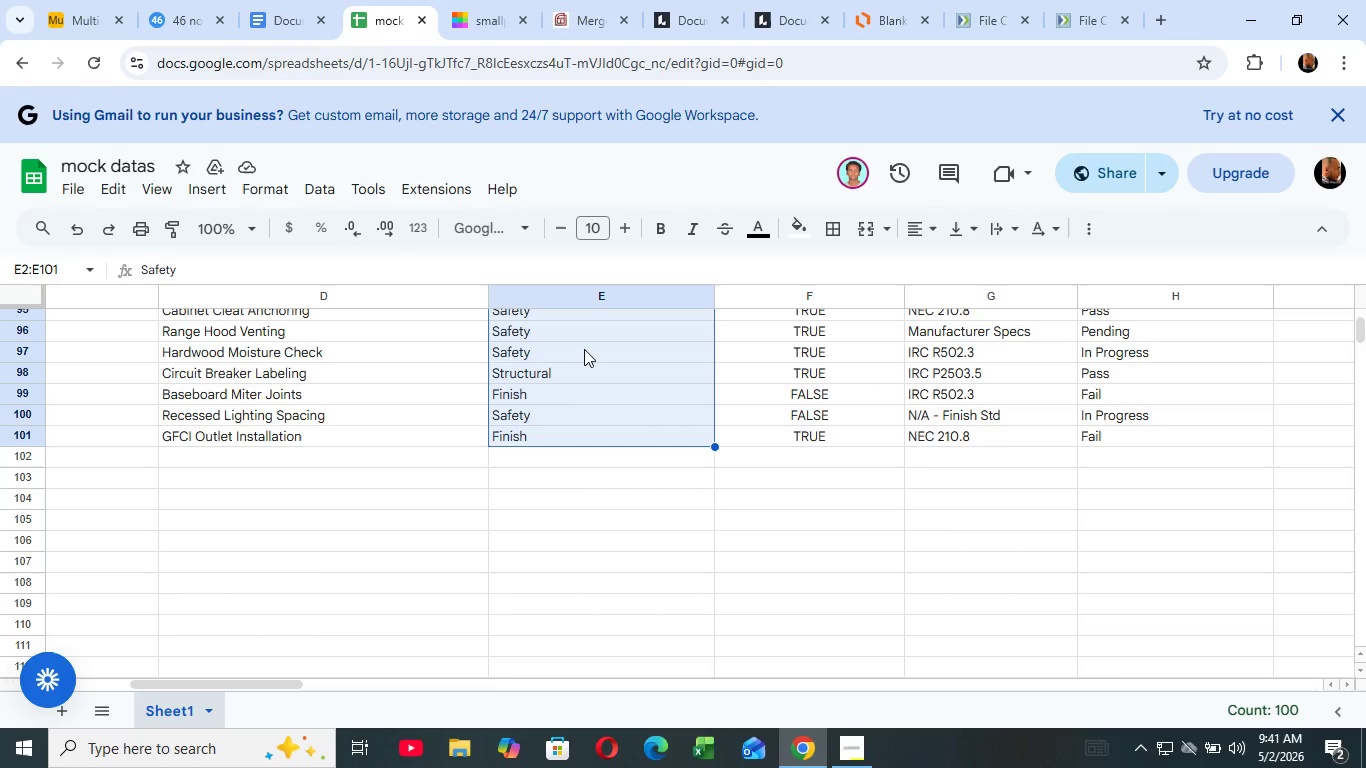 
key(Shift+ArrowDown)
 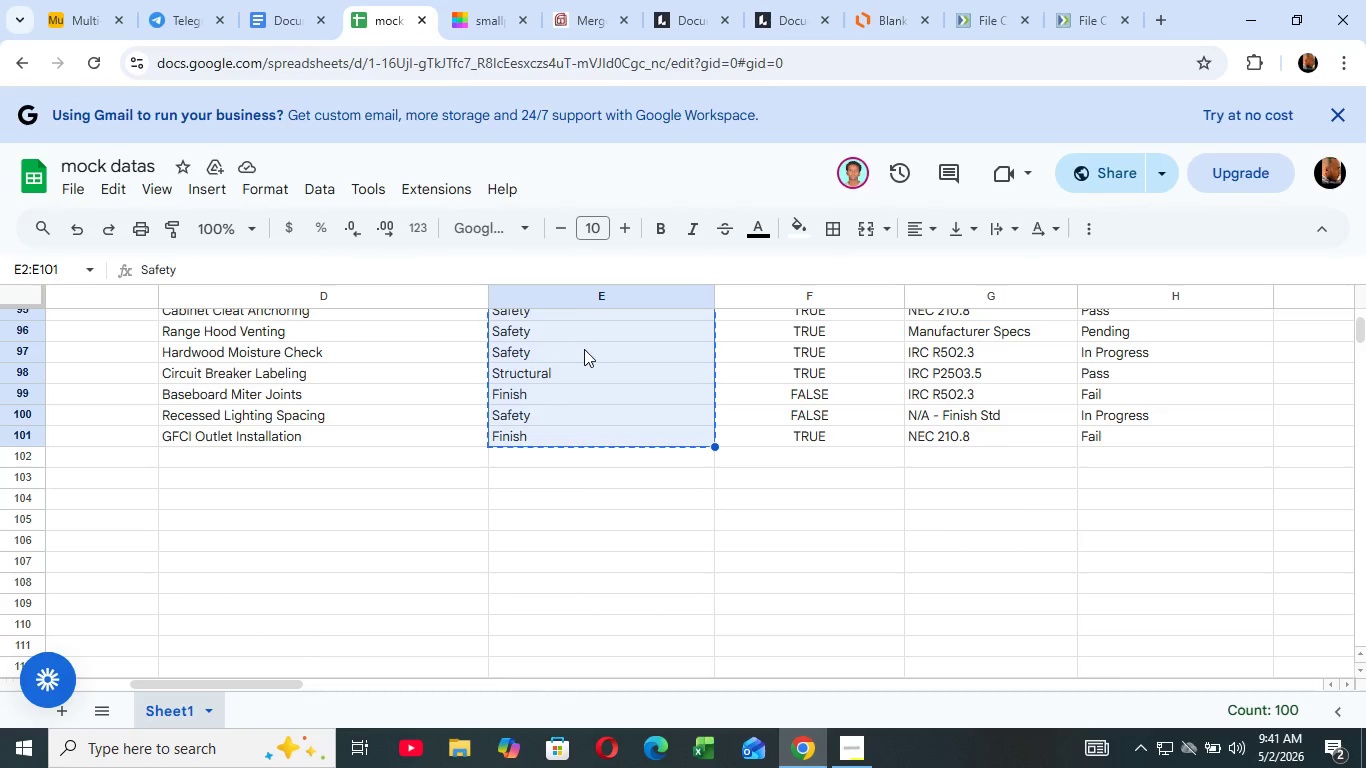 
hold_key(key=ControlRight, duration=0.92)
 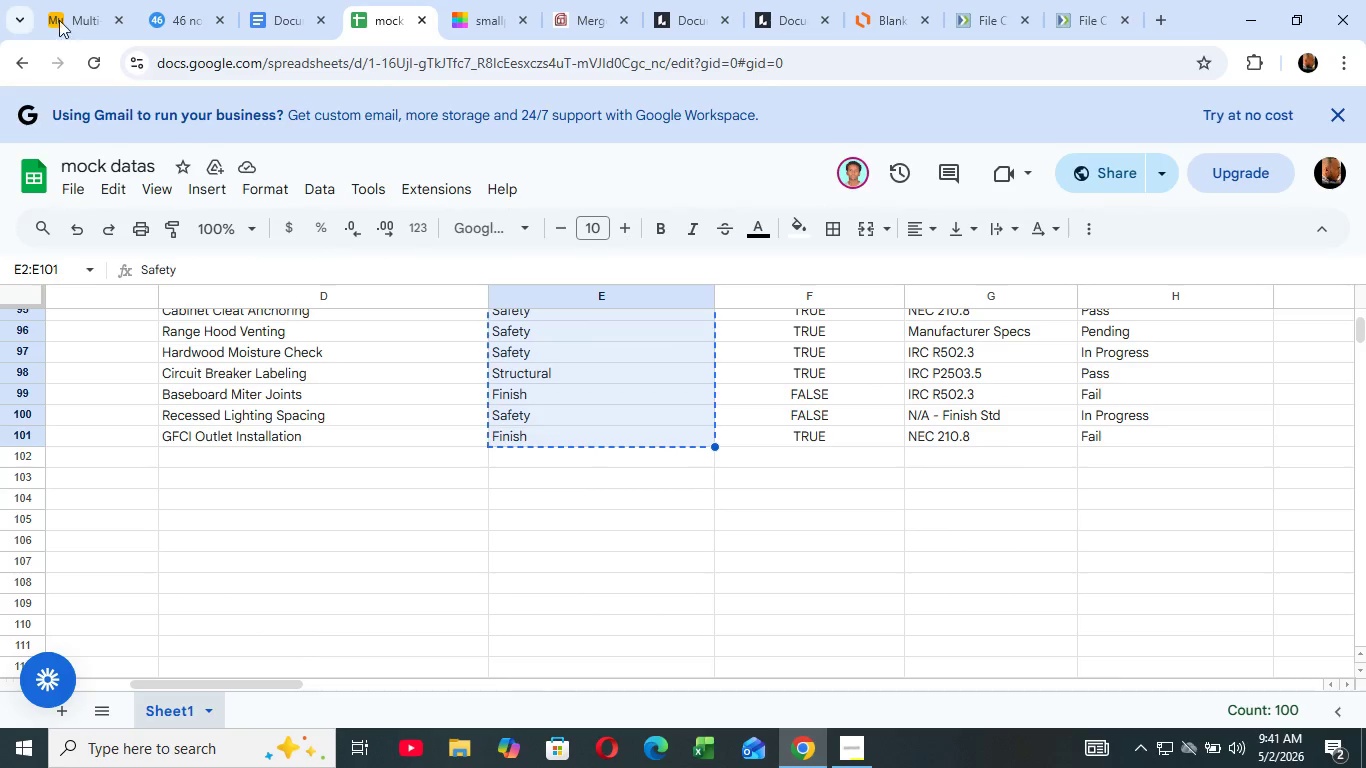 
key(C)
 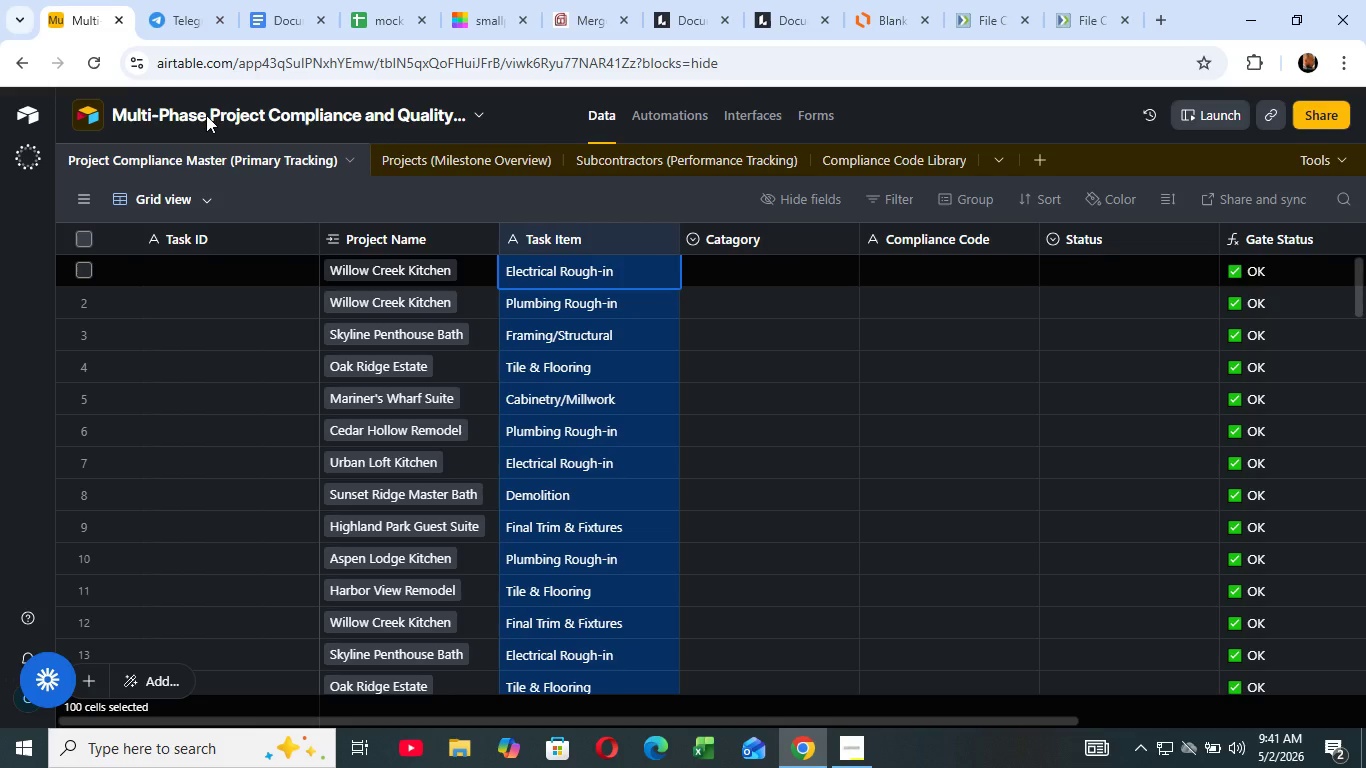 
left_click([66, 8])
 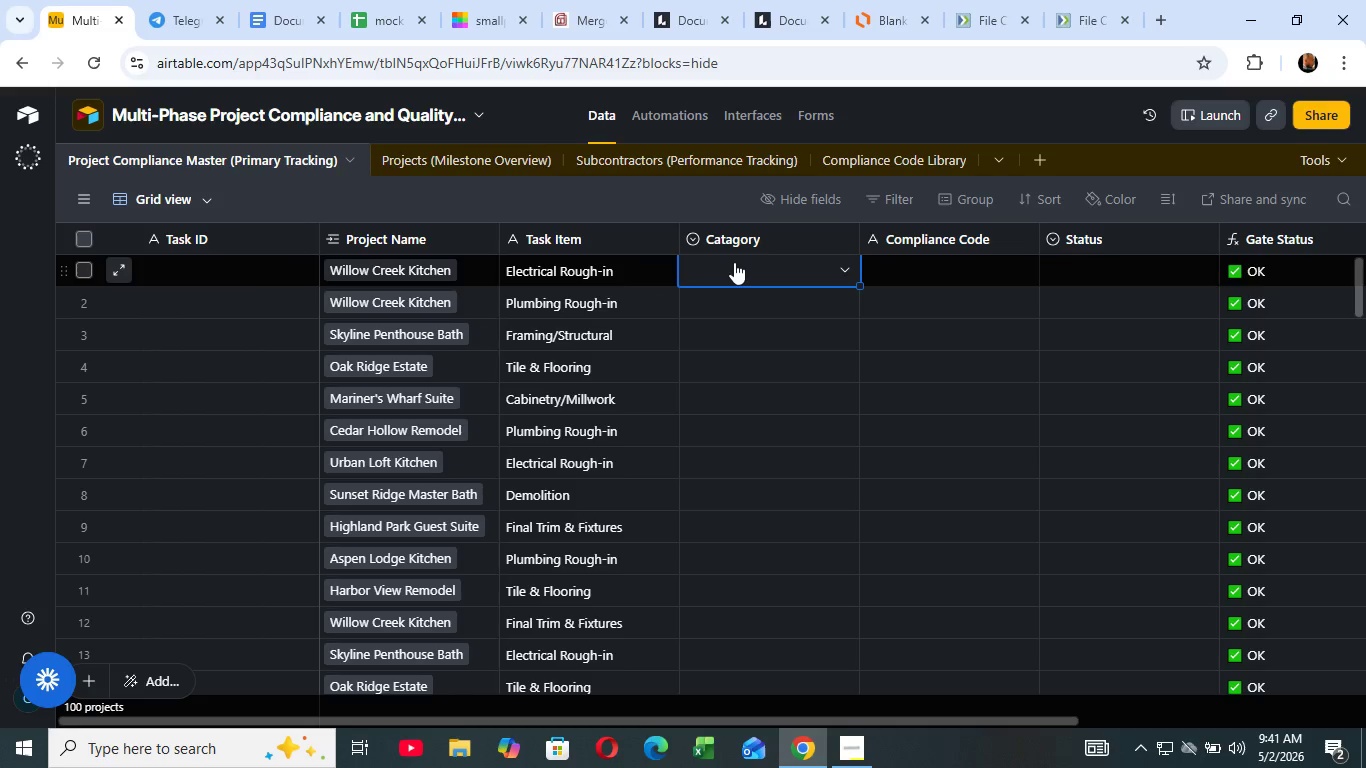 
left_click([761, 263])
 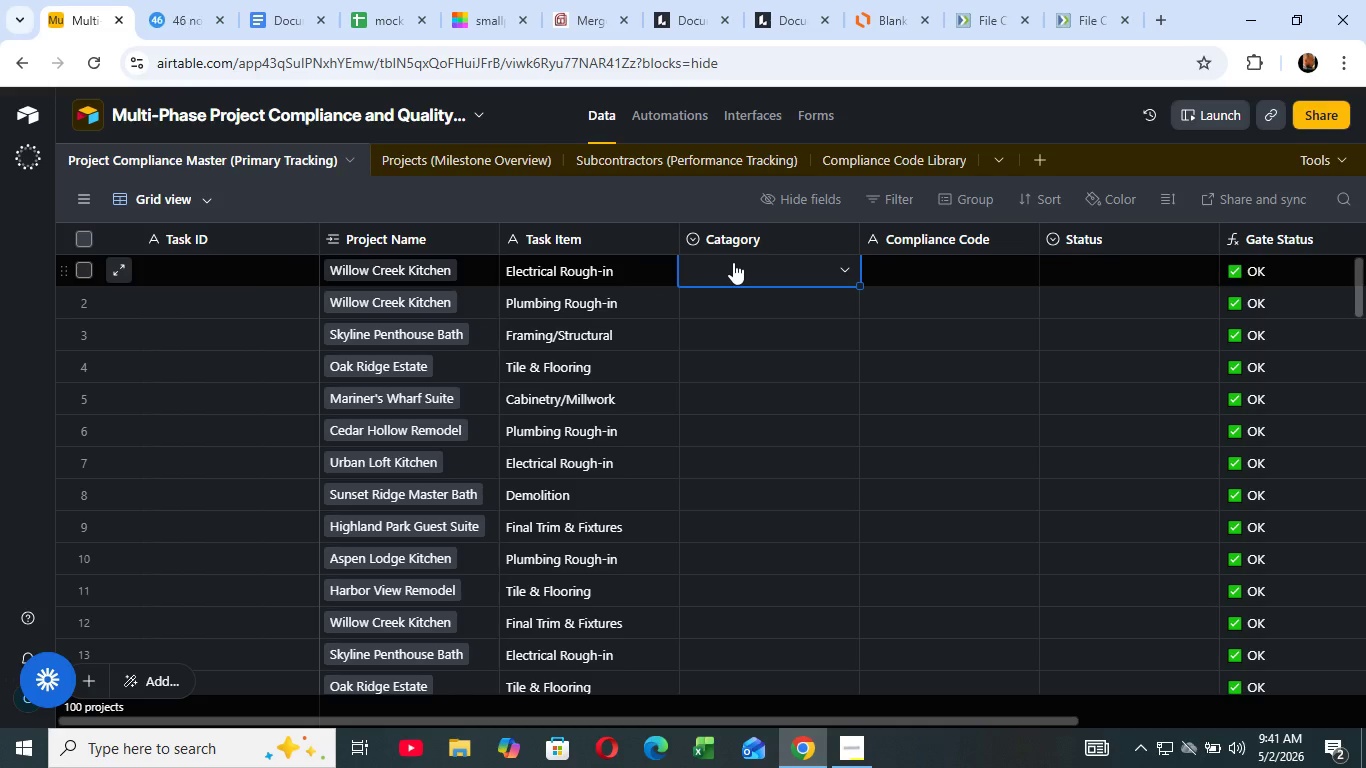 
scroll: coordinate [733, 262], scroll_direction: up, amount: 6.0
 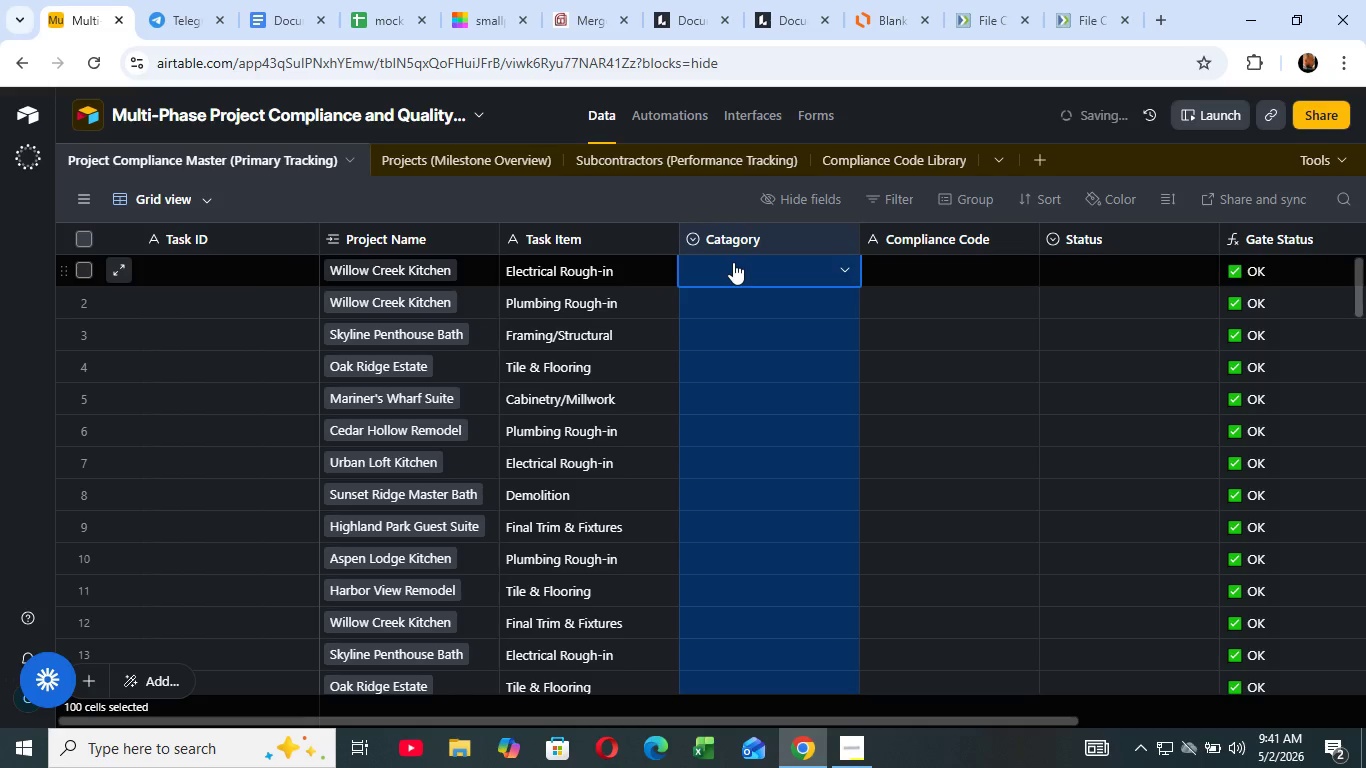 
hold_key(key=ControlRight, duration=0.75)
 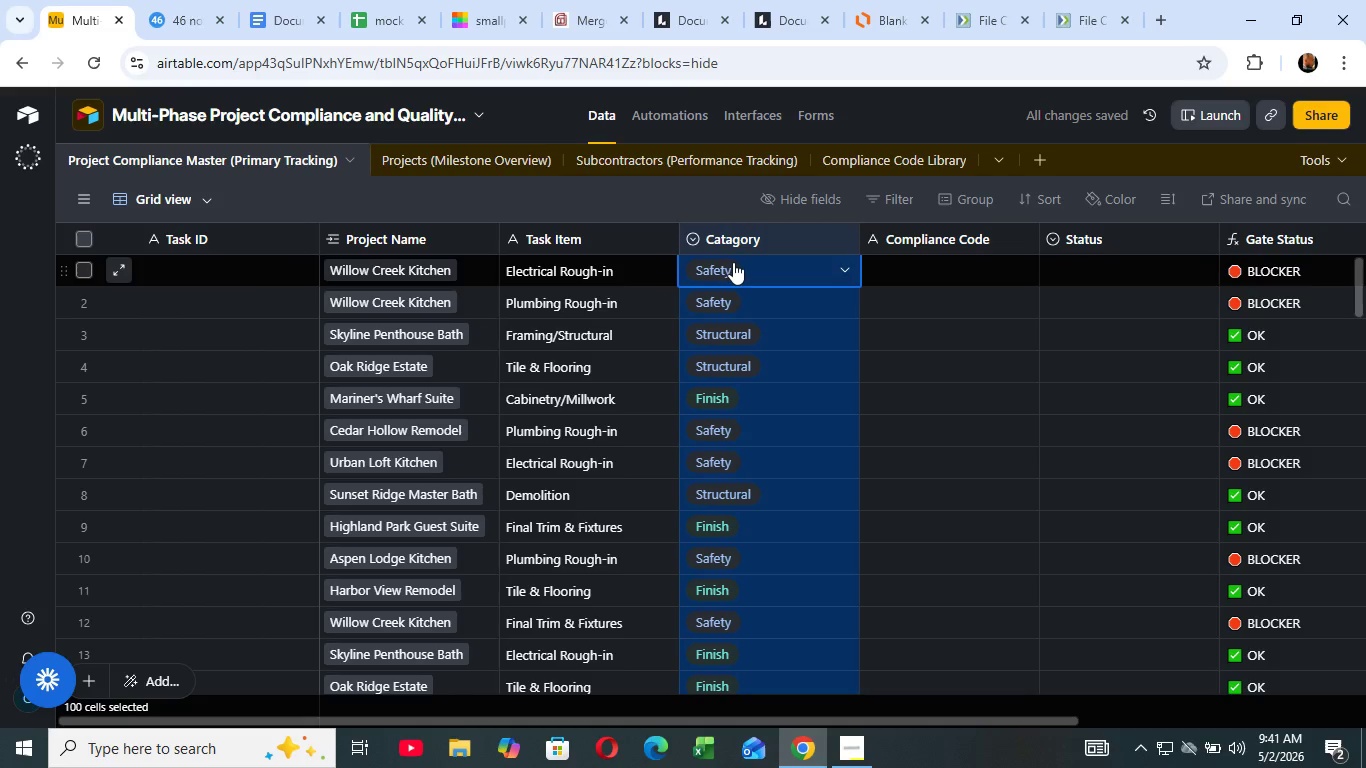 
key(V)
 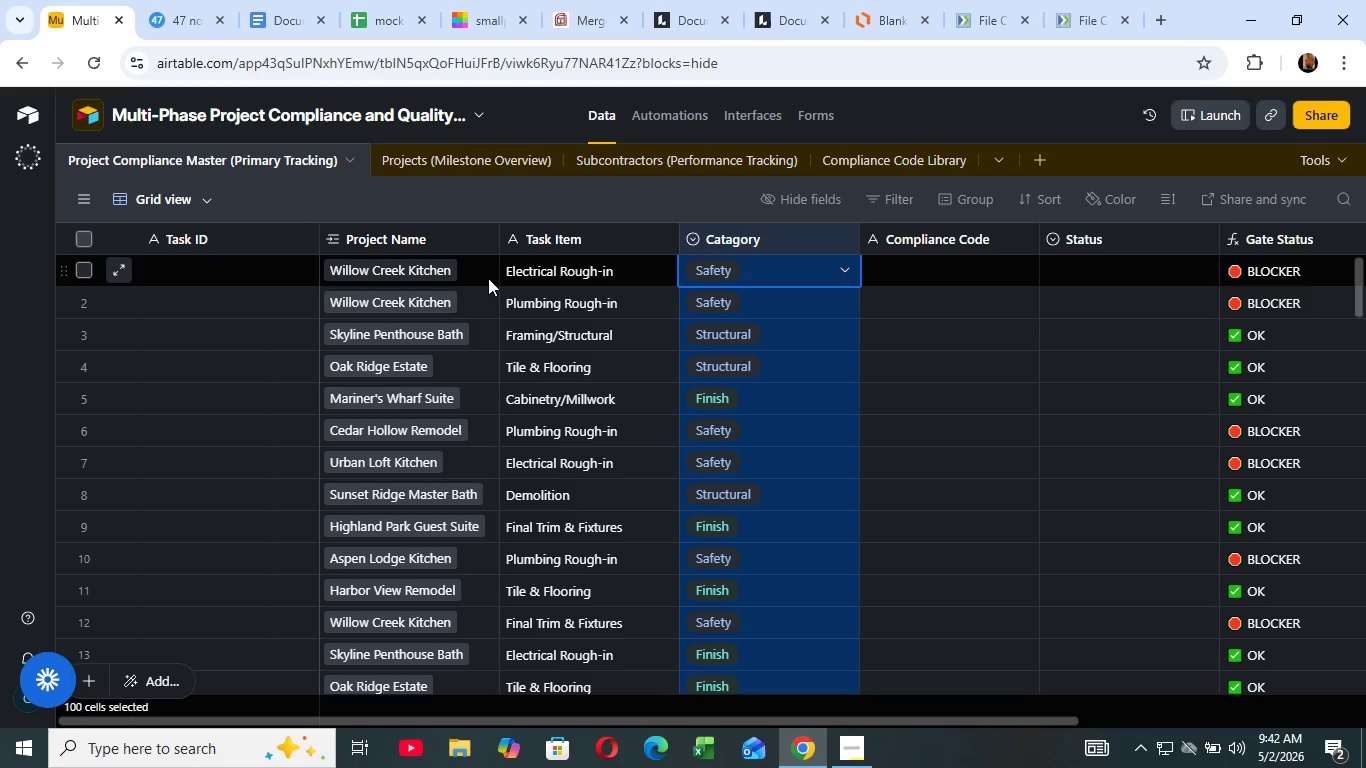 
wait(47.78)
 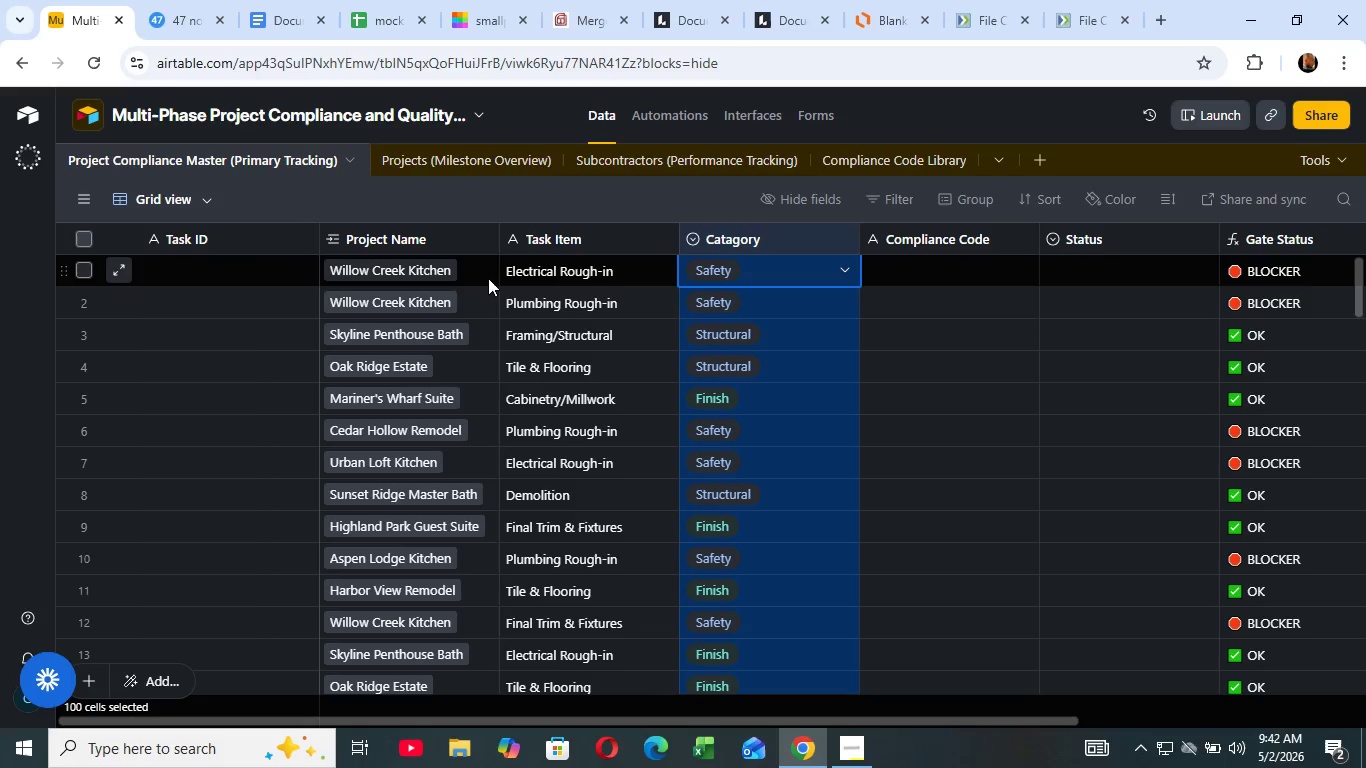 
left_click([354, 24])
 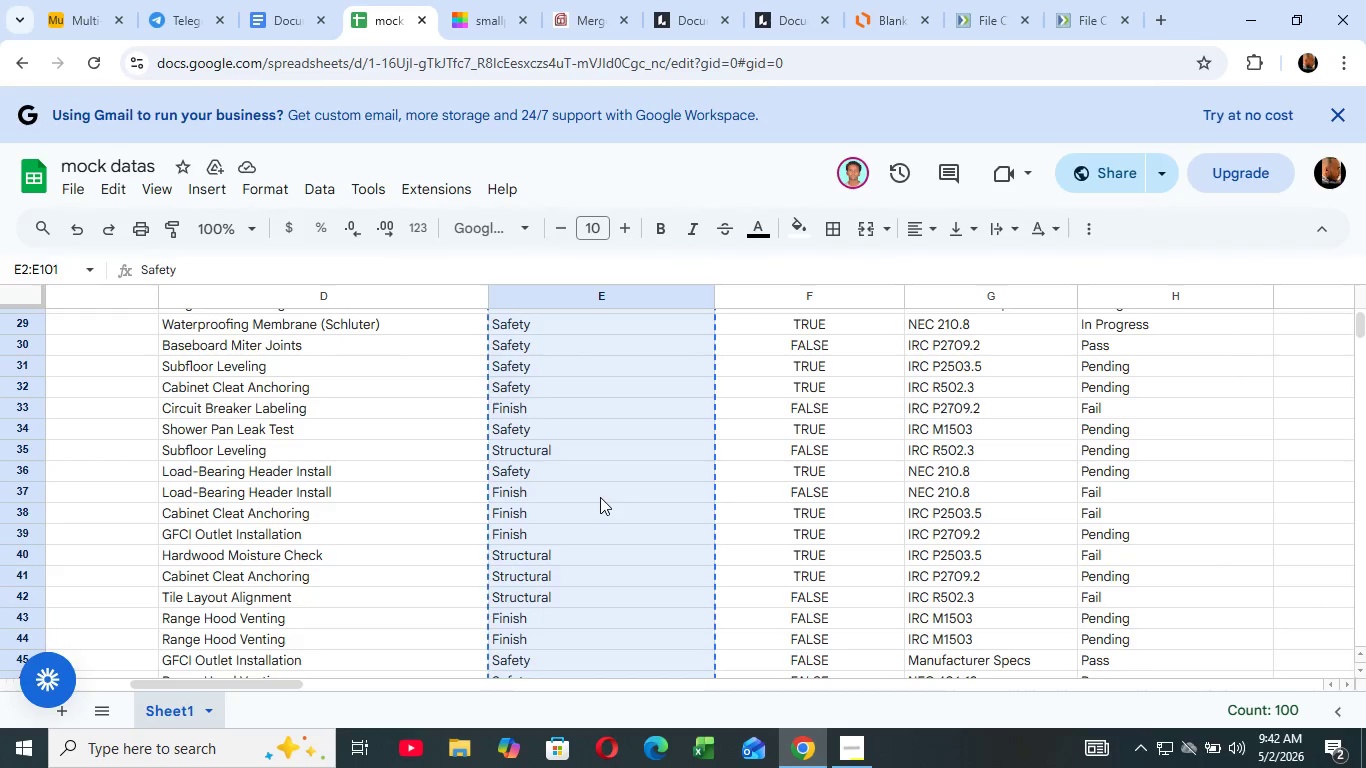 
scroll: coordinate [601, 494], scroll_direction: up, amount: 27.0
 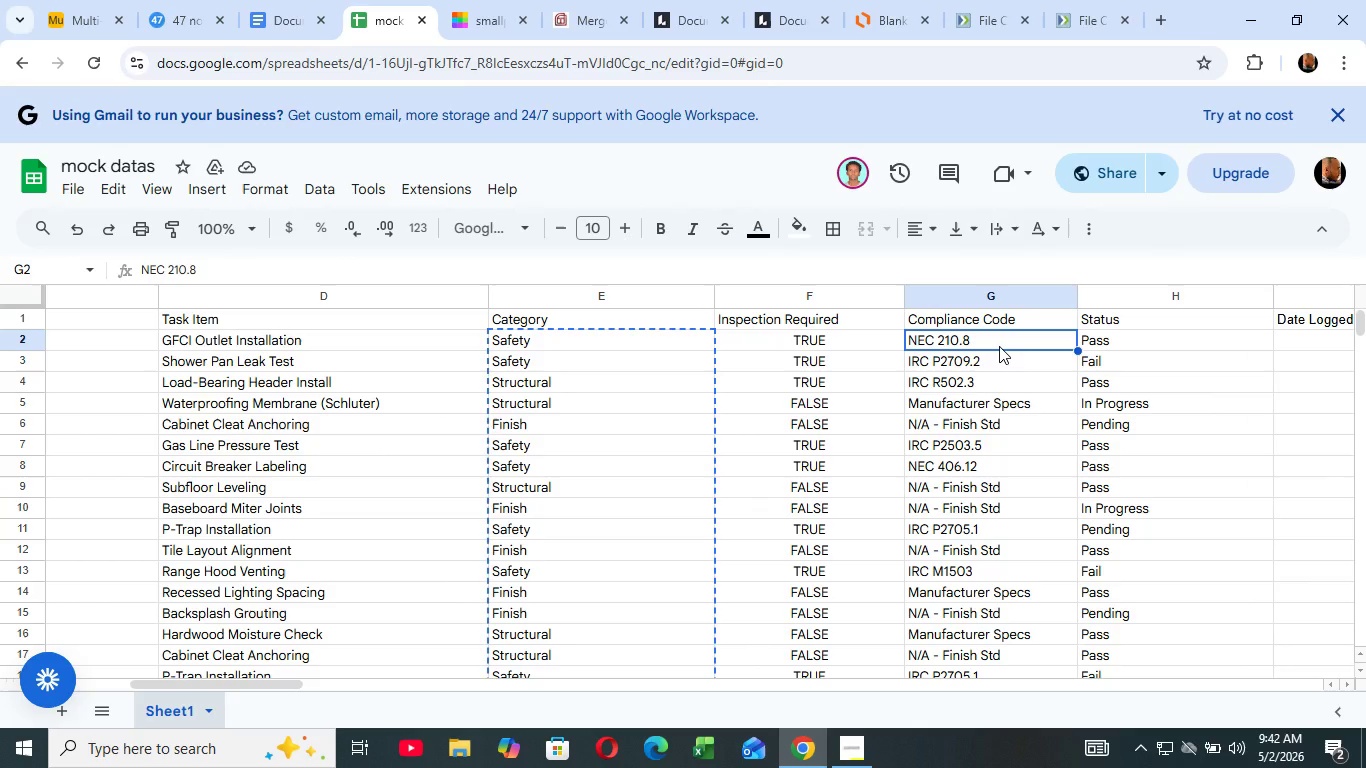 
left_click([999, 346])
 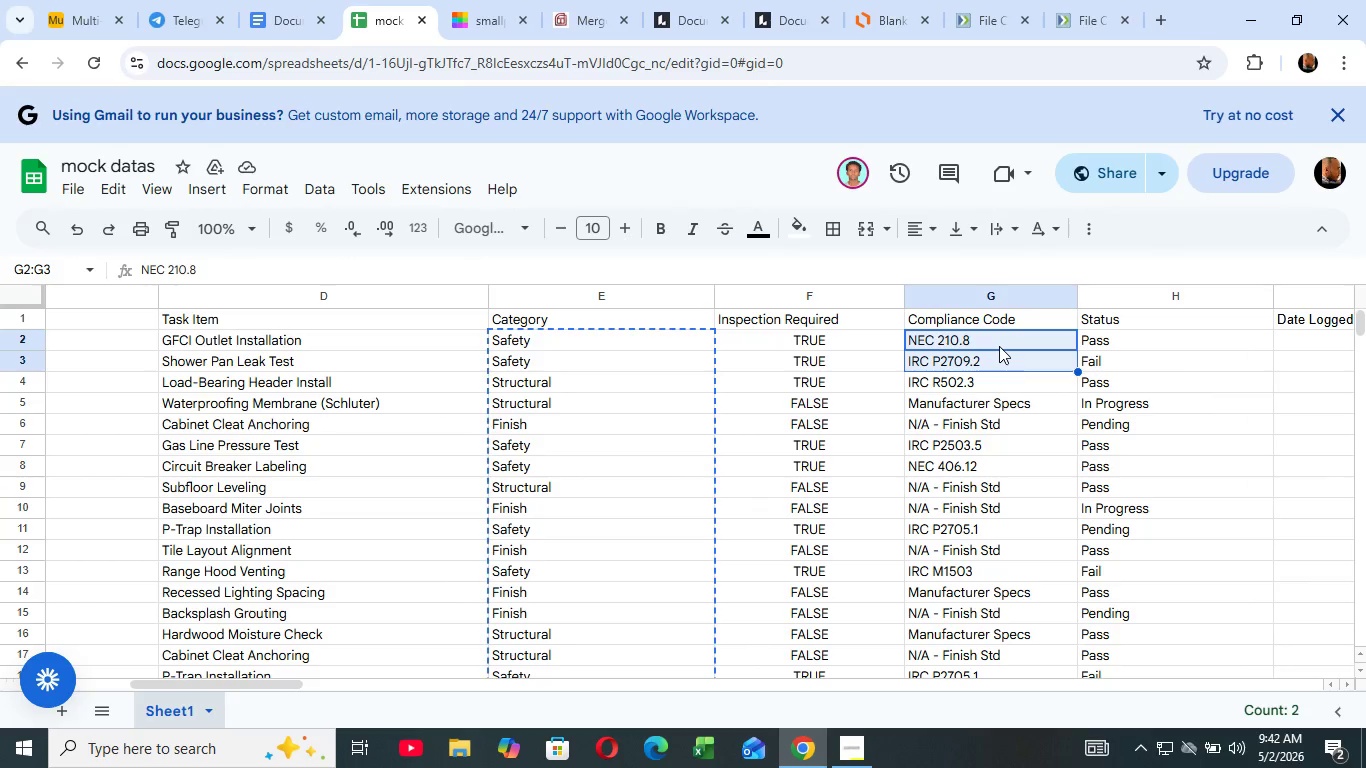 
hold_key(key=ArrowDown, duration=1.53)
 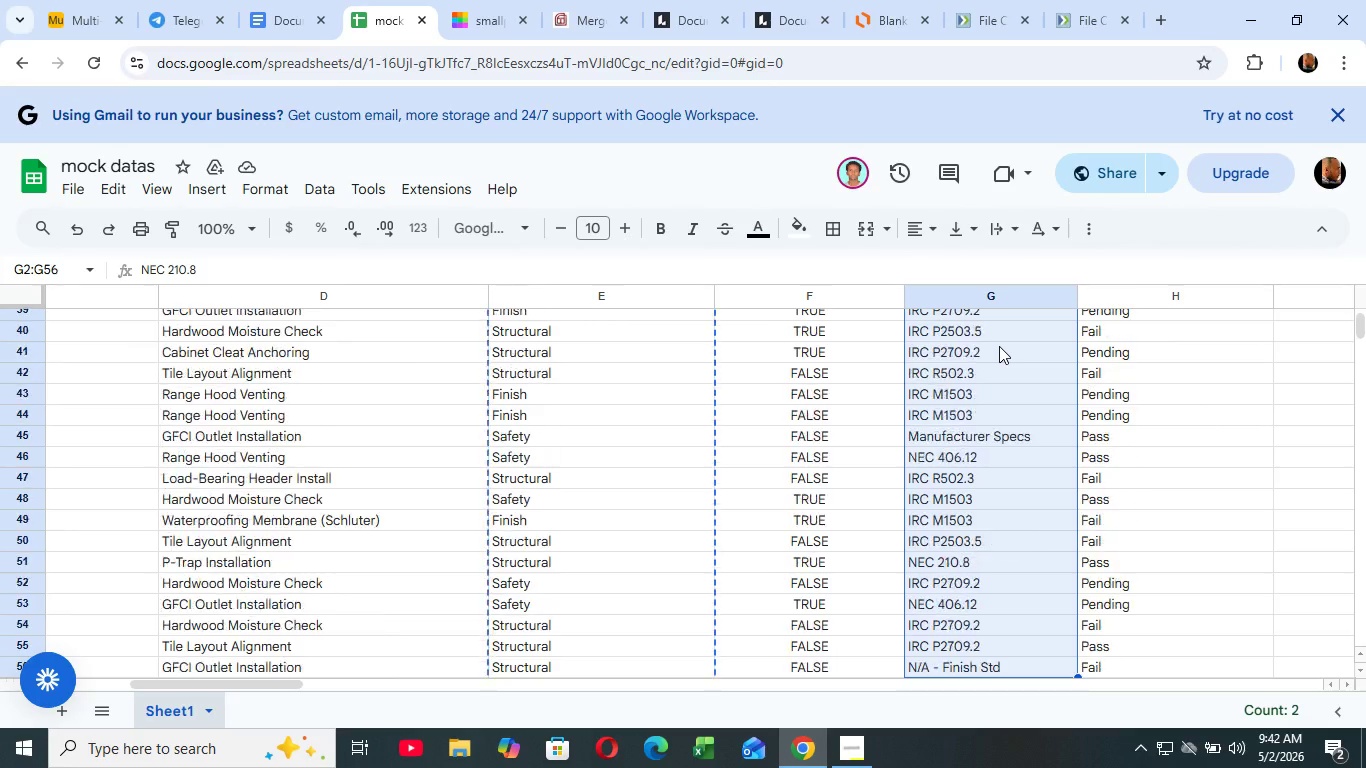 
hold_key(key=ArrowDown, duration=1.52)
 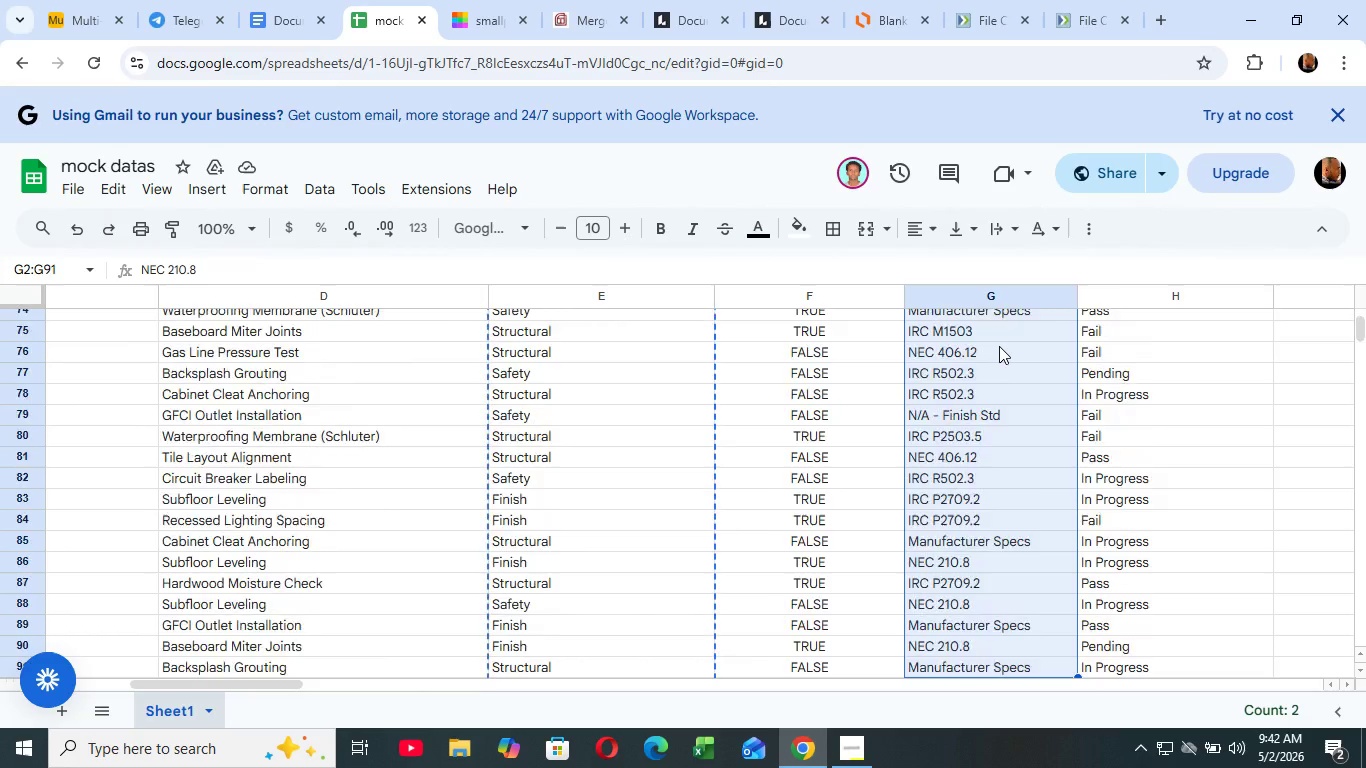 
hold_key(key=ArrowDown, duration=1.53)
 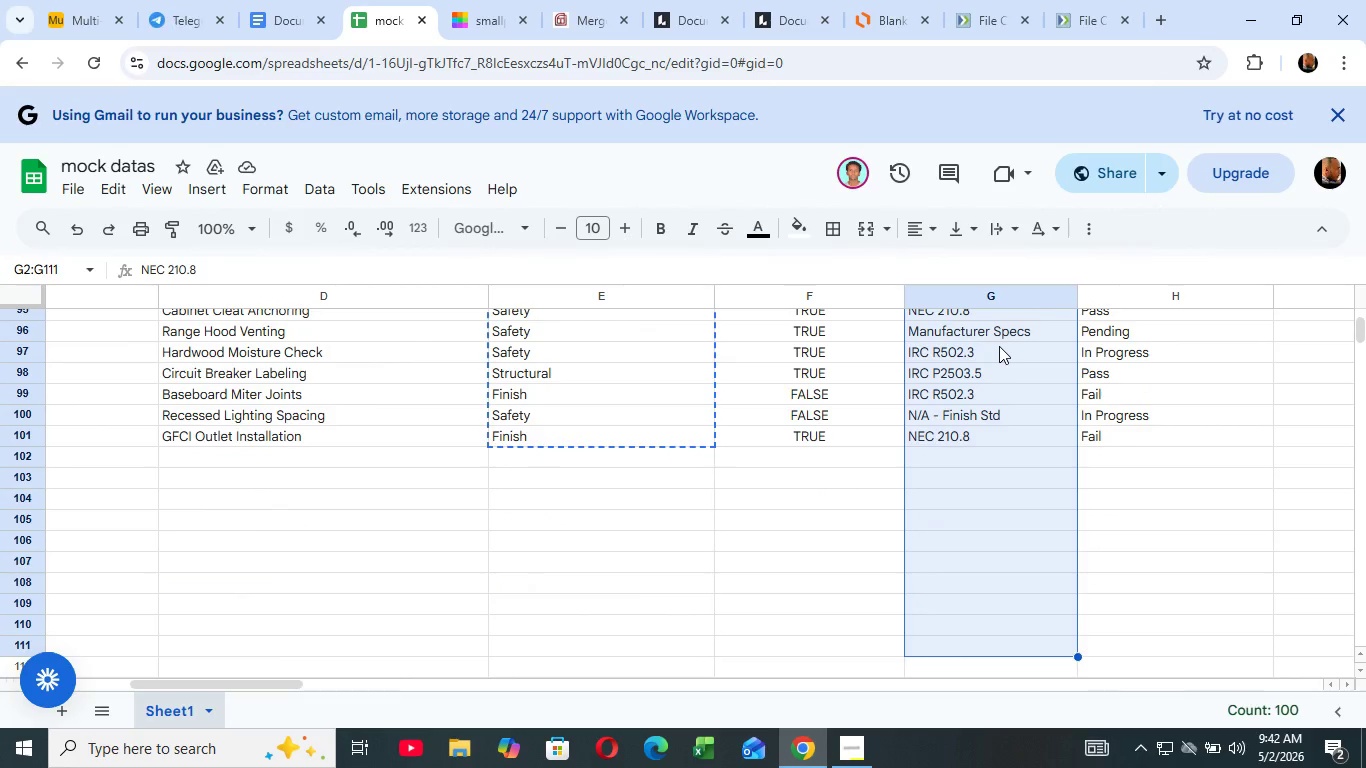 
hold_key(key=ArrowDown, duration=0.8)
 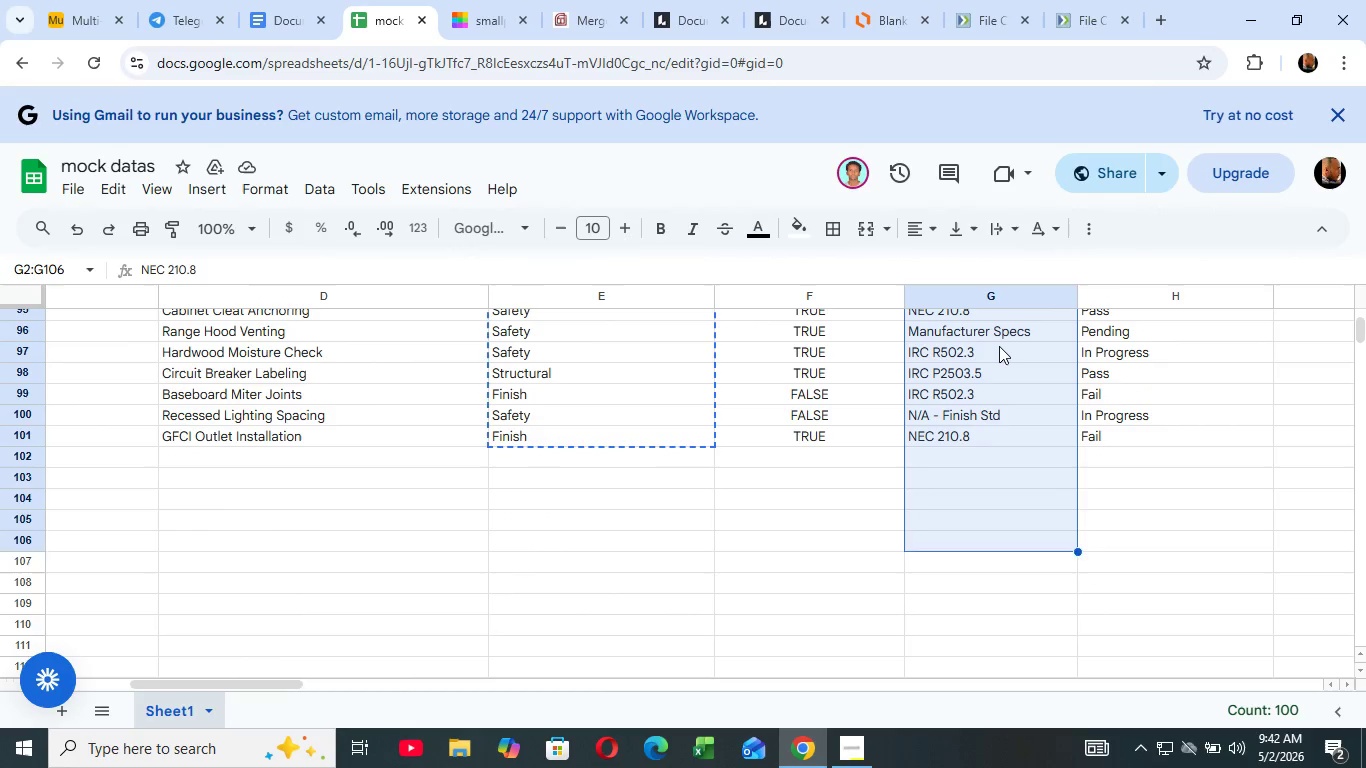 
hold_key(key=ArrowUp, duration=1.11)
 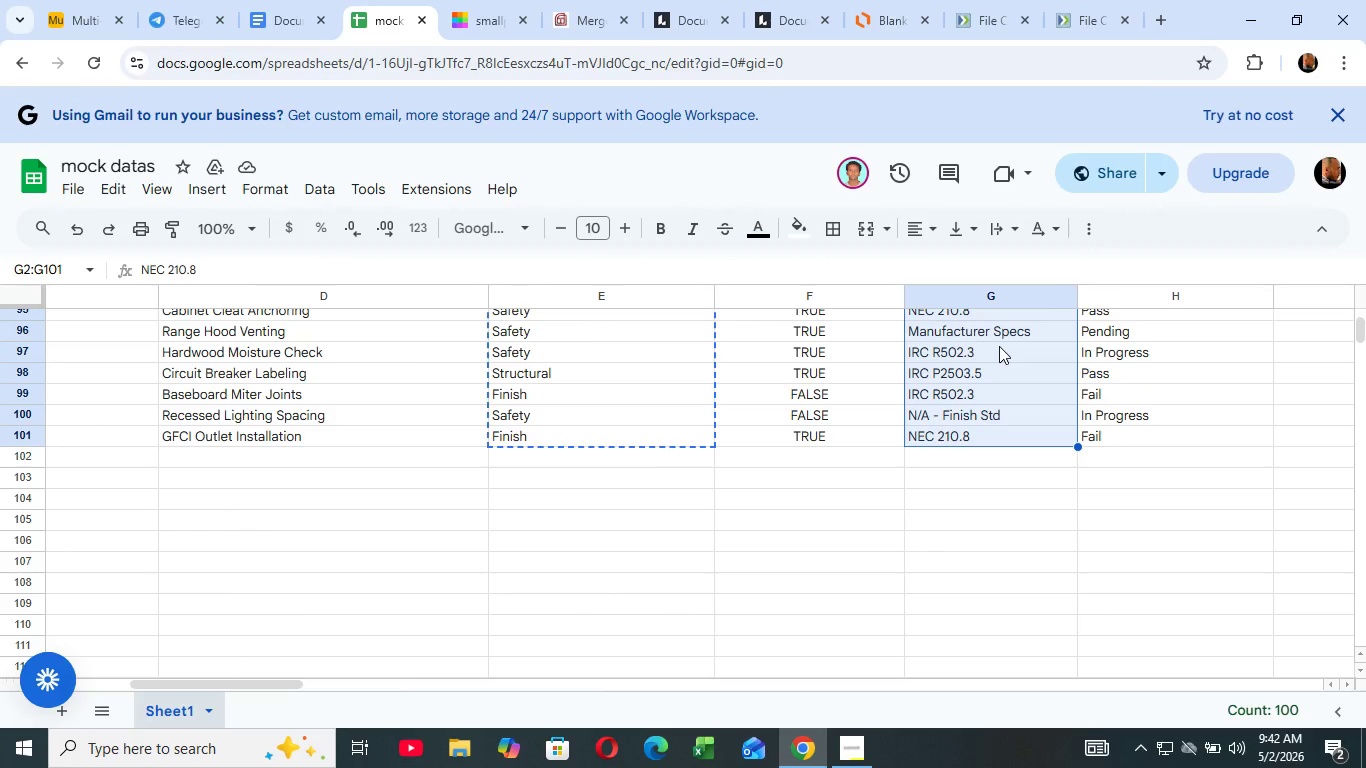 
key(Shift+ArrowDown)
 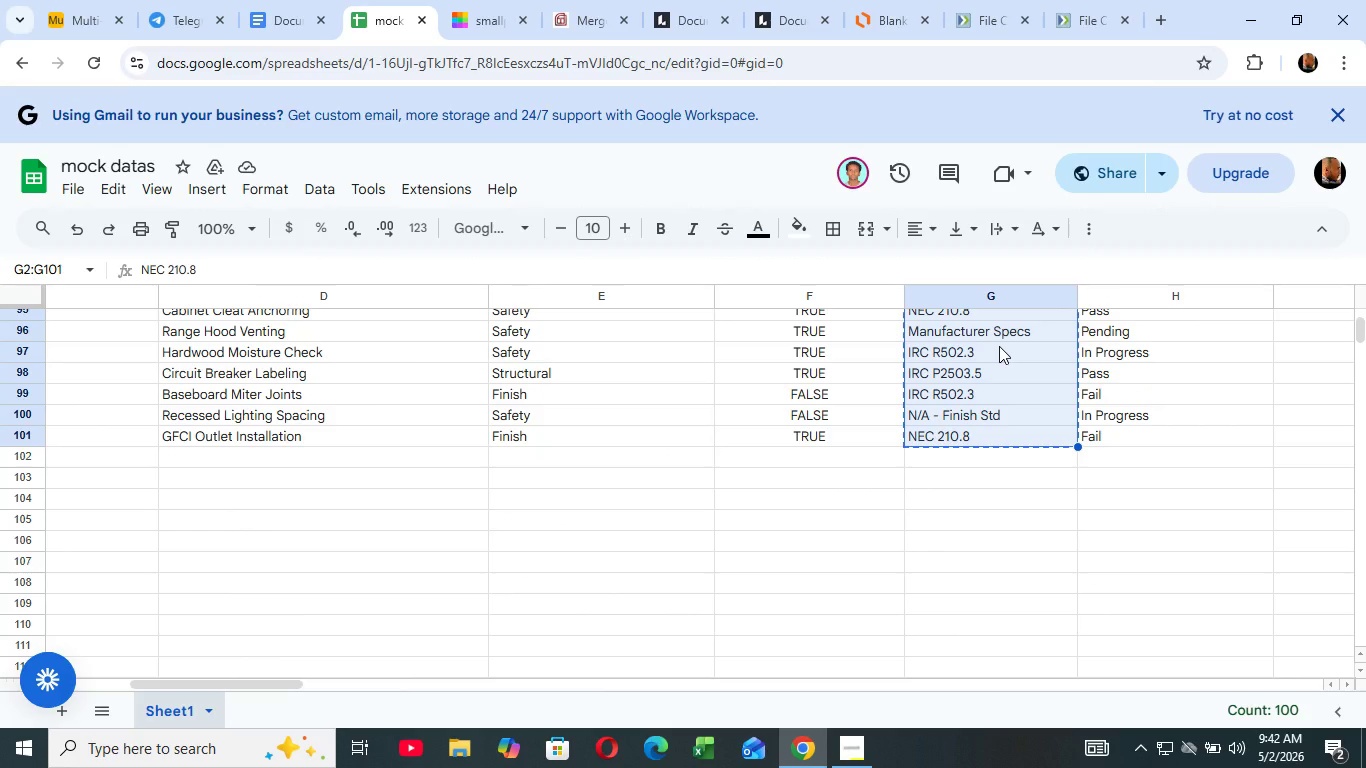 
hold_key(key=ControlRight, duration=0.64)
 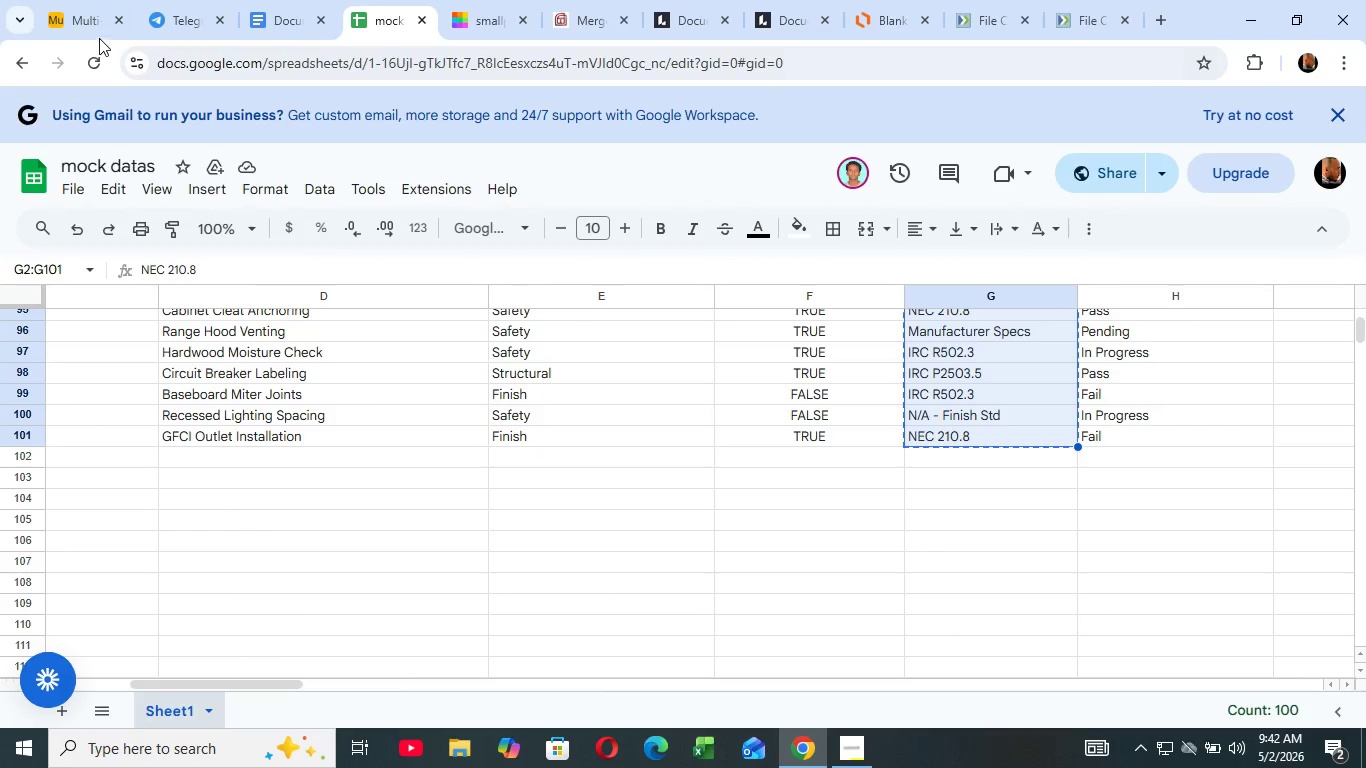 
key(C)
 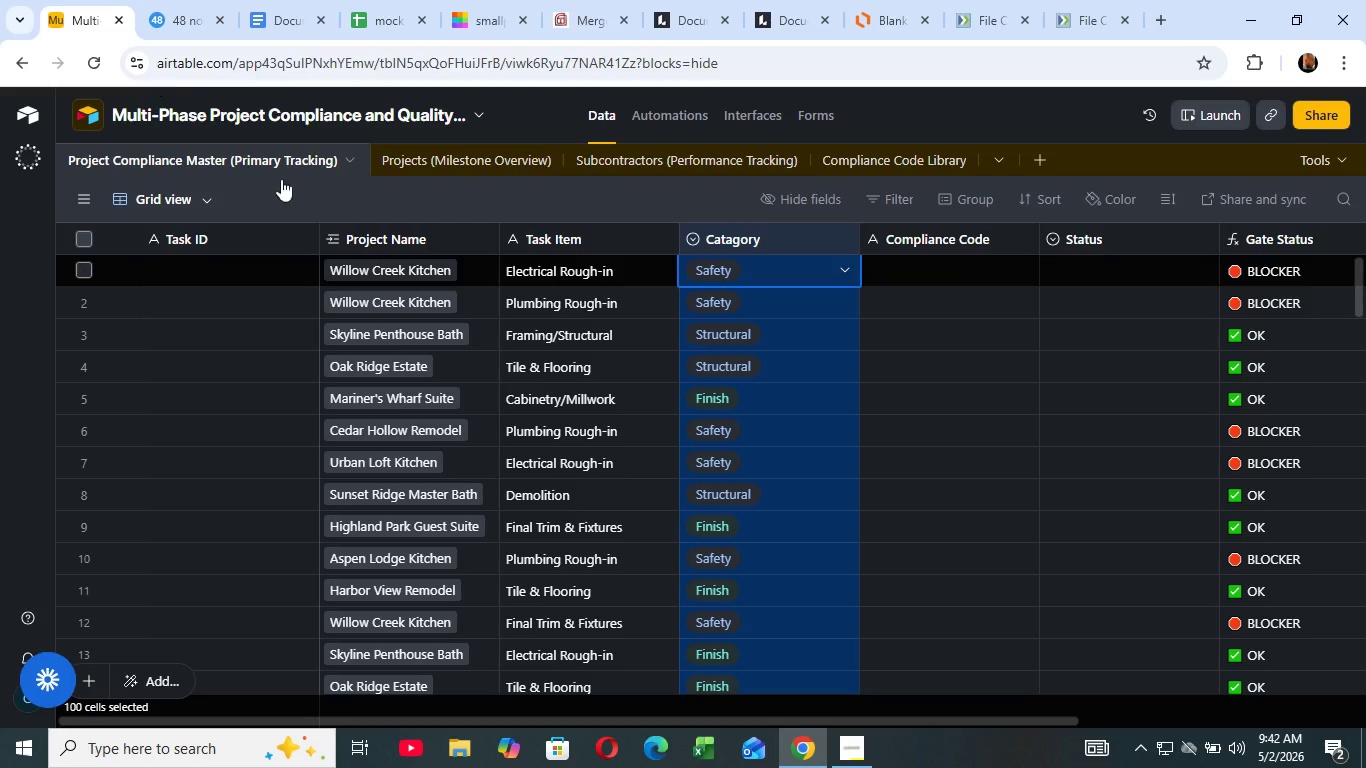 
left_click([85, 31])
 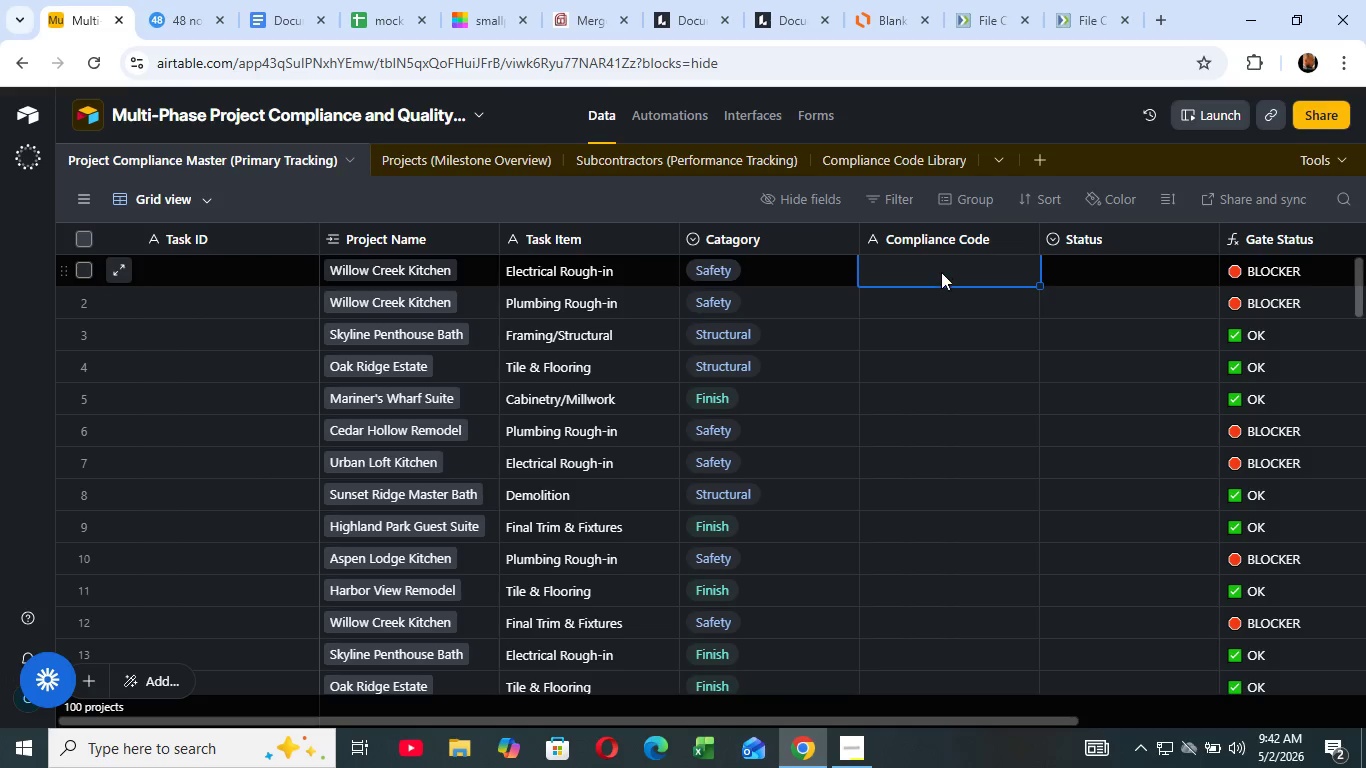 
left_click([944, 260])
 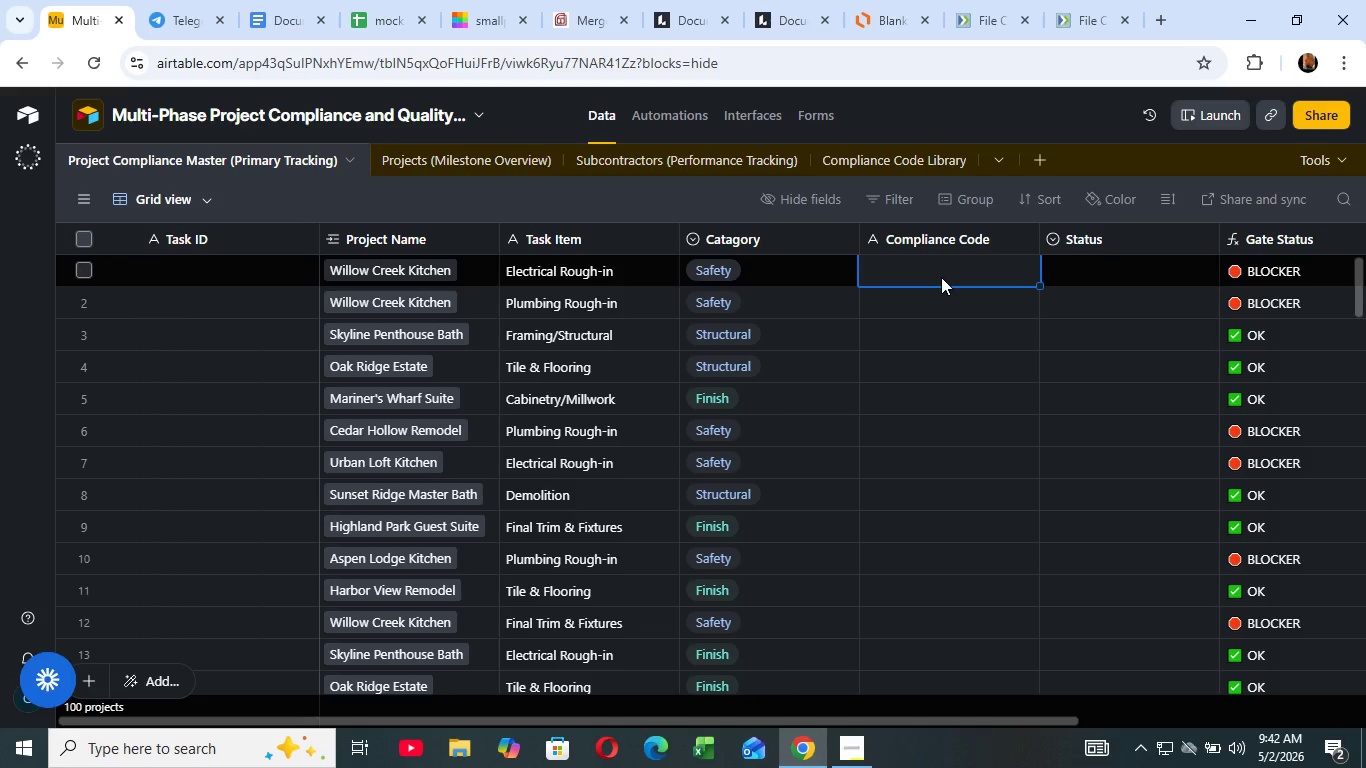 
scroll: coordinate [941, 277], scroll_direction: up, amount: 4.0
 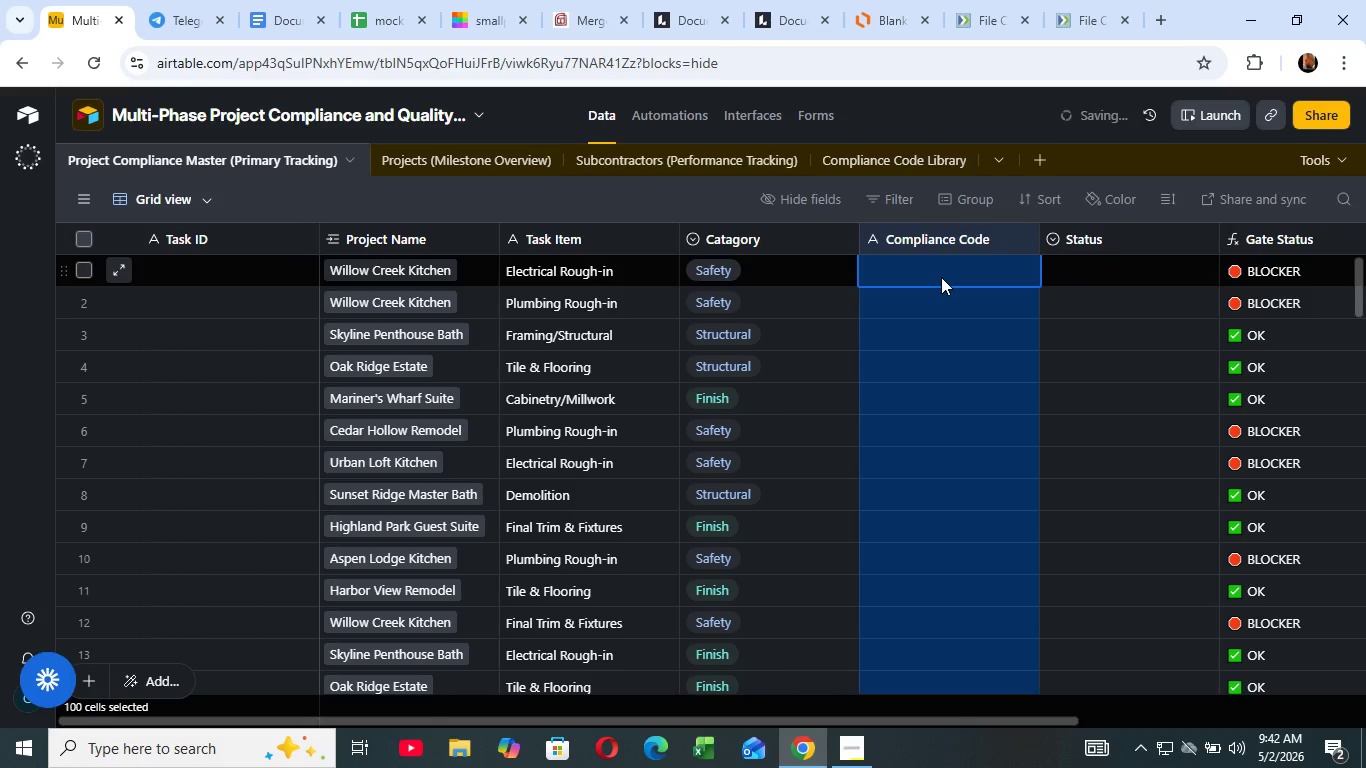 
key(Control+V)
 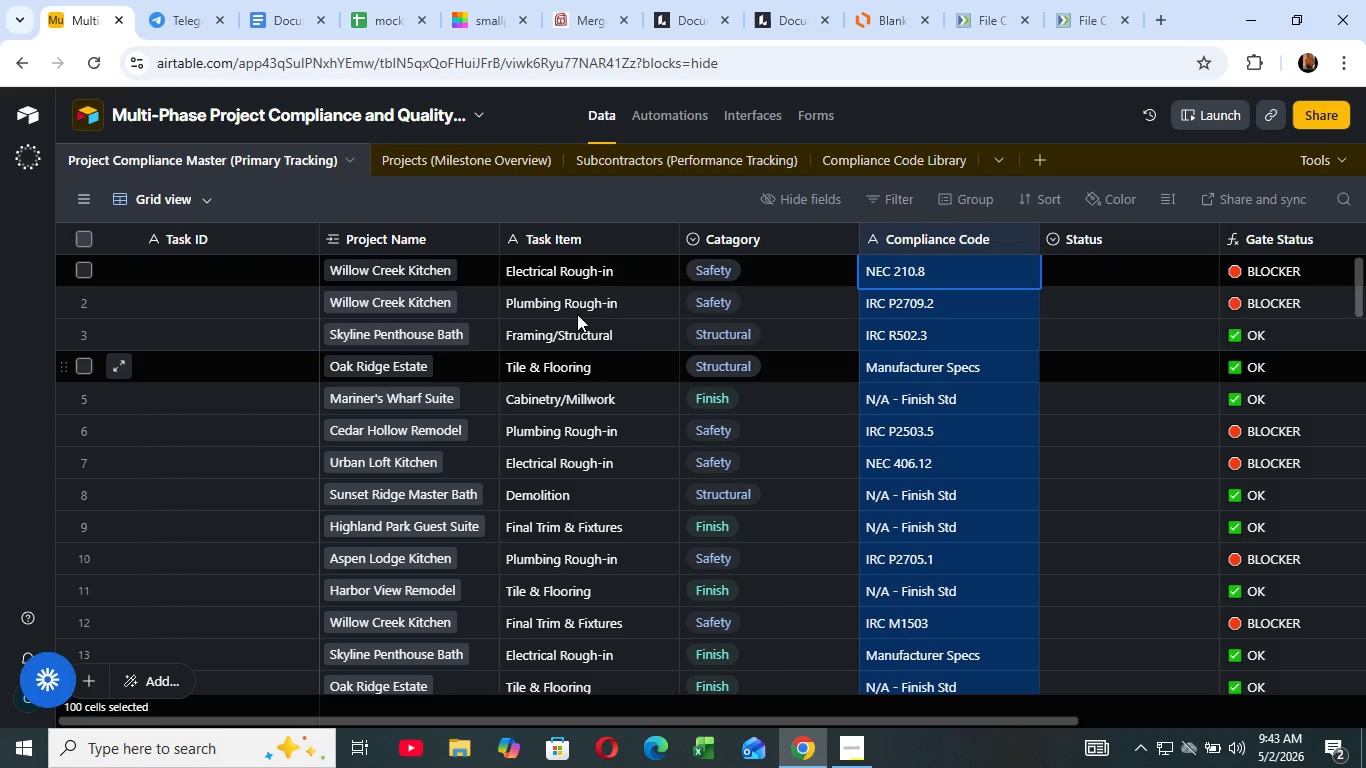 
wait(39.88)
 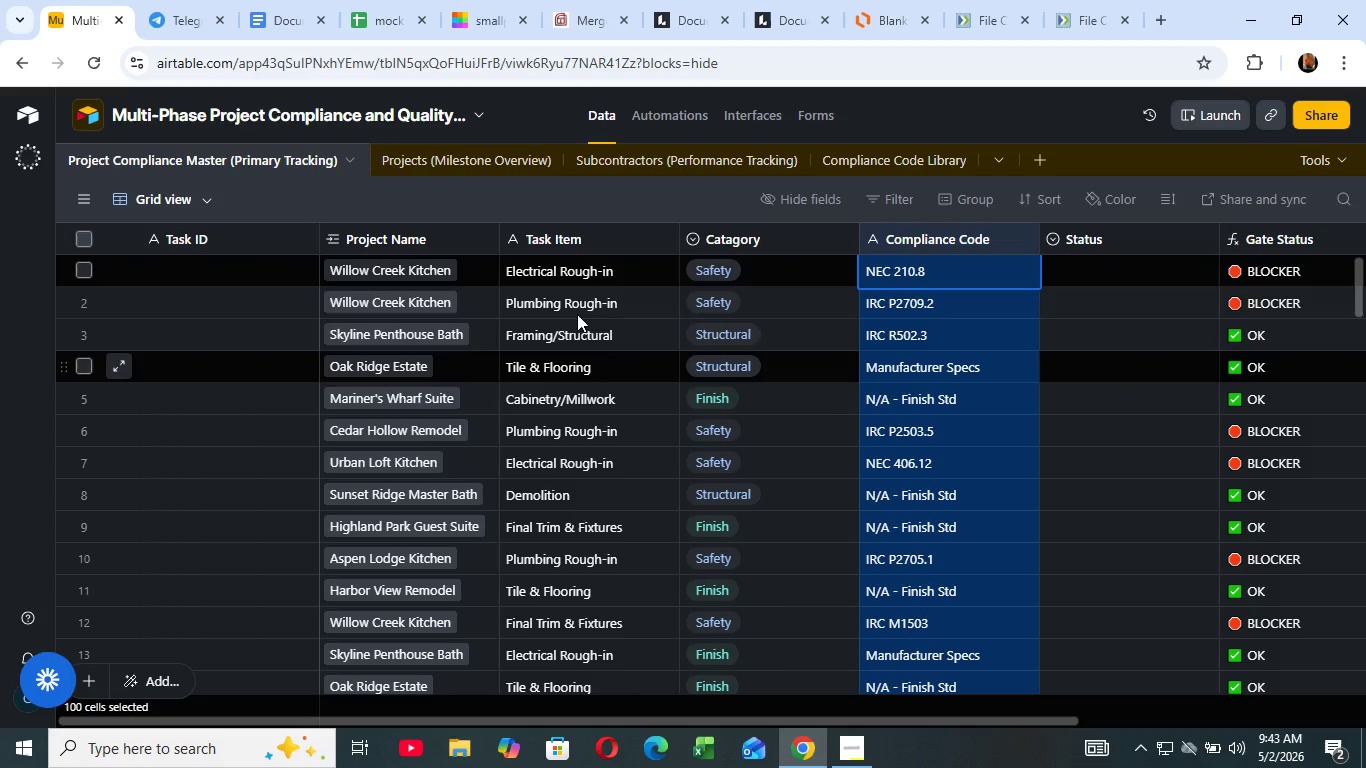 
scroll: coordinate [908, 479], scroll_direction: up, amount: 28.0
 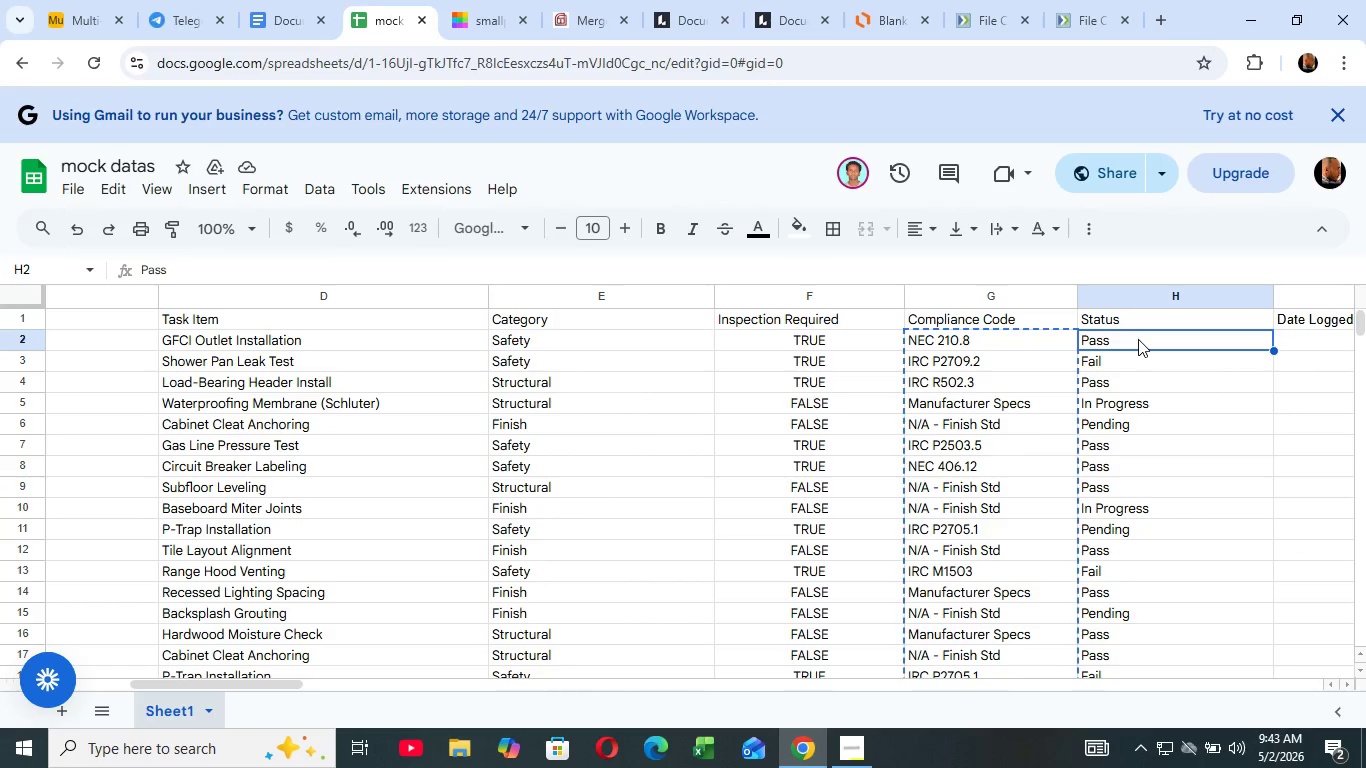 
left_click([1138, 339])
 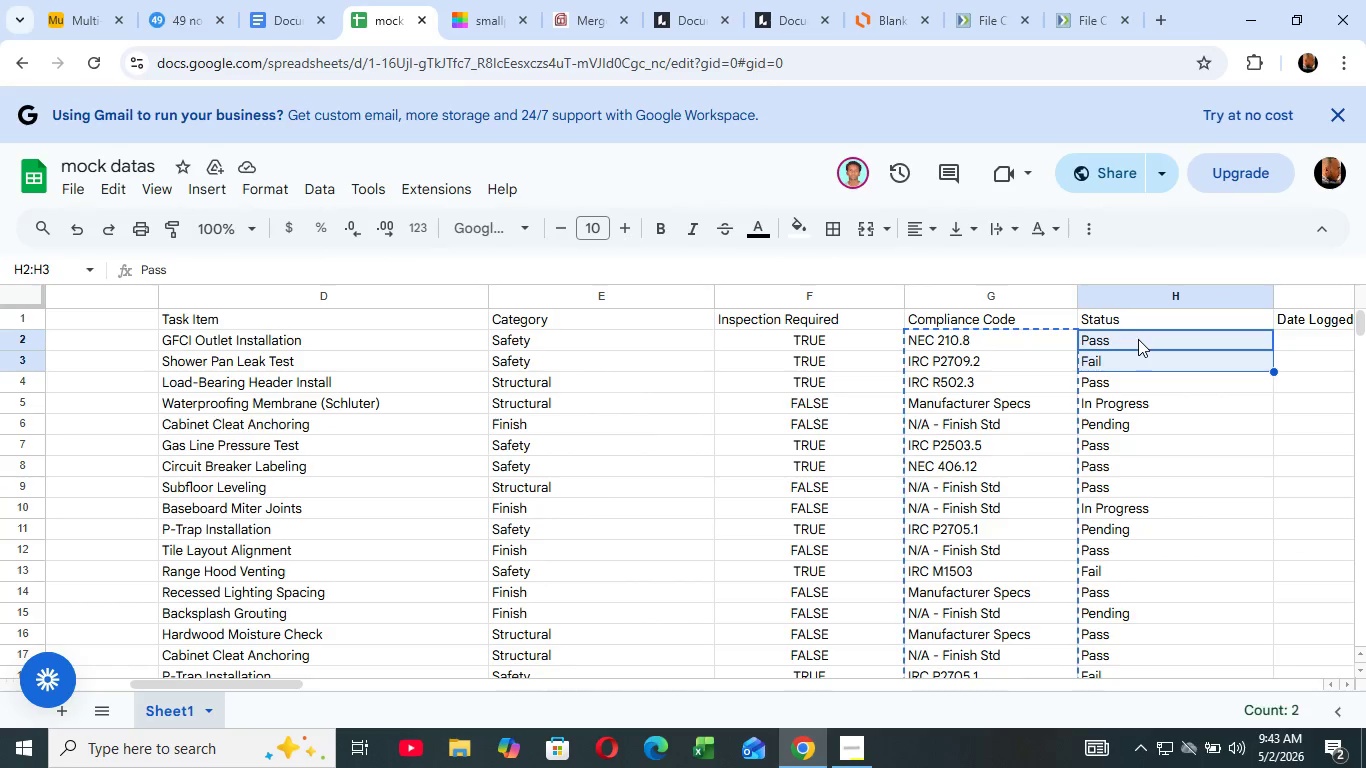 
hold_key(key=ArrowDown, duration=0.48)
 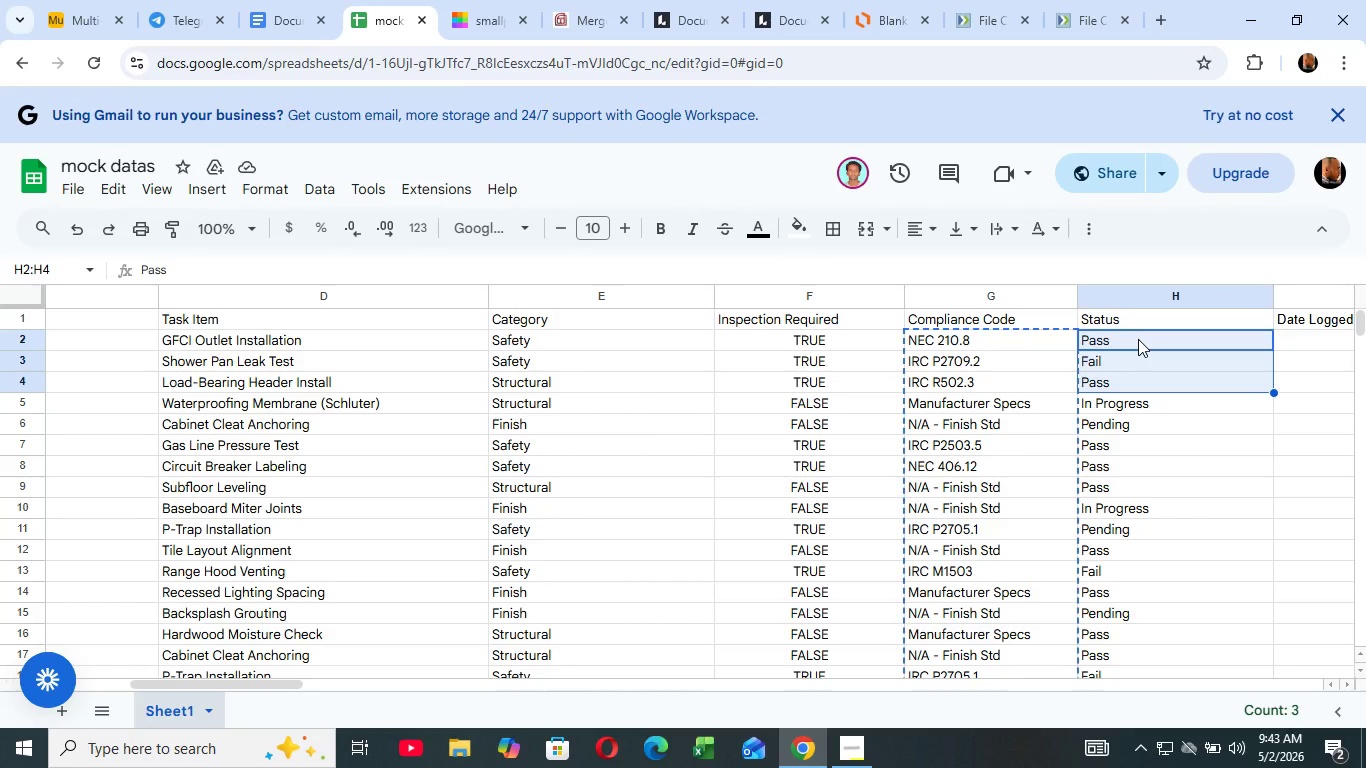 
key(Shift+ArrowDown)
 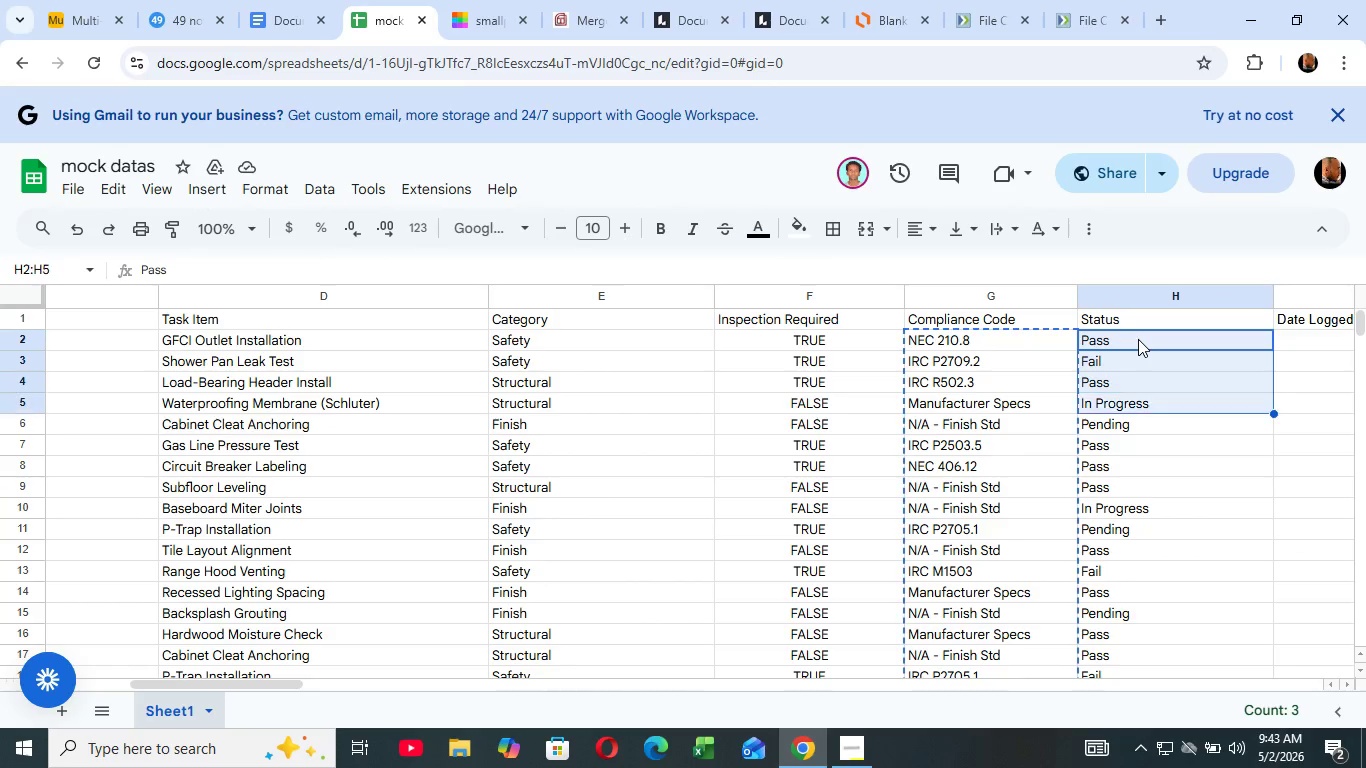 
hold_key(key=ArrowDown, duration=1.5)
 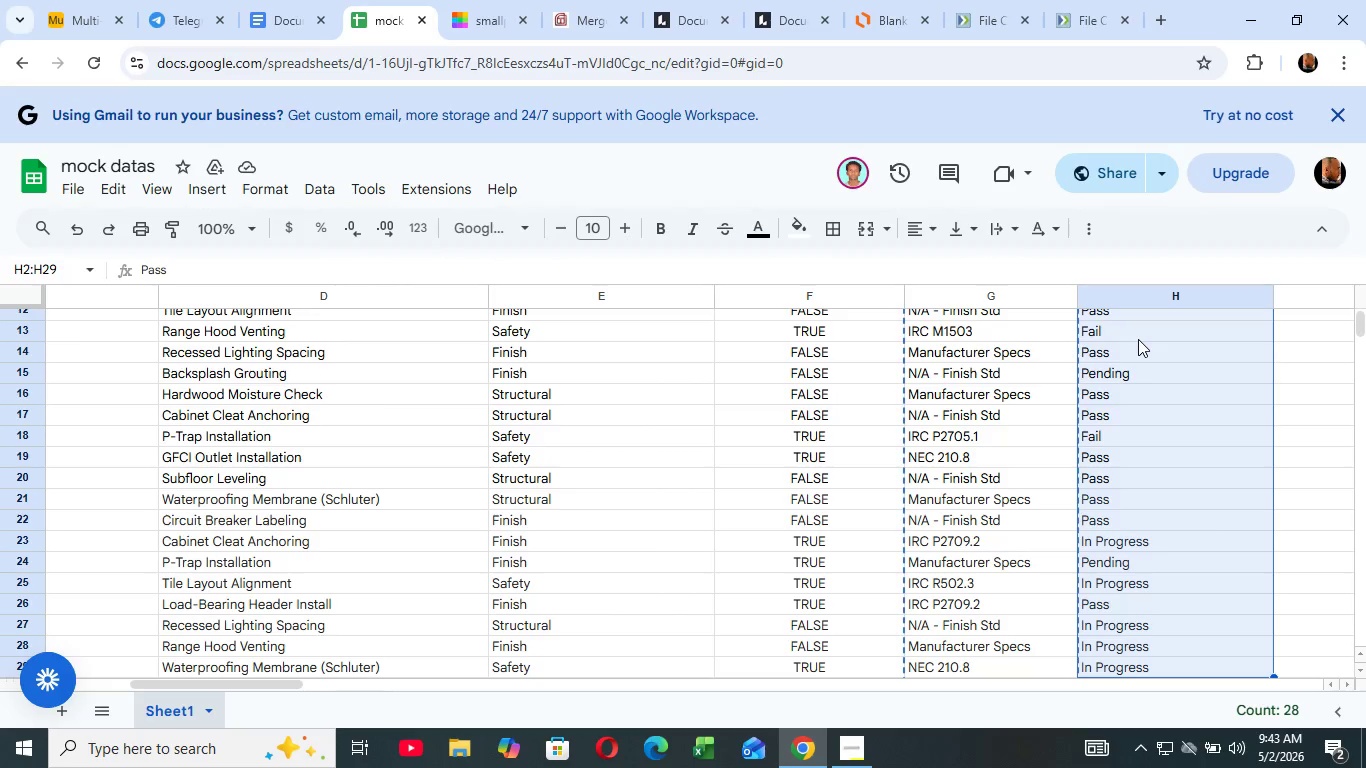 
key(Shift+ArrowDown)
 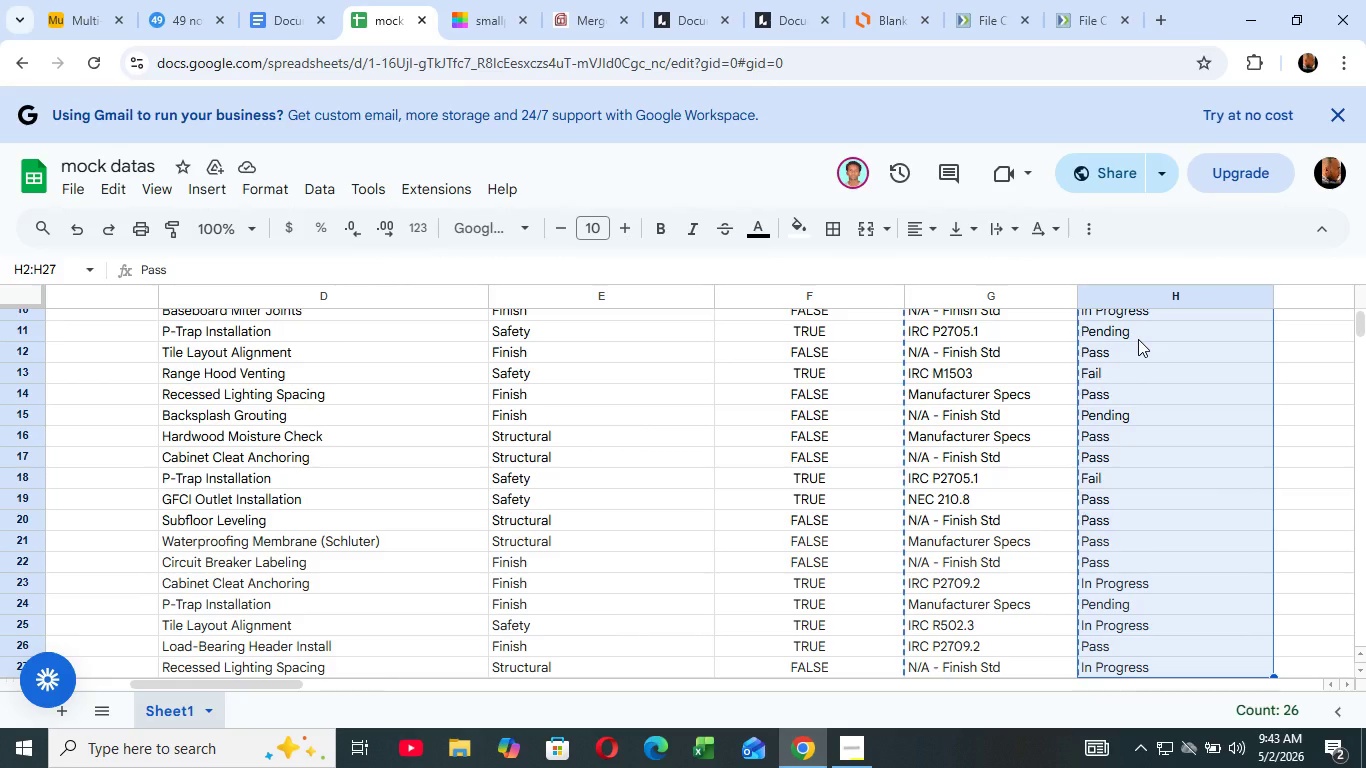 
key(Shift+ArrowDown)
 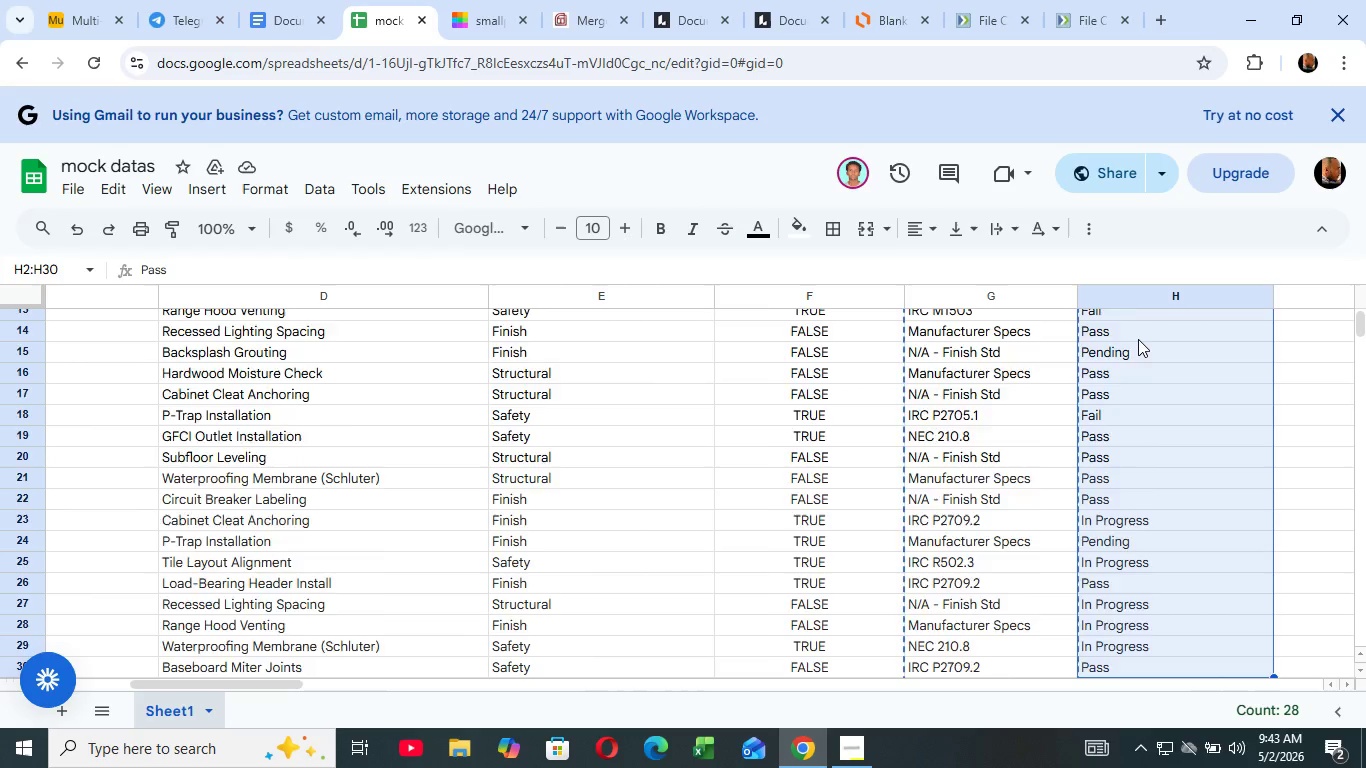 
hold_key(key=ArrowDown, duration=1.53)
 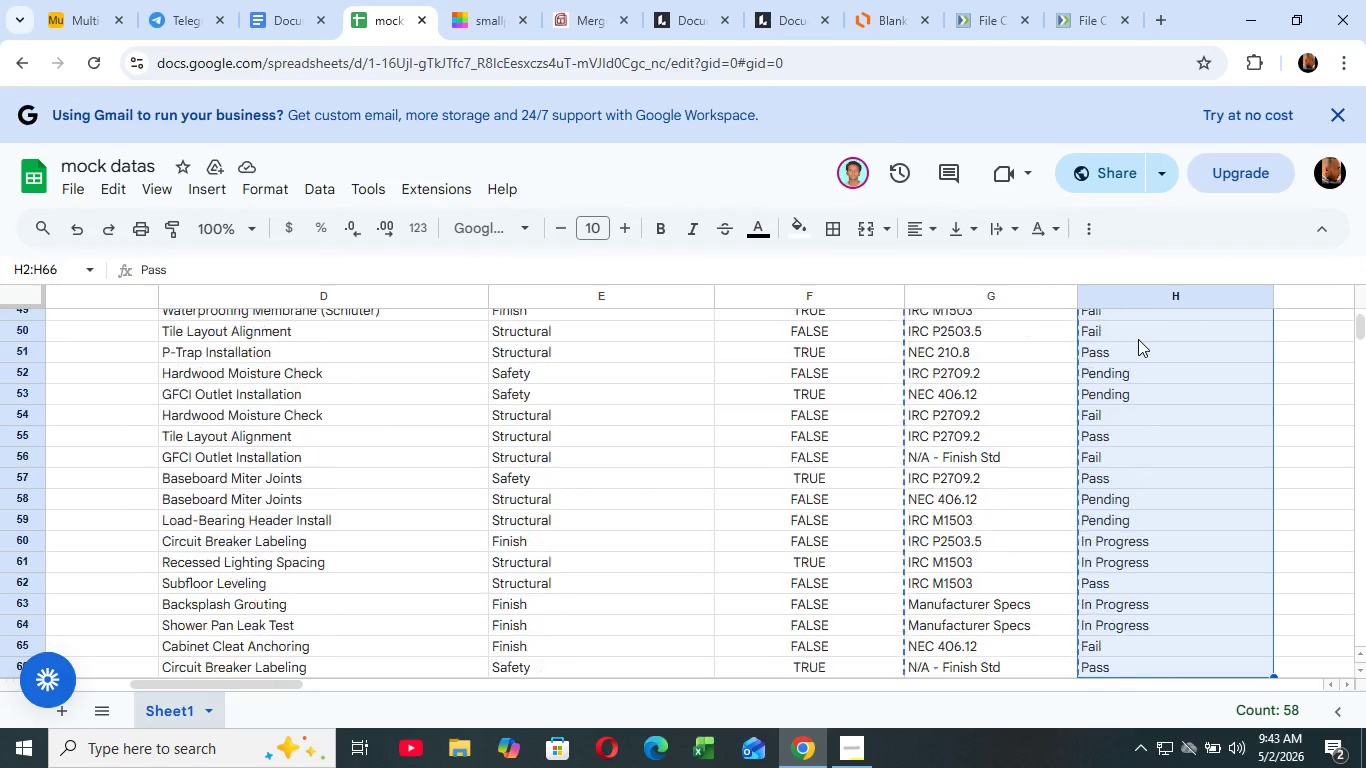 
hold_key(key=ArrowDown, duration=0.38)
 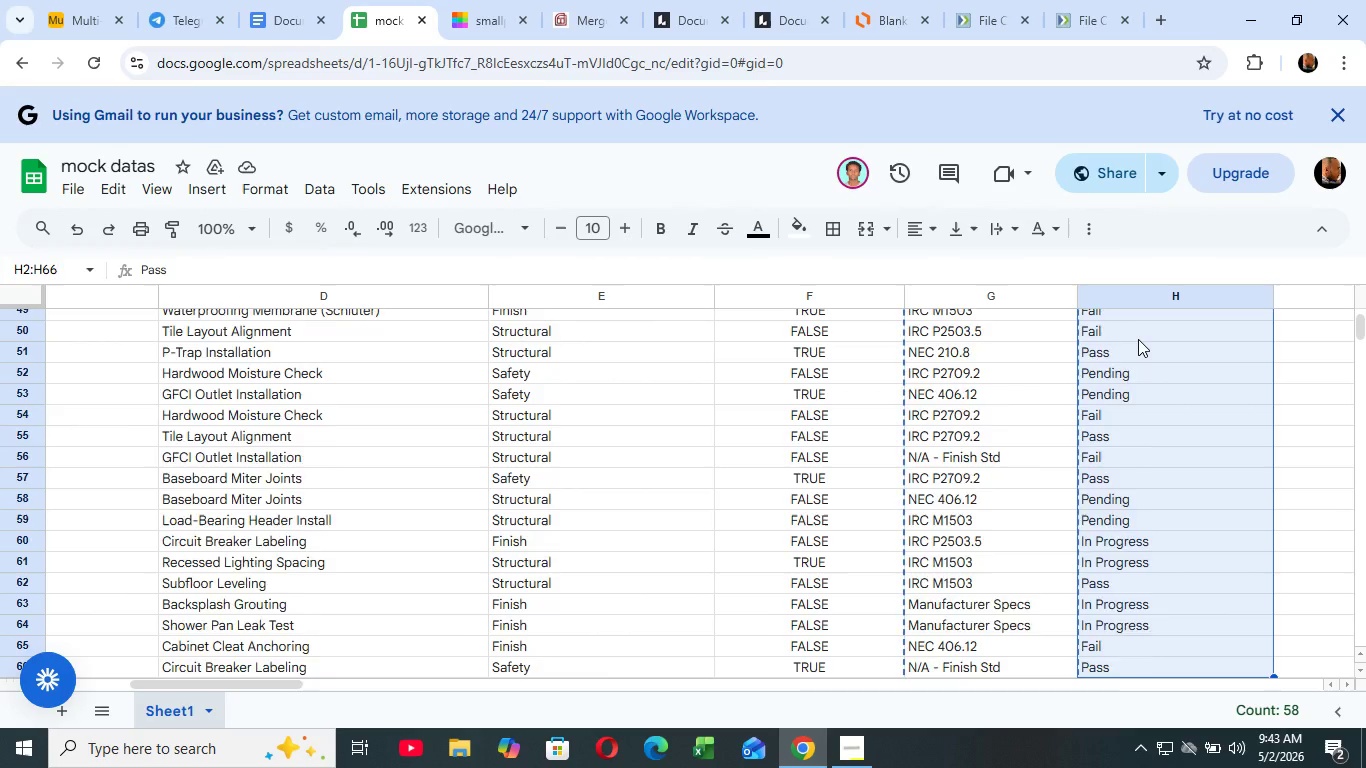 
hold_key(key=ArrowDown, duration=1.53)
 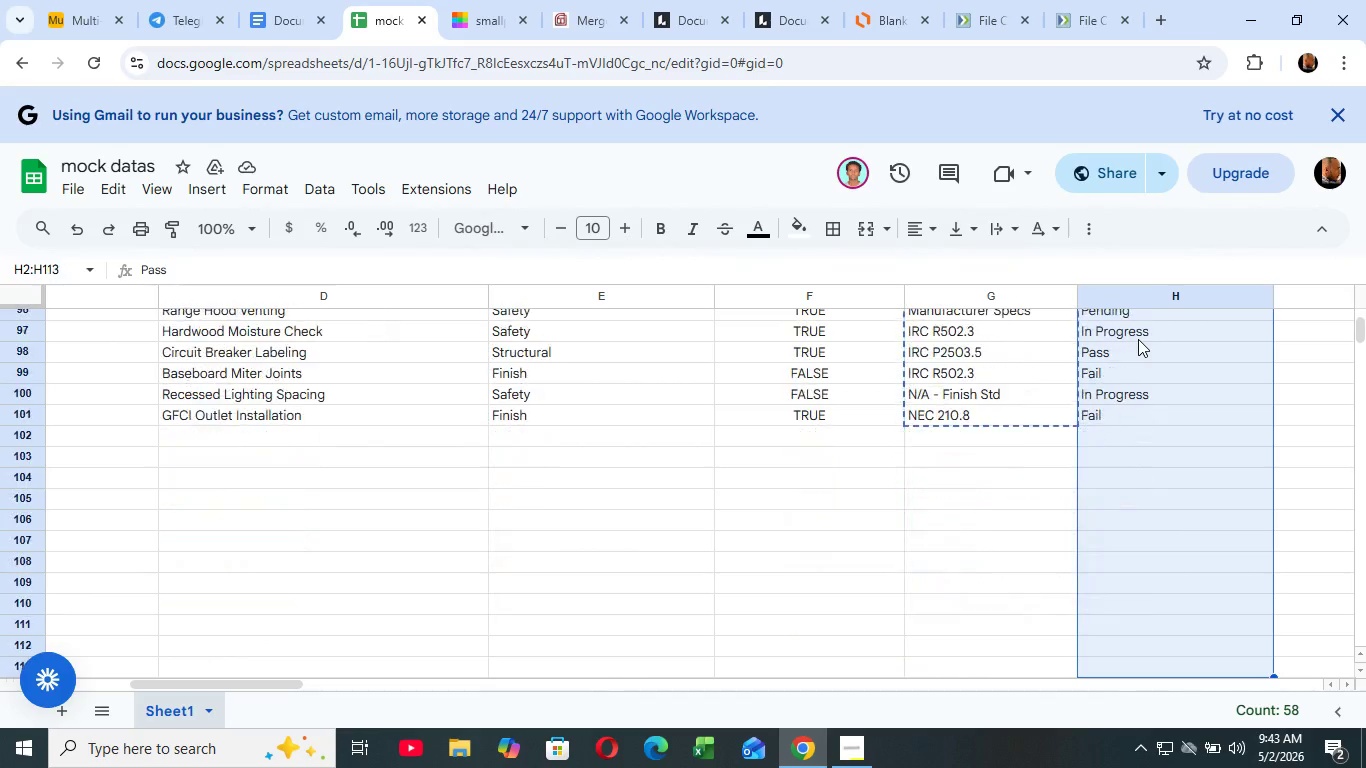 
hold_key(key=ArrowDown, duration=1.45)
 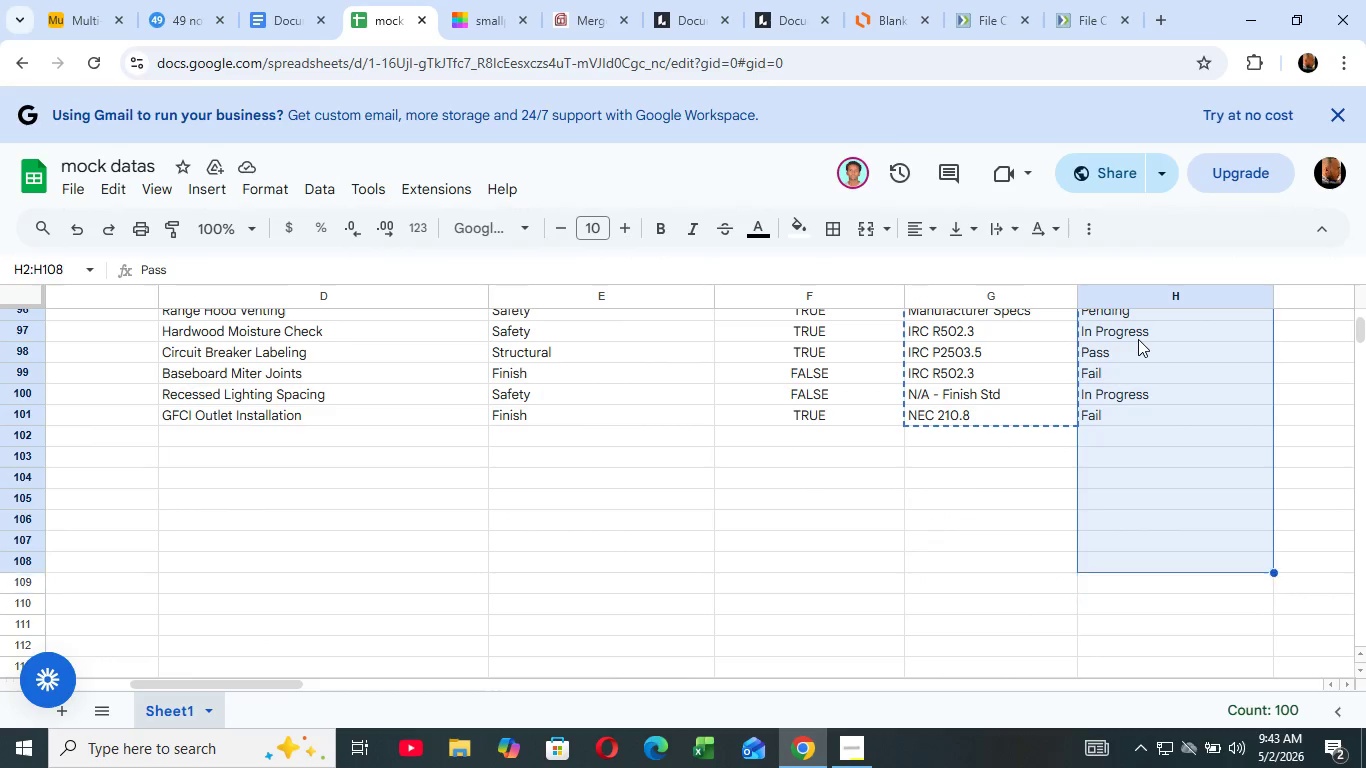 
hold_key(key=ArrowUp, duration=1.2)
 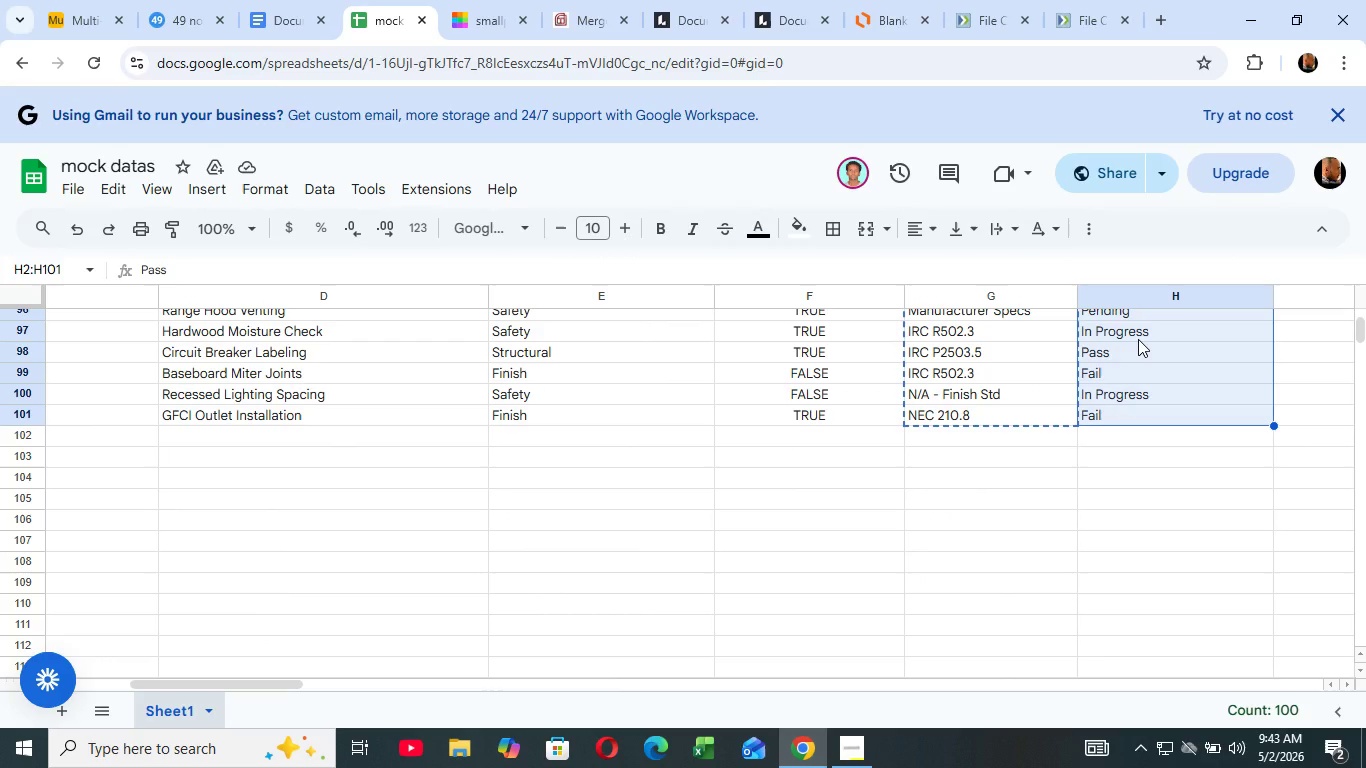 
key(Shift+ArrowDown)
 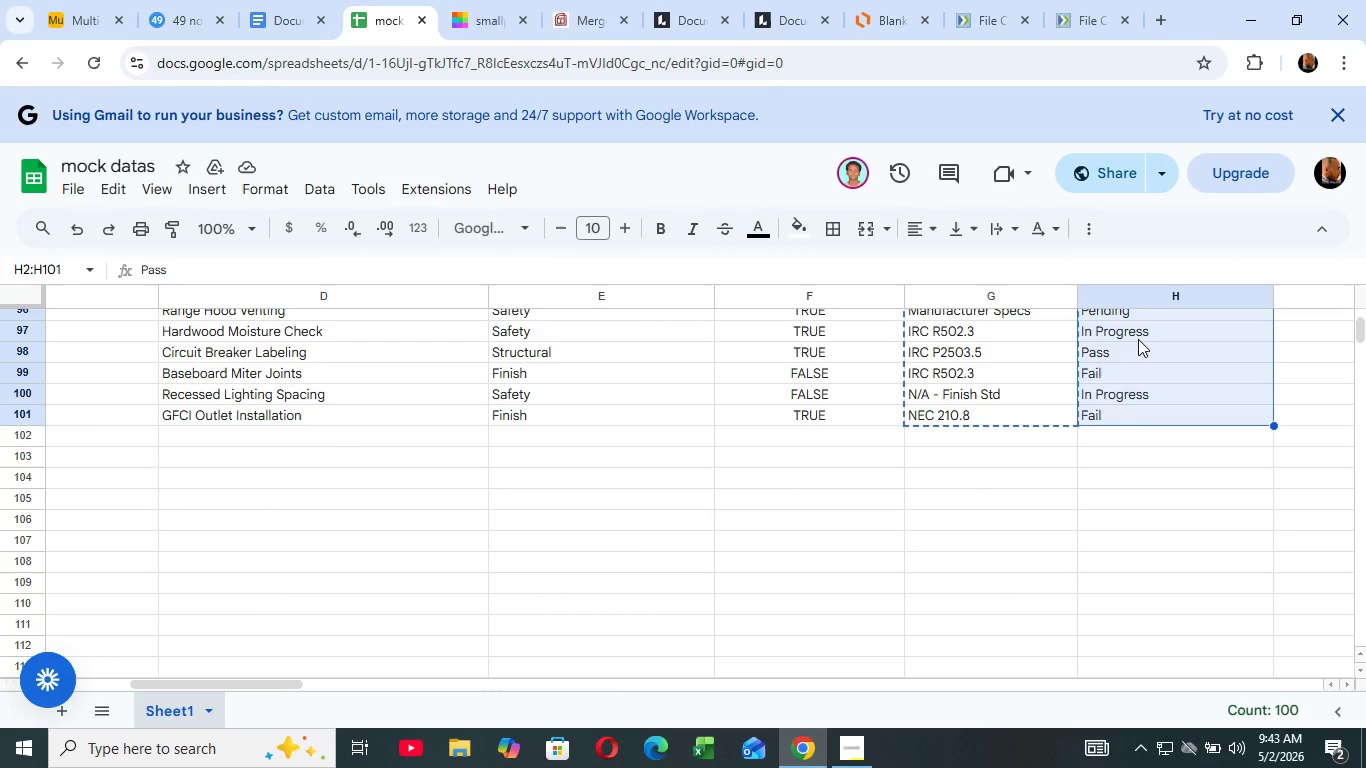 
key(Shift+ArrowDown)
 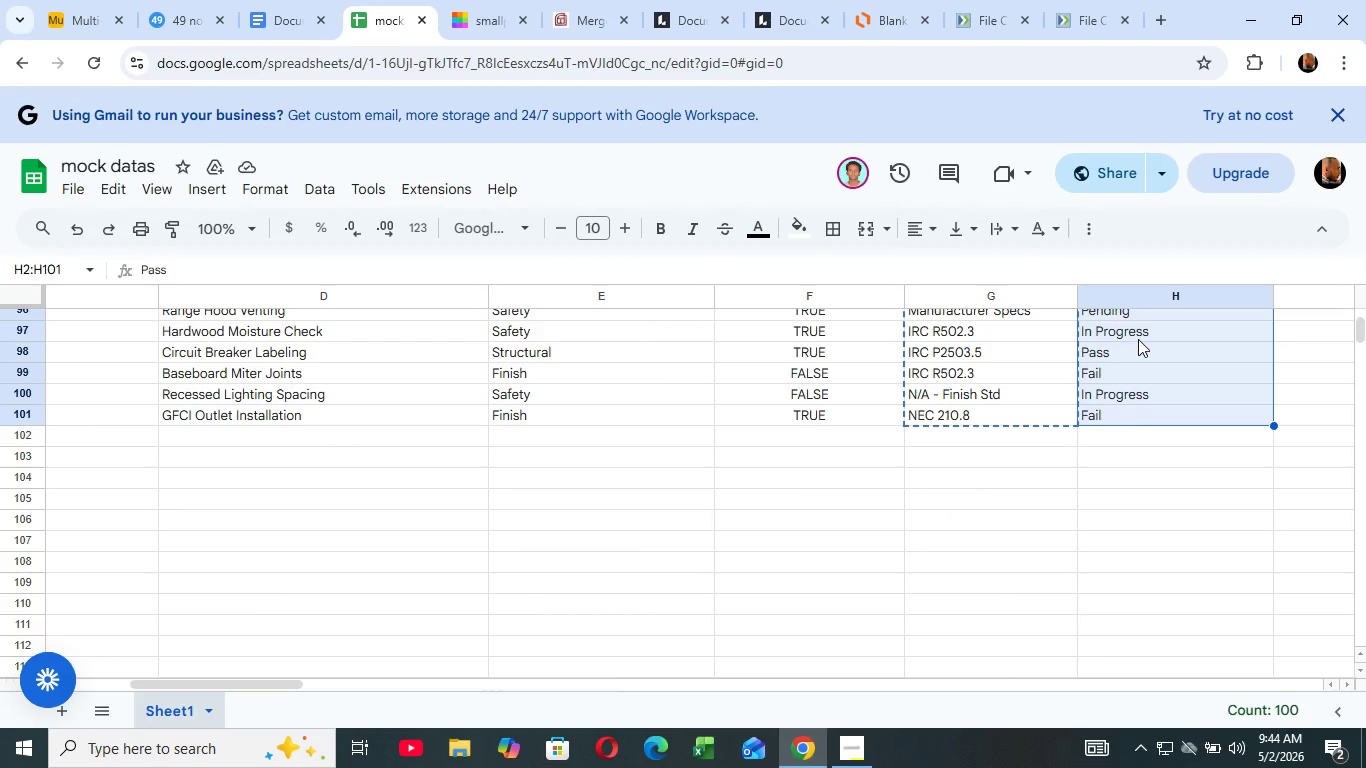 
key(Control+C)
 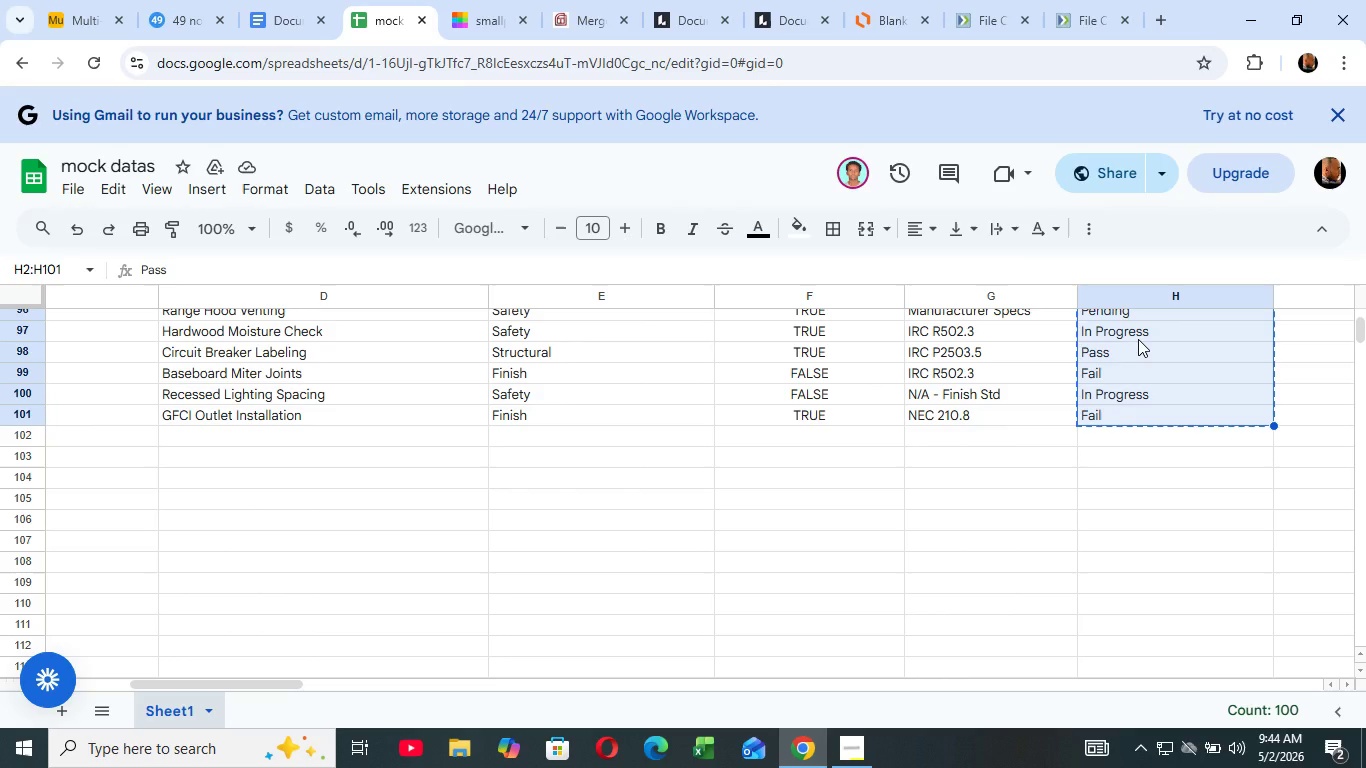 
wait(11.8)
 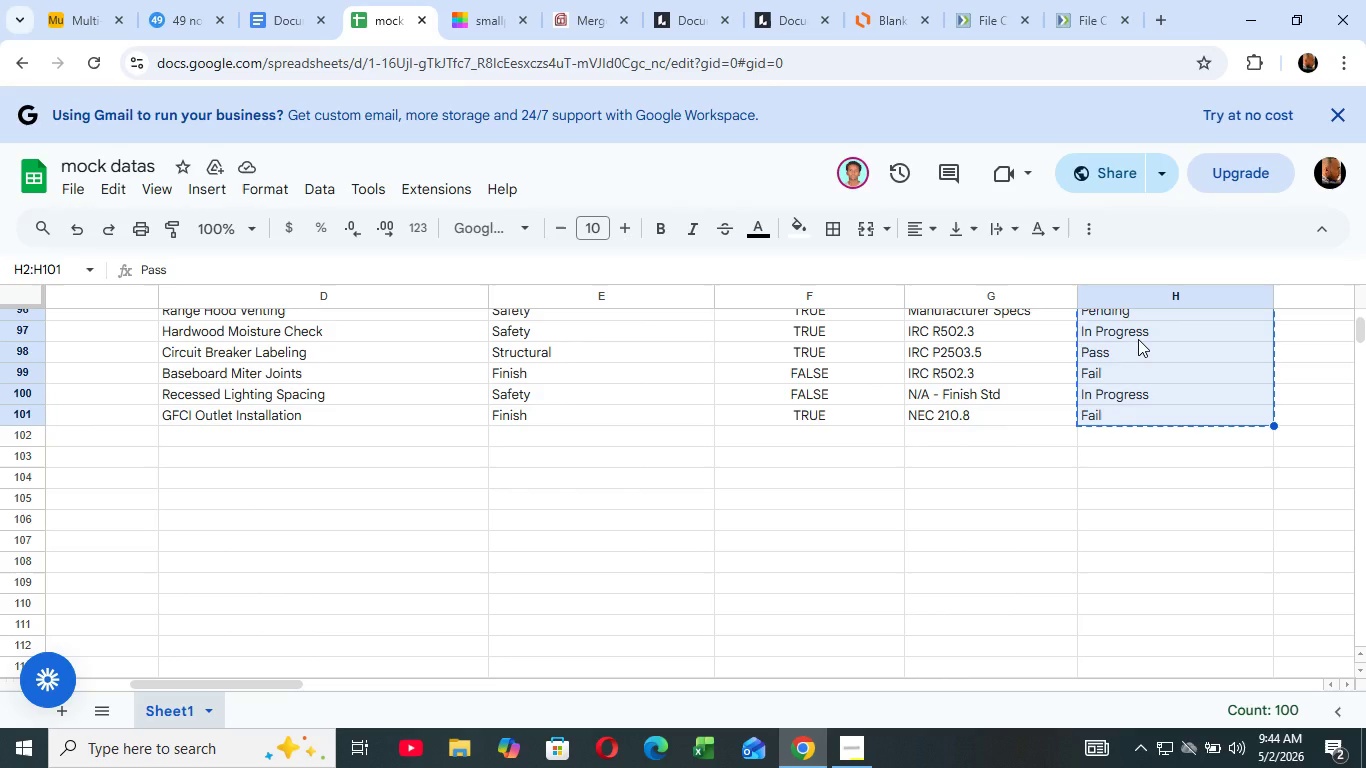 
left_click([94, 30])
 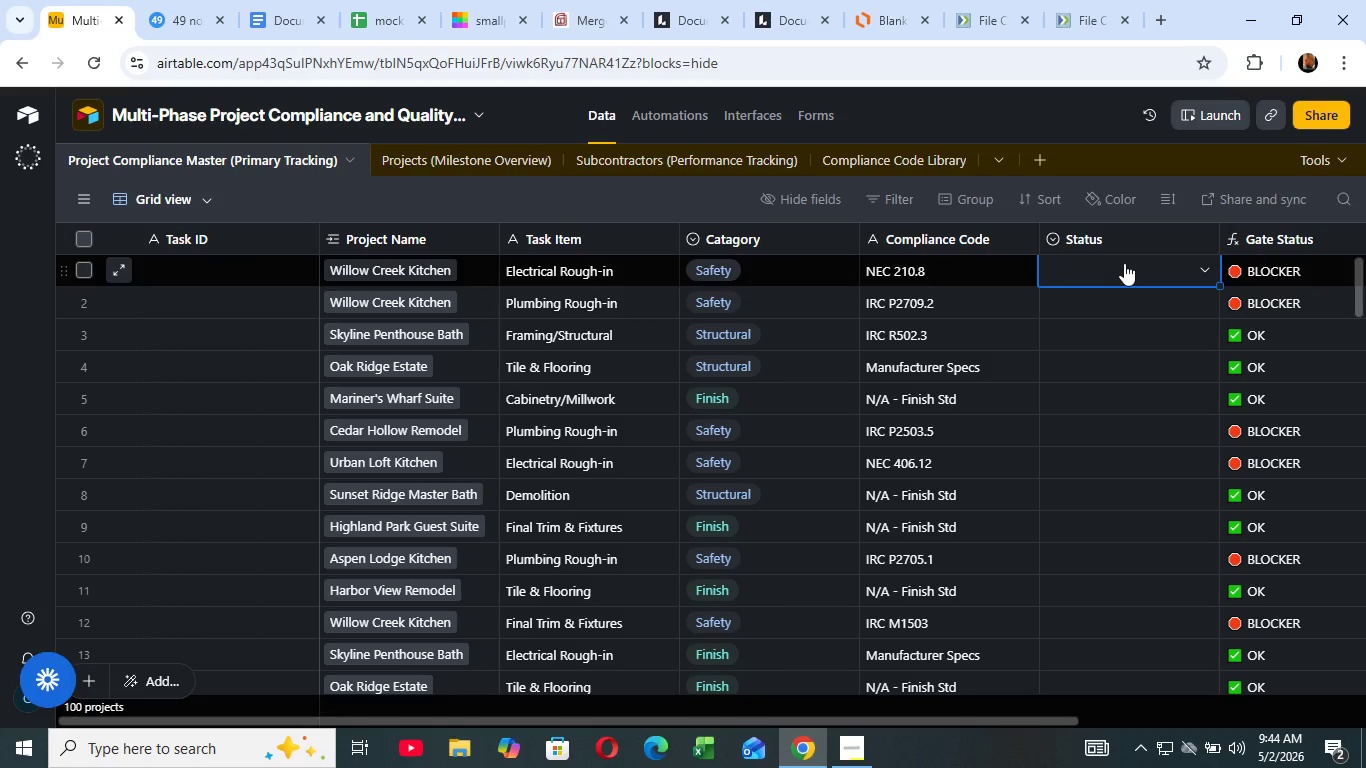 
left_click([1124, 263])
 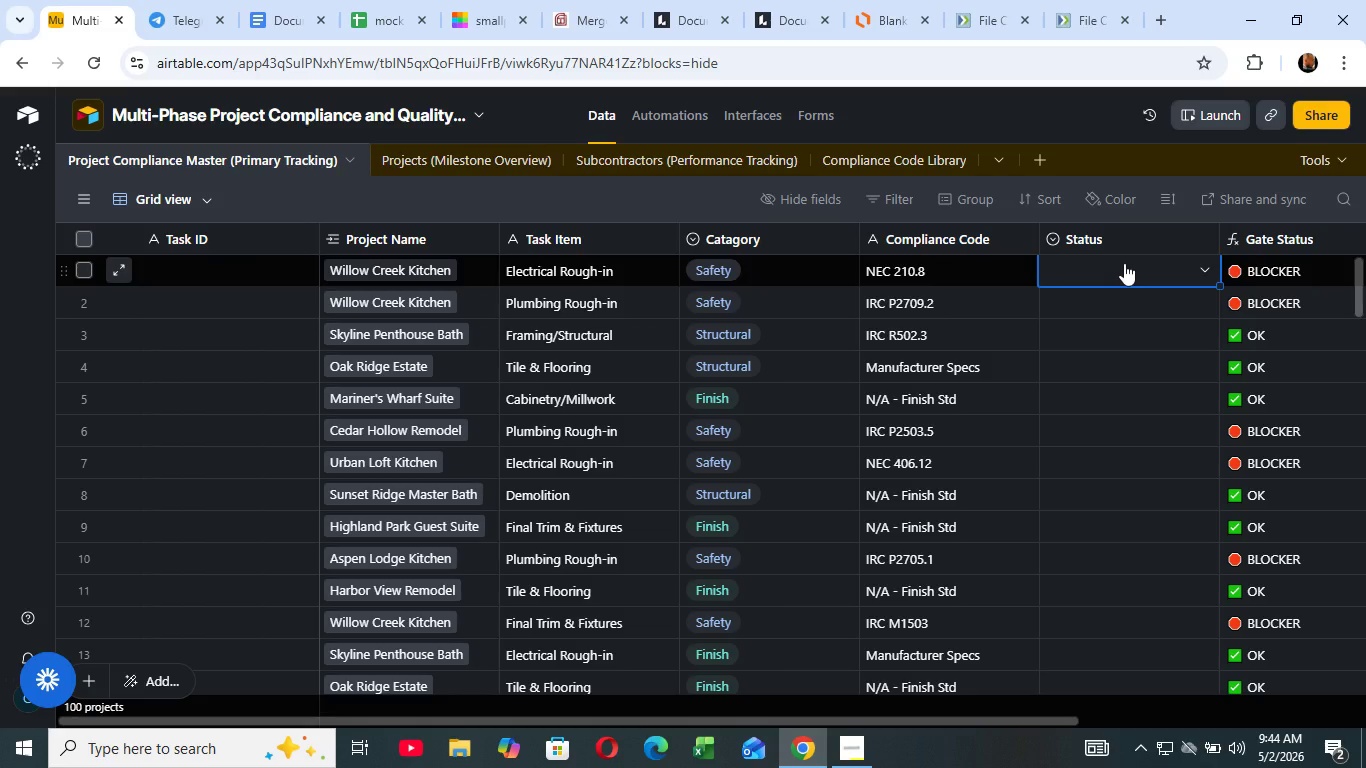 
scroll: coordinate [1124, 263], scroll_direction: up, amount: 6.0
 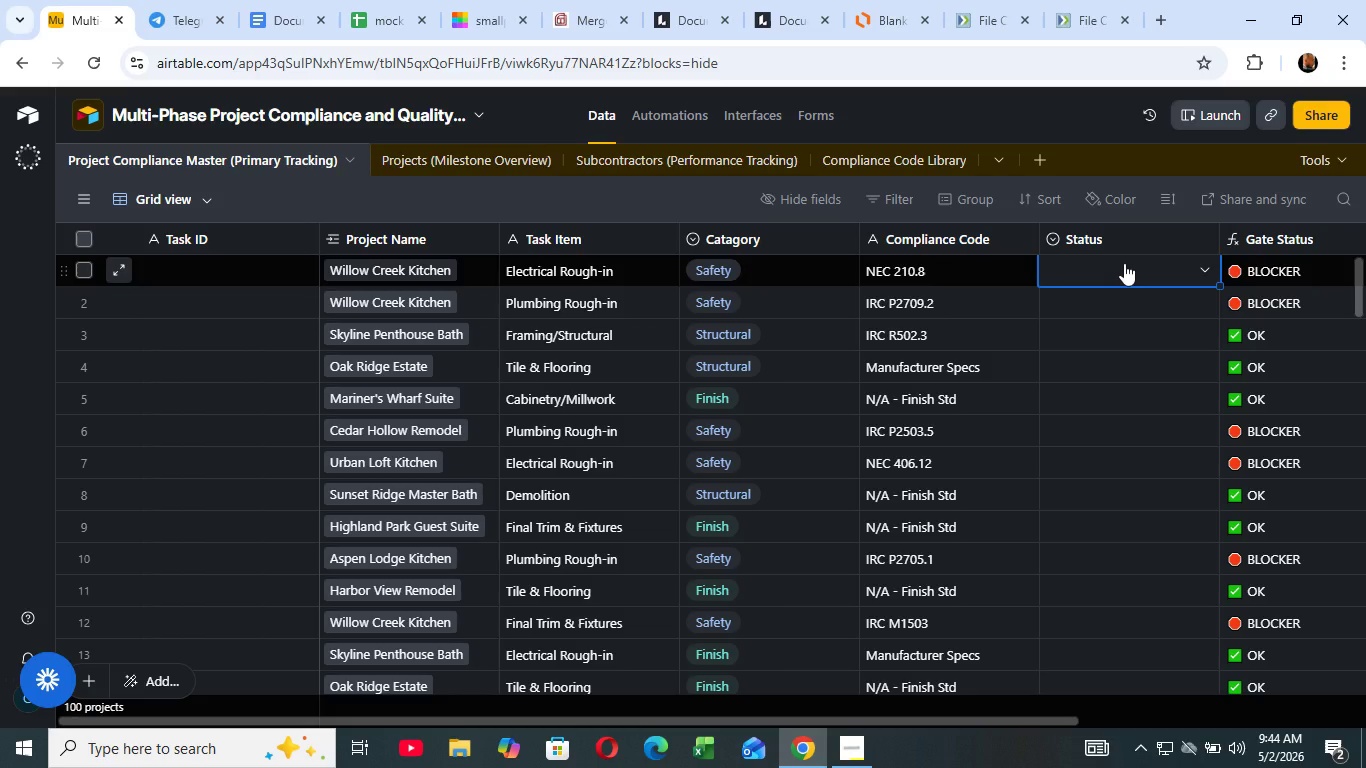 
hold_key(key=ControlRight, duration=1.51)
 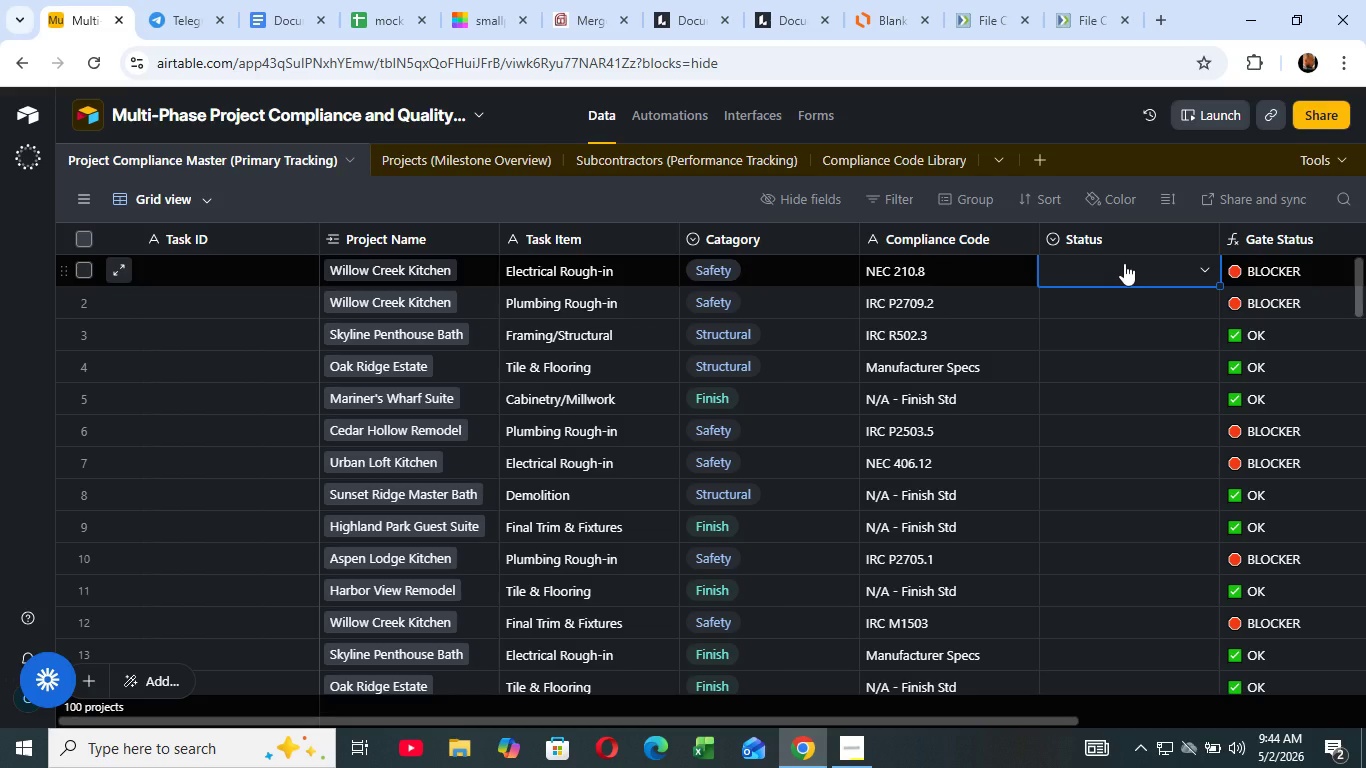 
hold_key(key=ControlRight, duration=0.38)
 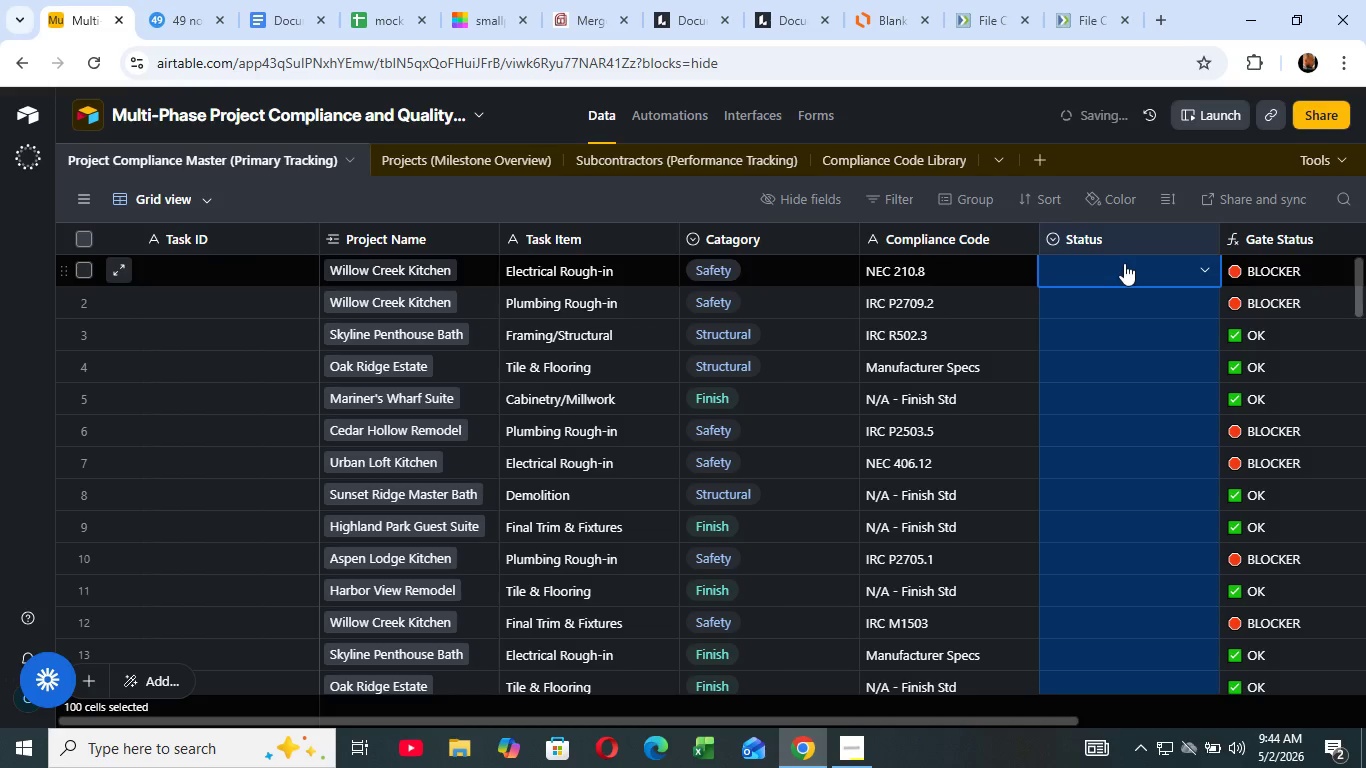 
key(Control+V)
 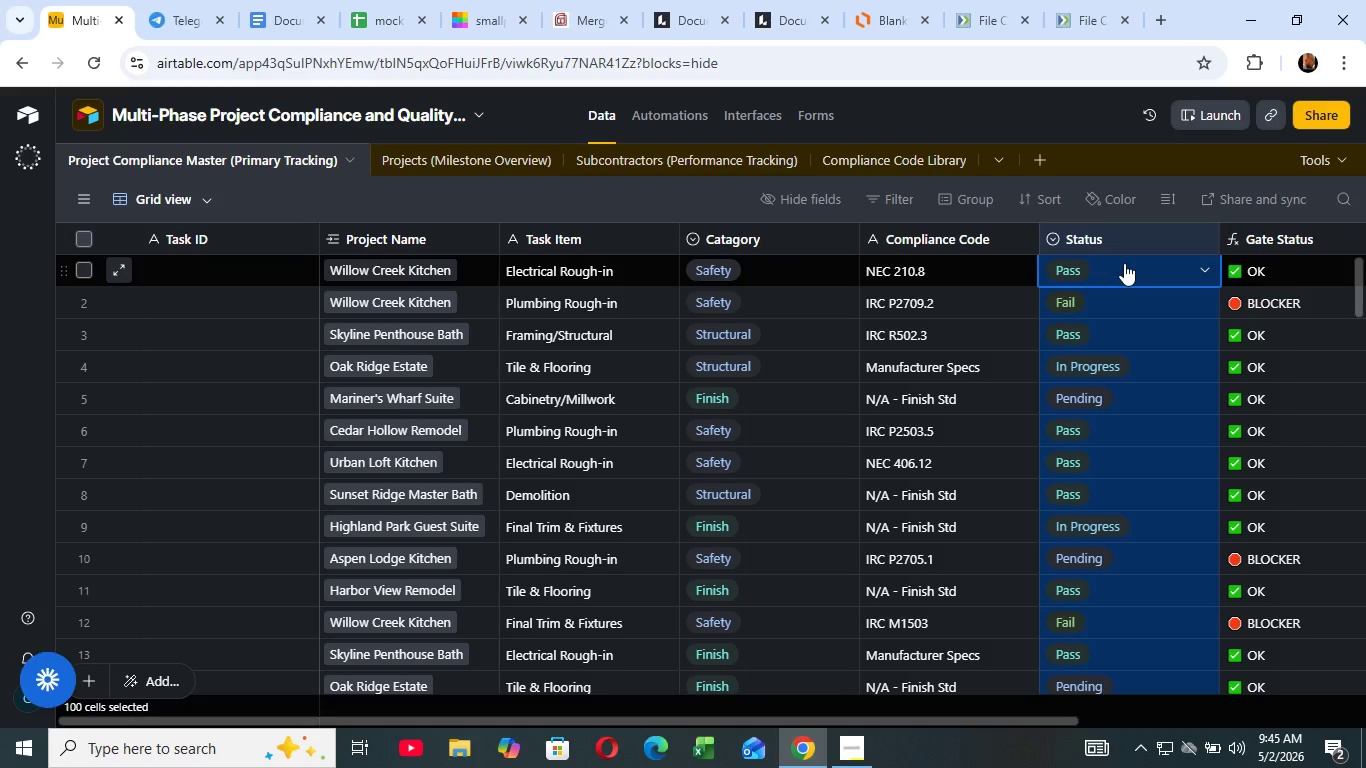 
wait(51.02)
 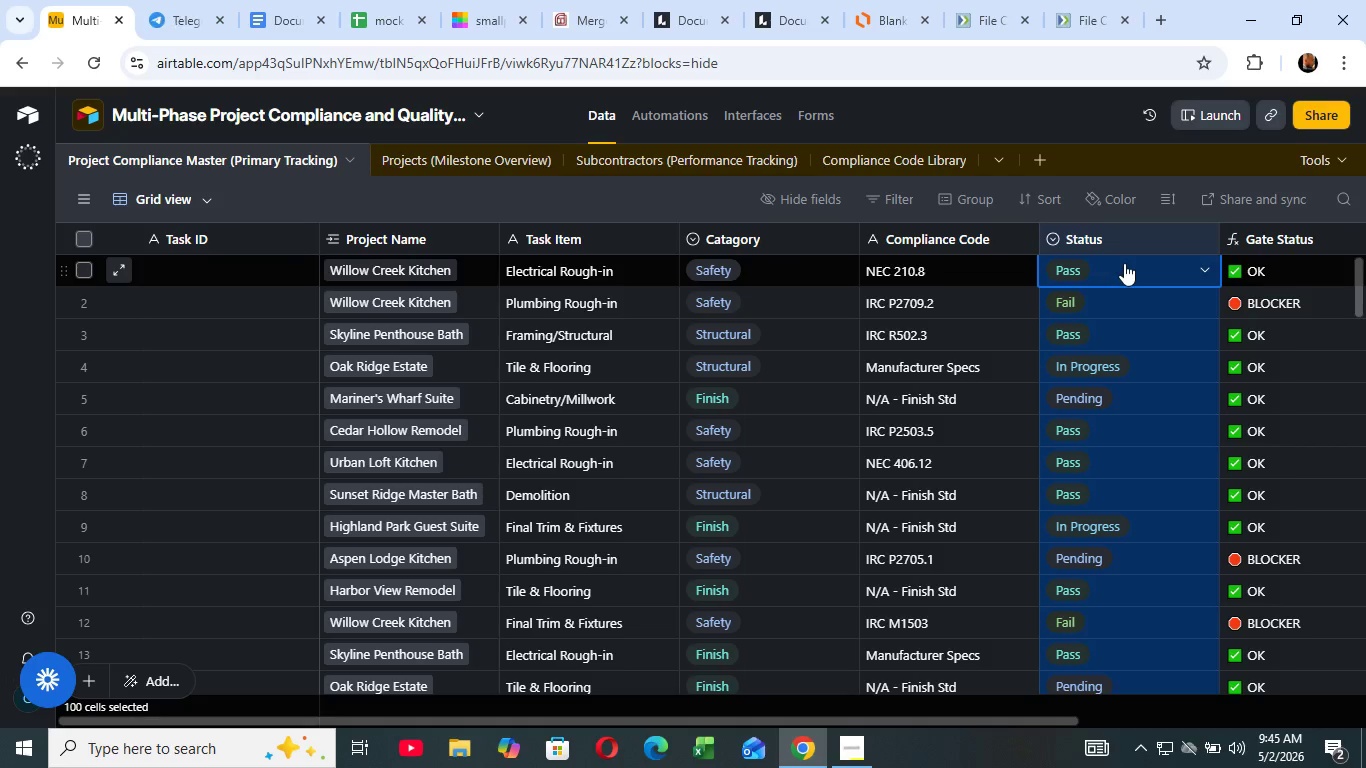 
left_click_drag(start_coordinate=[934, 722], to_coordinate=[446, 713])
 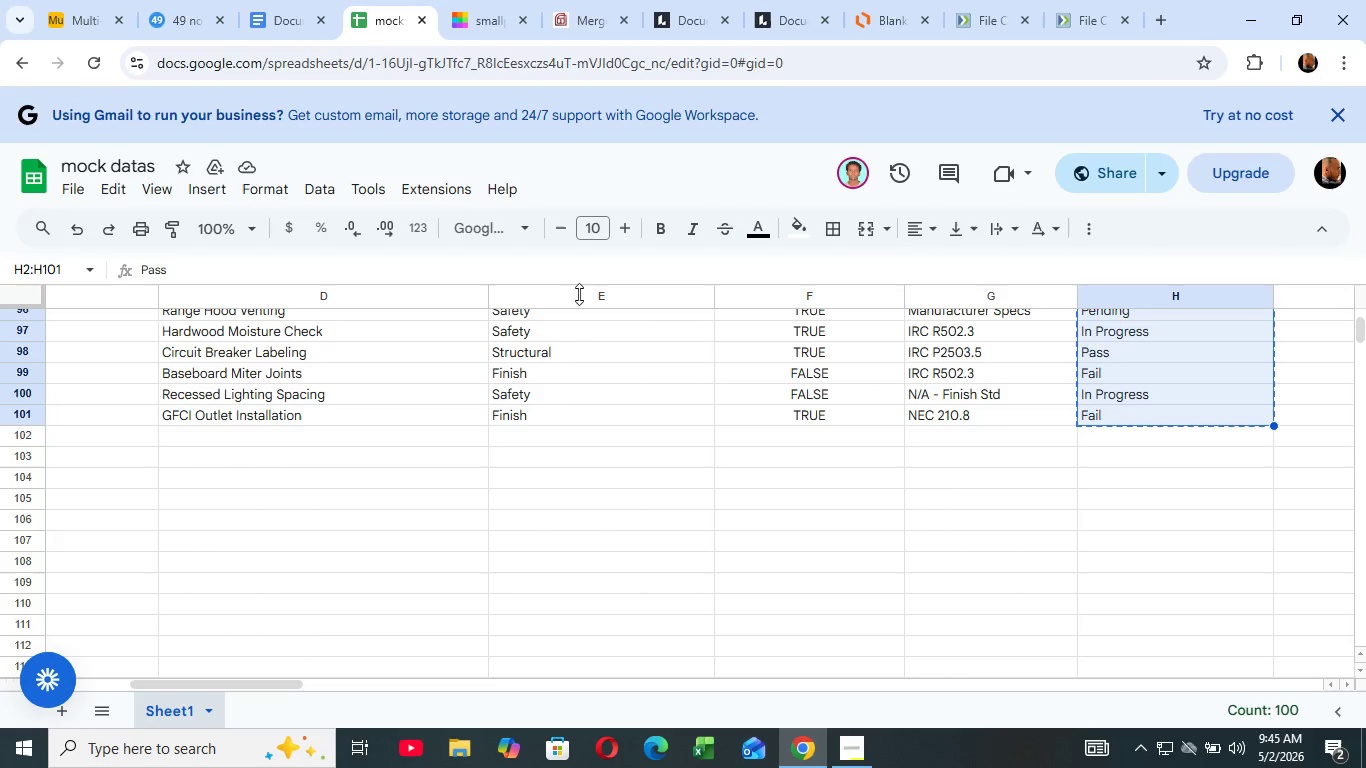 
left_click_drag(start_coordinate=[361, 15], to_coordinate=[366, 20])
 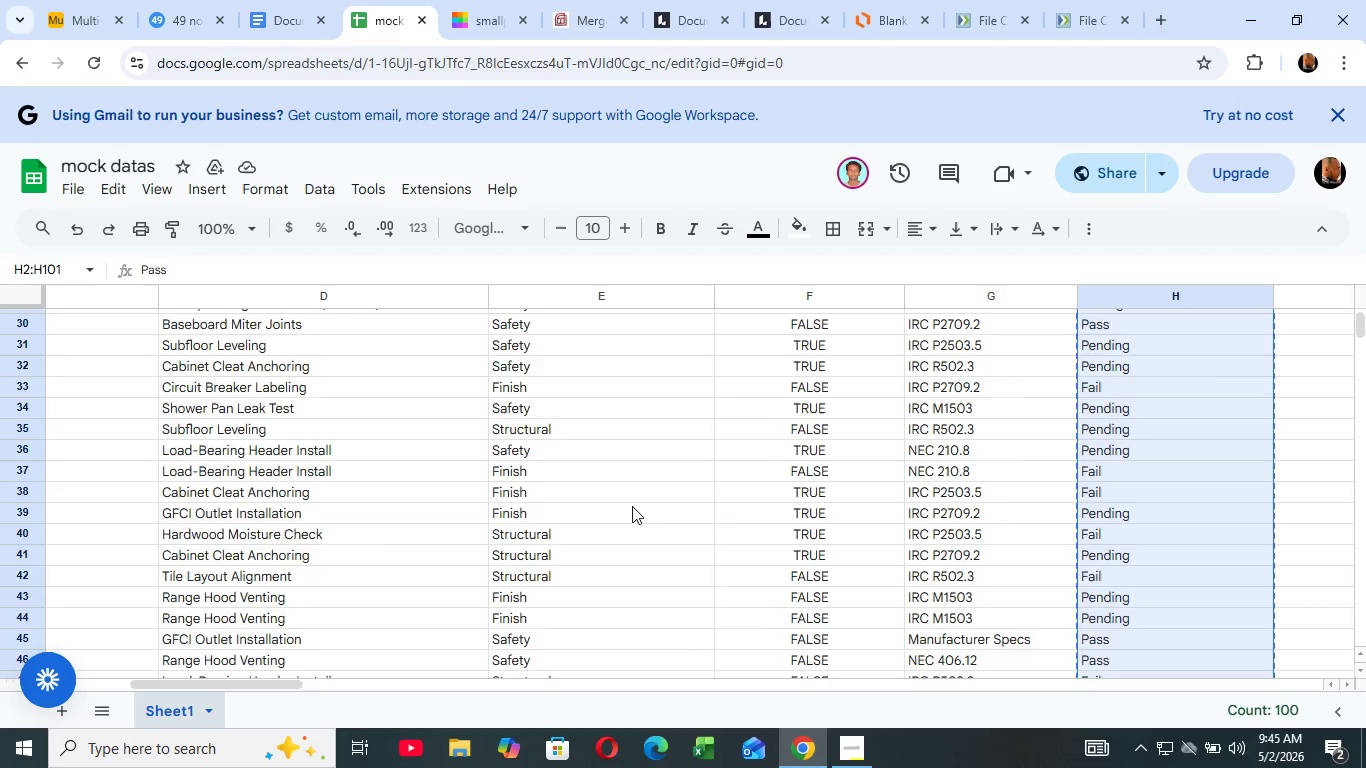 
scroll: coordinate [629, 502], scroll_direction: up, amount: 29.0
 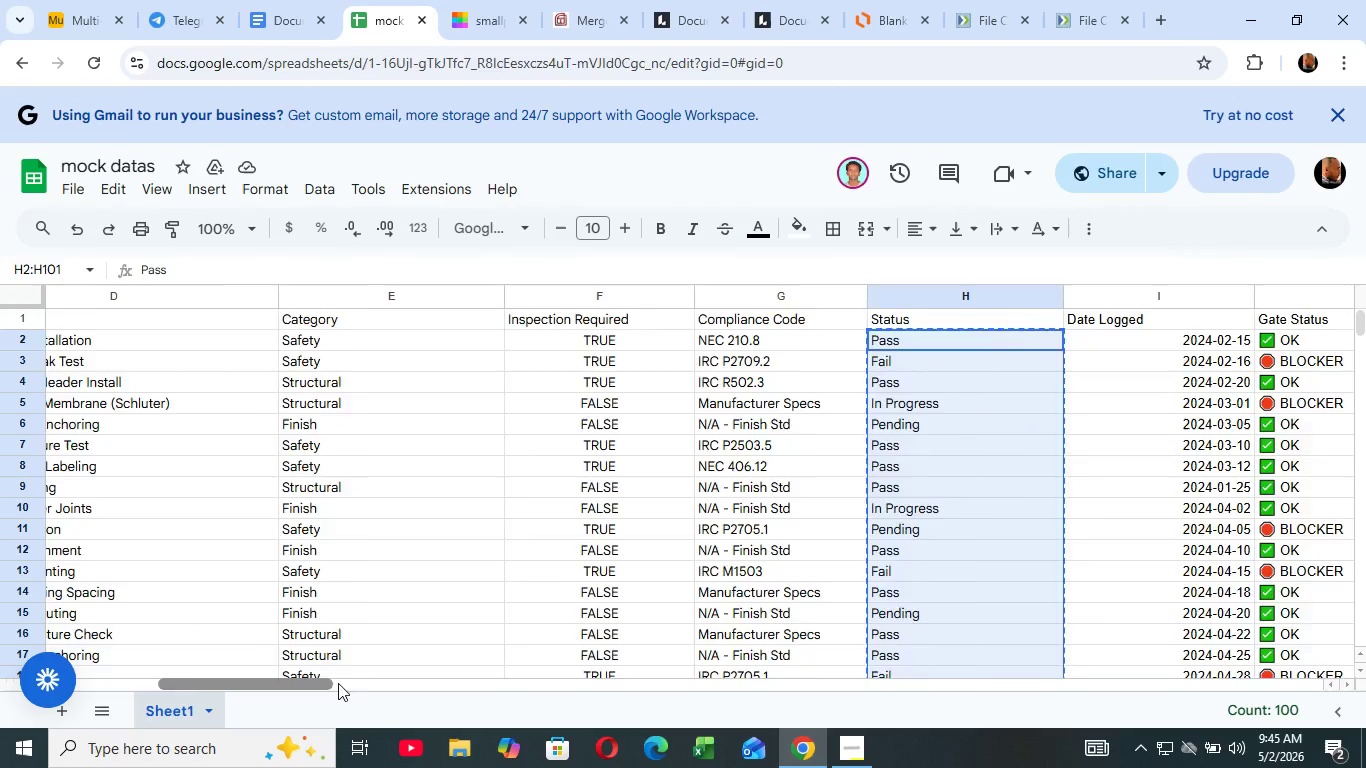 
left_click_drag(start_coordinate=[272, 685], to_coordinate=[340, 683])
 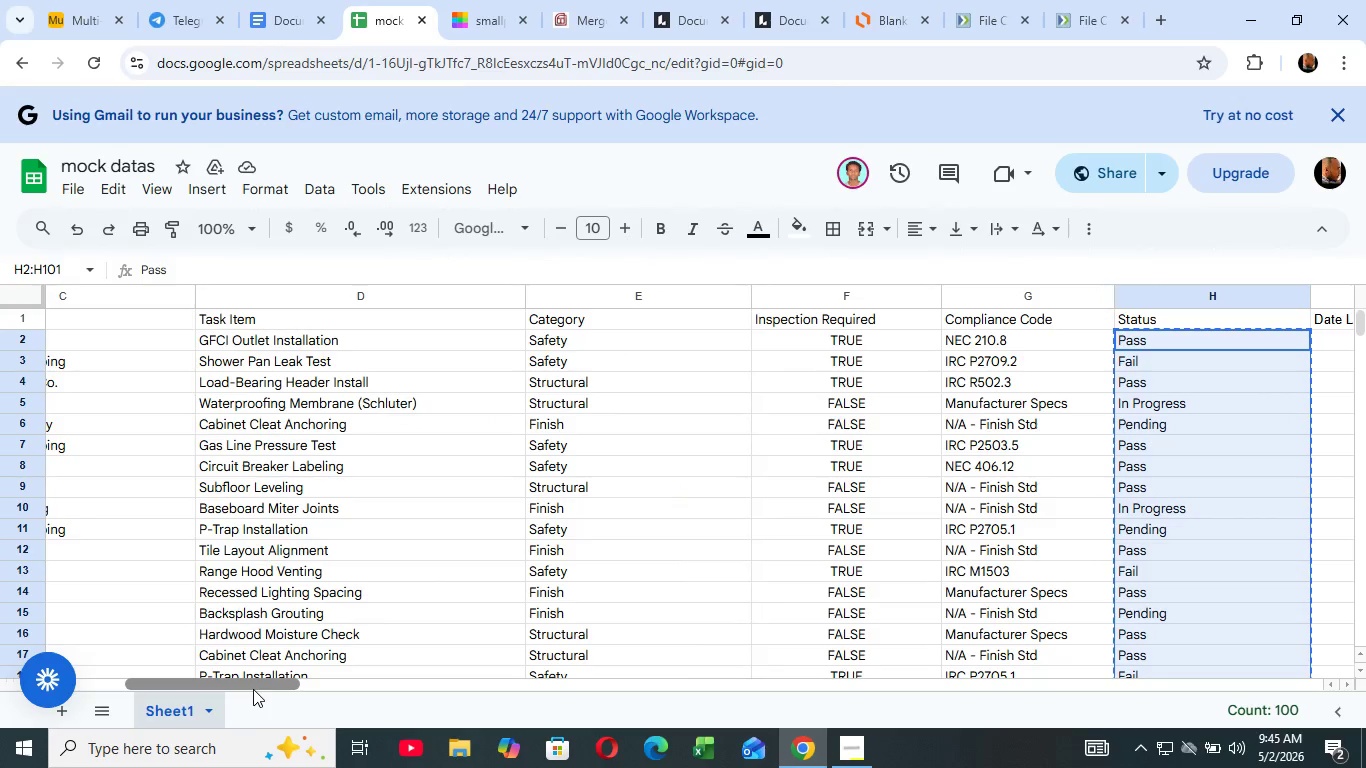 
left_click_drag(start_coordinate=[324, 683], to_coordinate=[164, 699])
 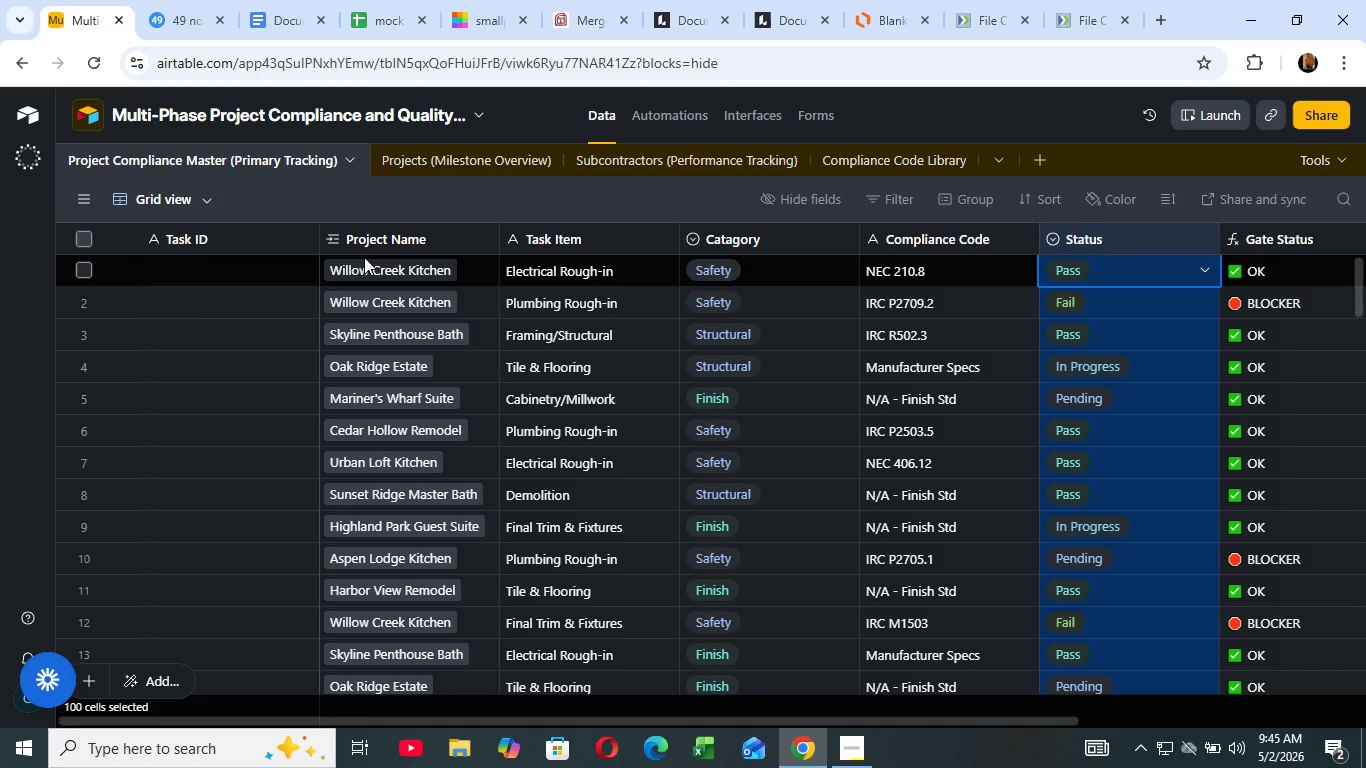 
left_click([81, 3])
 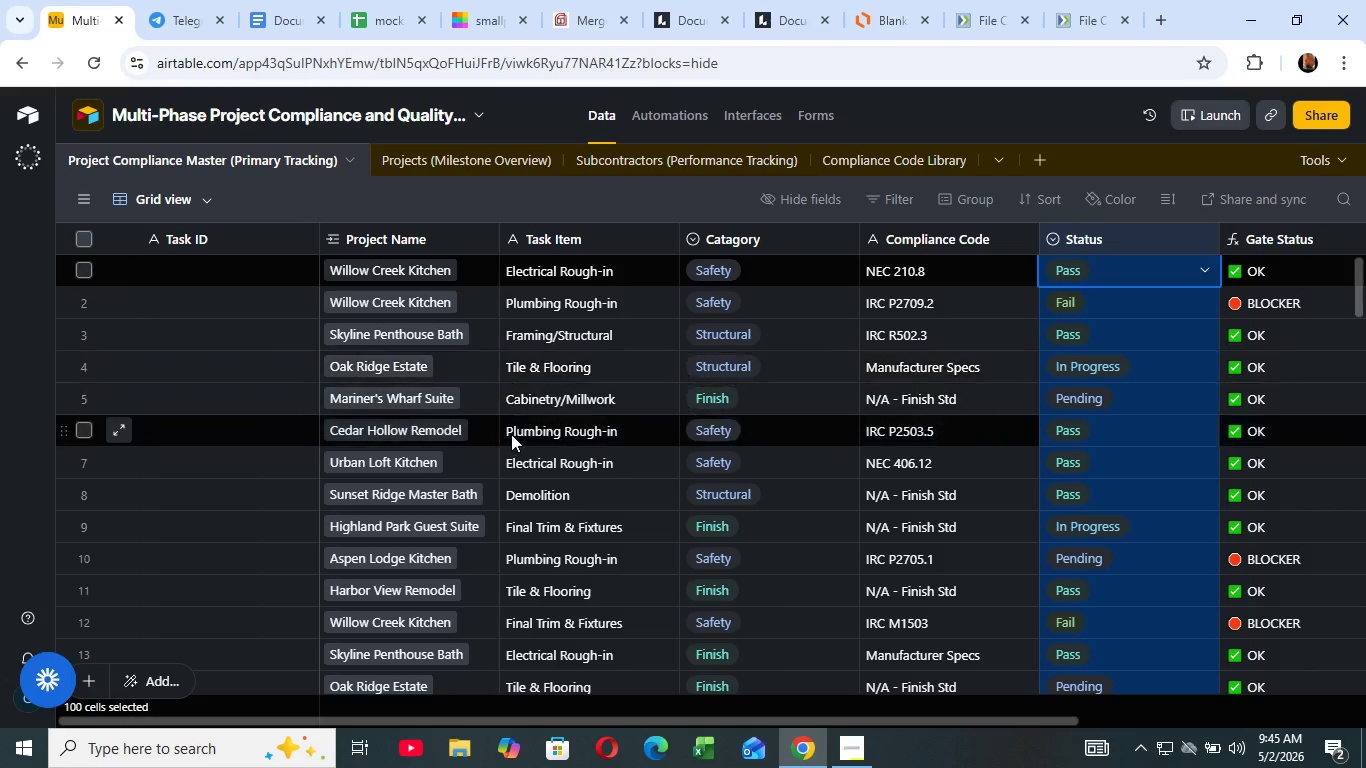 
scroll: coordinate [513, 365], scroll_direction: up, amount: 5.0
 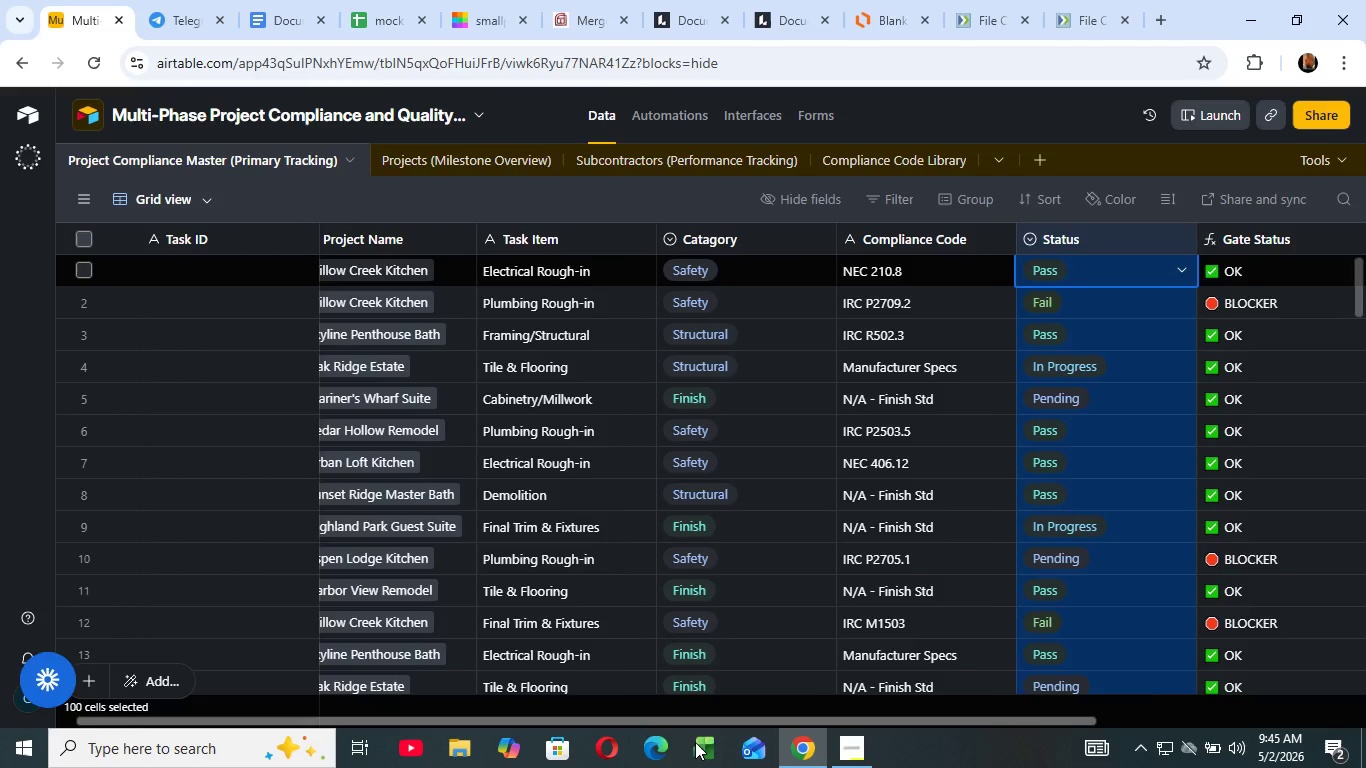 
left_click_drag(start_coordinate=[583, 718], to_coordinate=[783, 737])
 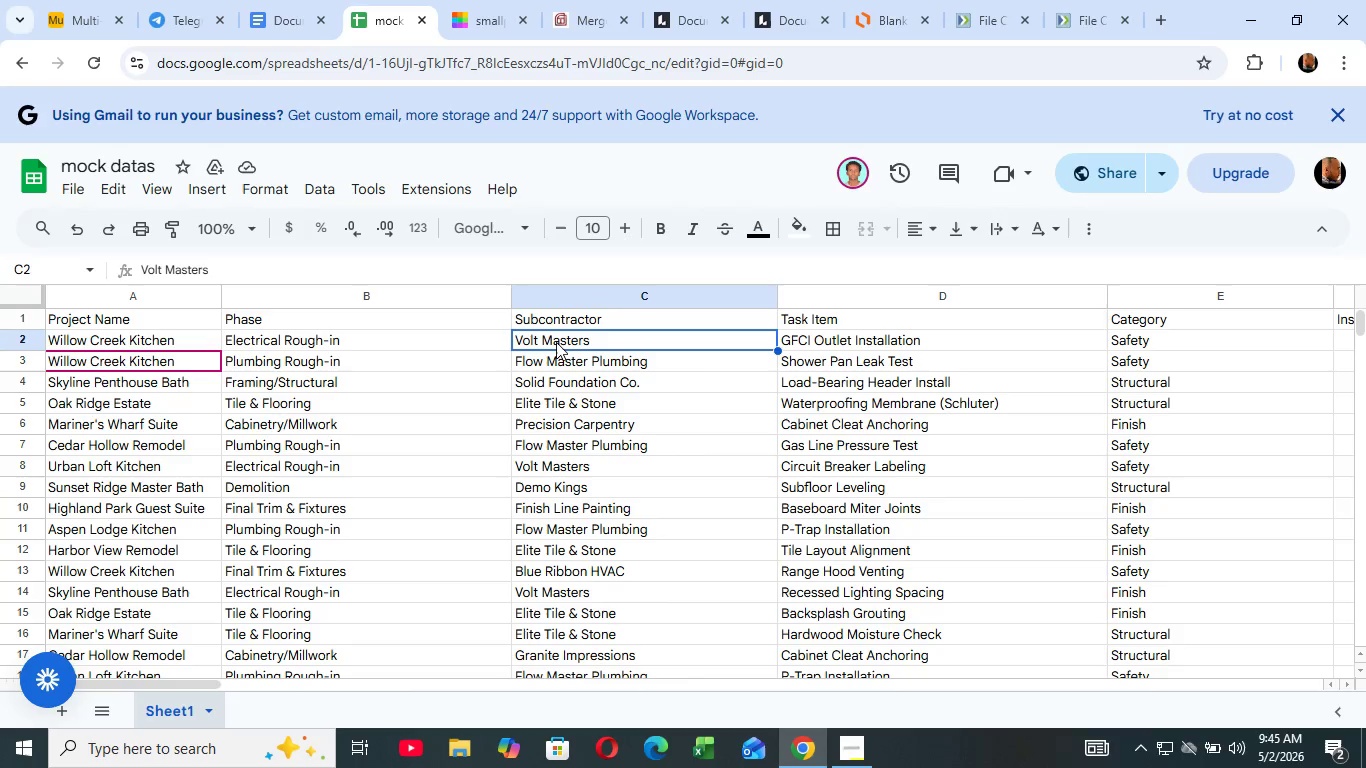 
hold_key(key=ShiftLeft, duration=1.52)
 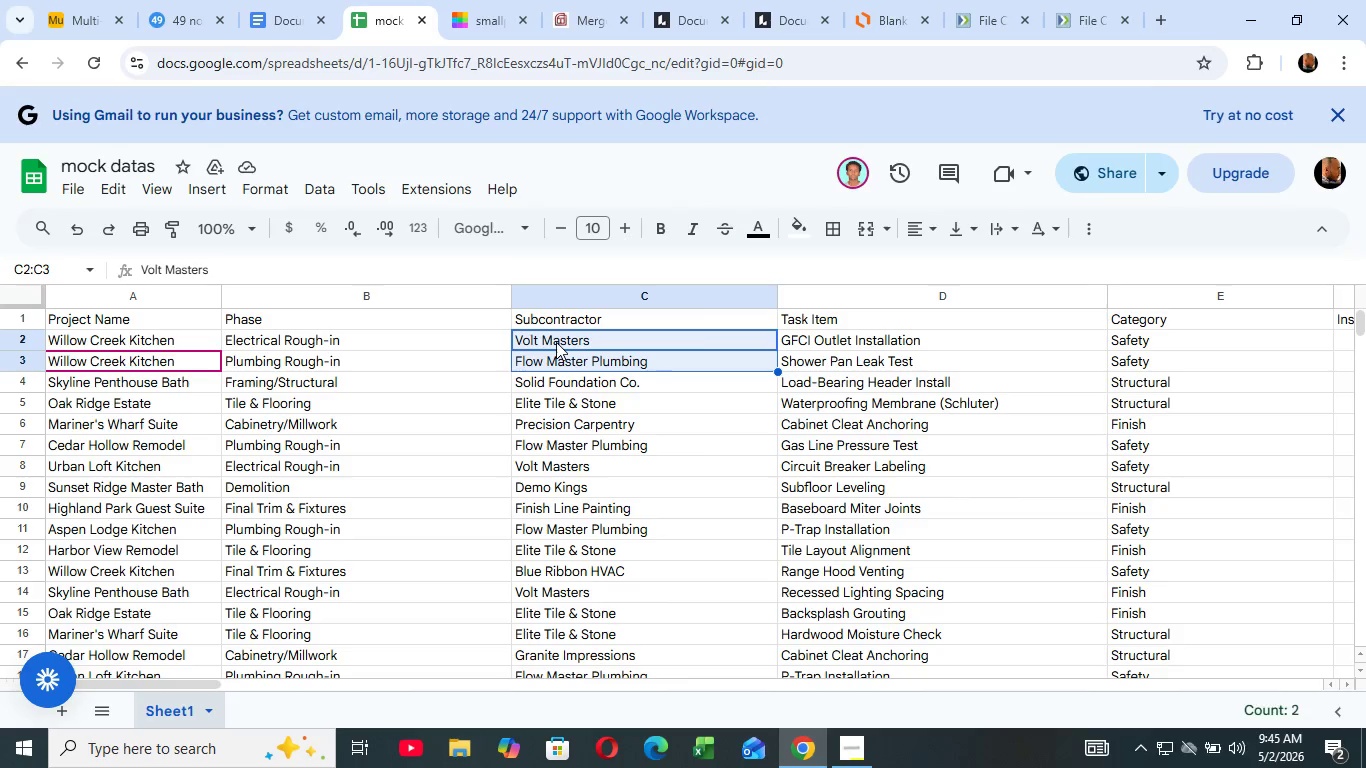 
hold_key(key=ArrowDown, duration=1.53)
 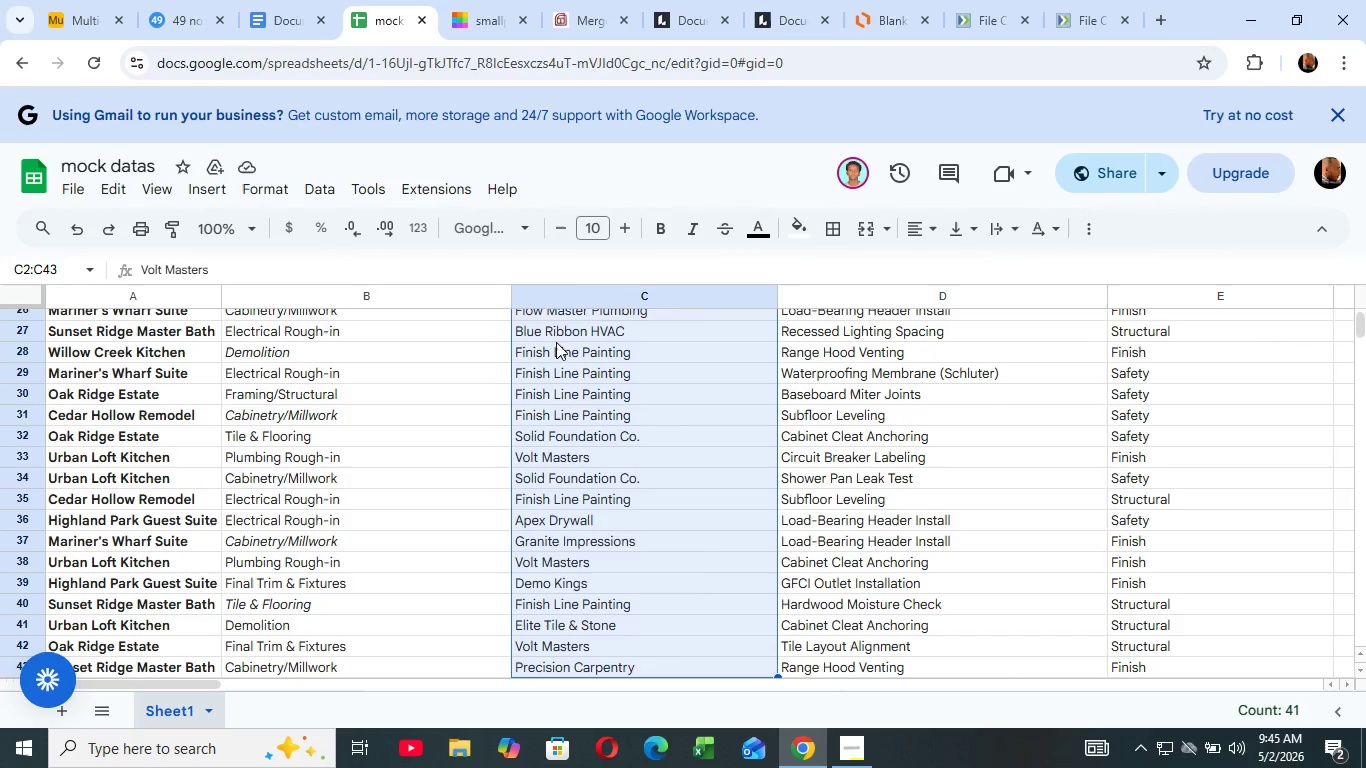 
hold_key(key=ArrowDown, duration=0.81)
 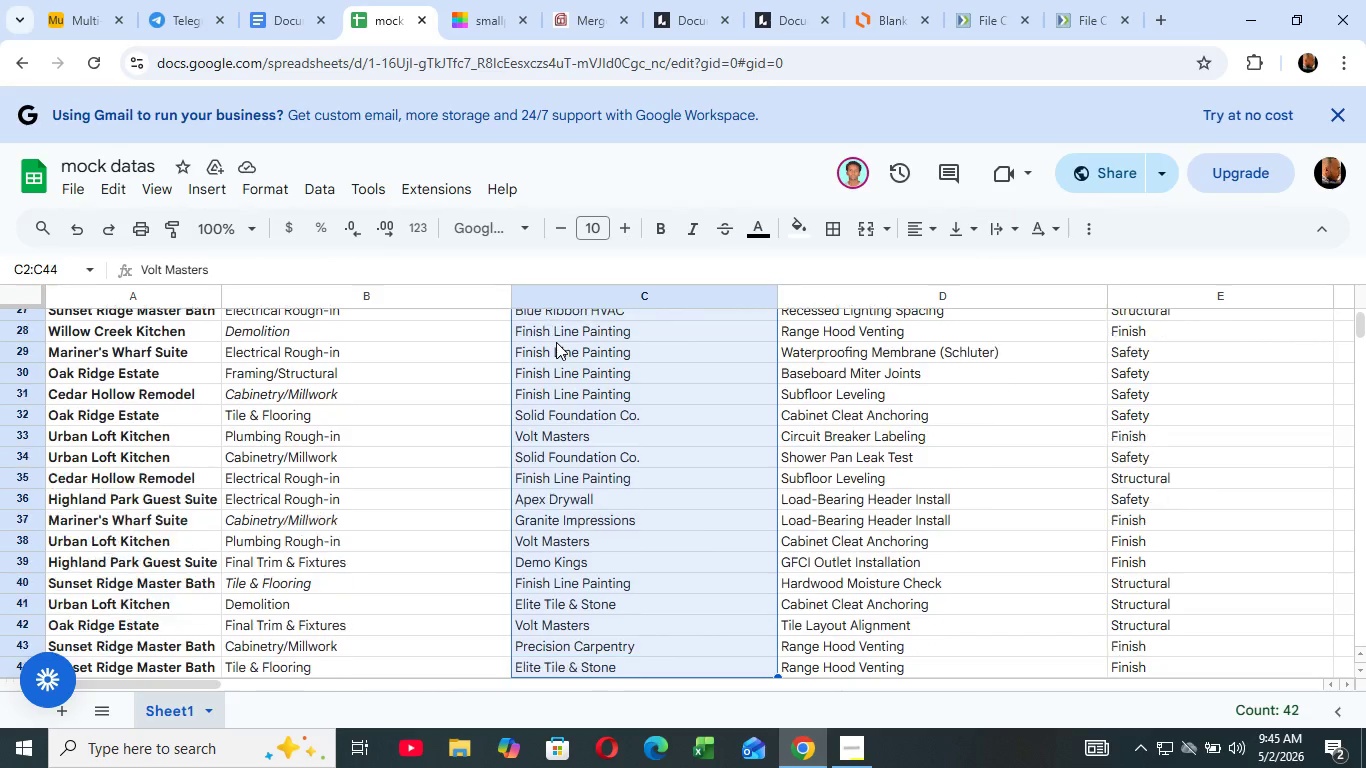 
key(Shift+ArrowDown)
 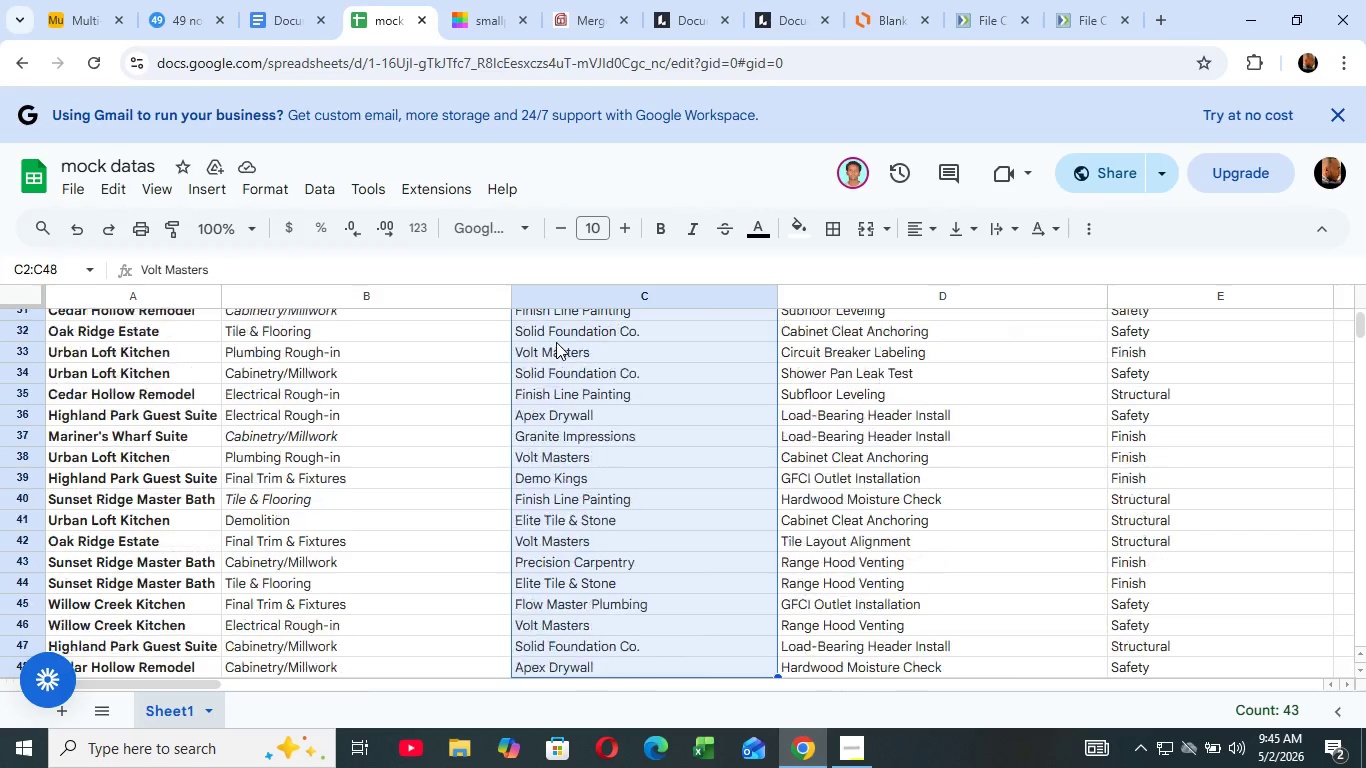 
hold_key(key=ArrowDown, duration=1.52)
 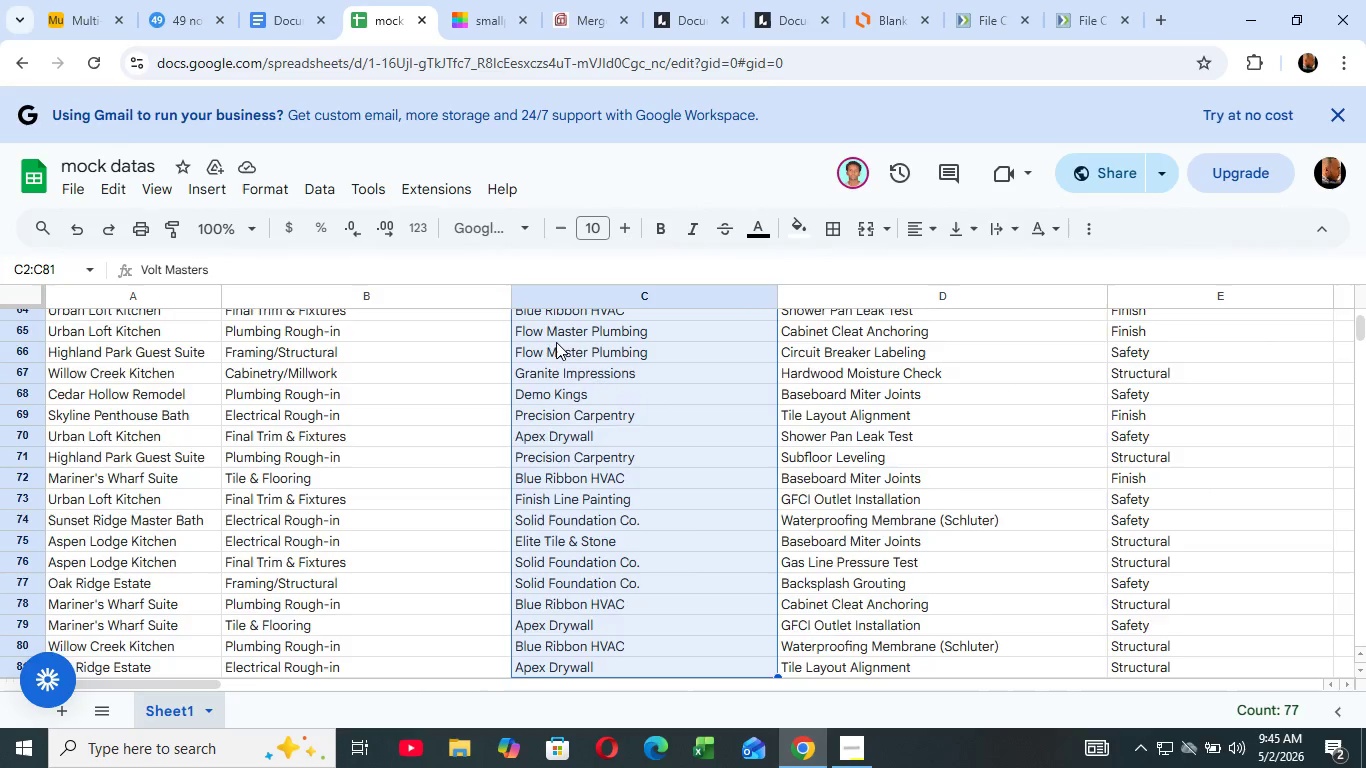 
hold_key(key=ArrowDown, duration=0.53)
 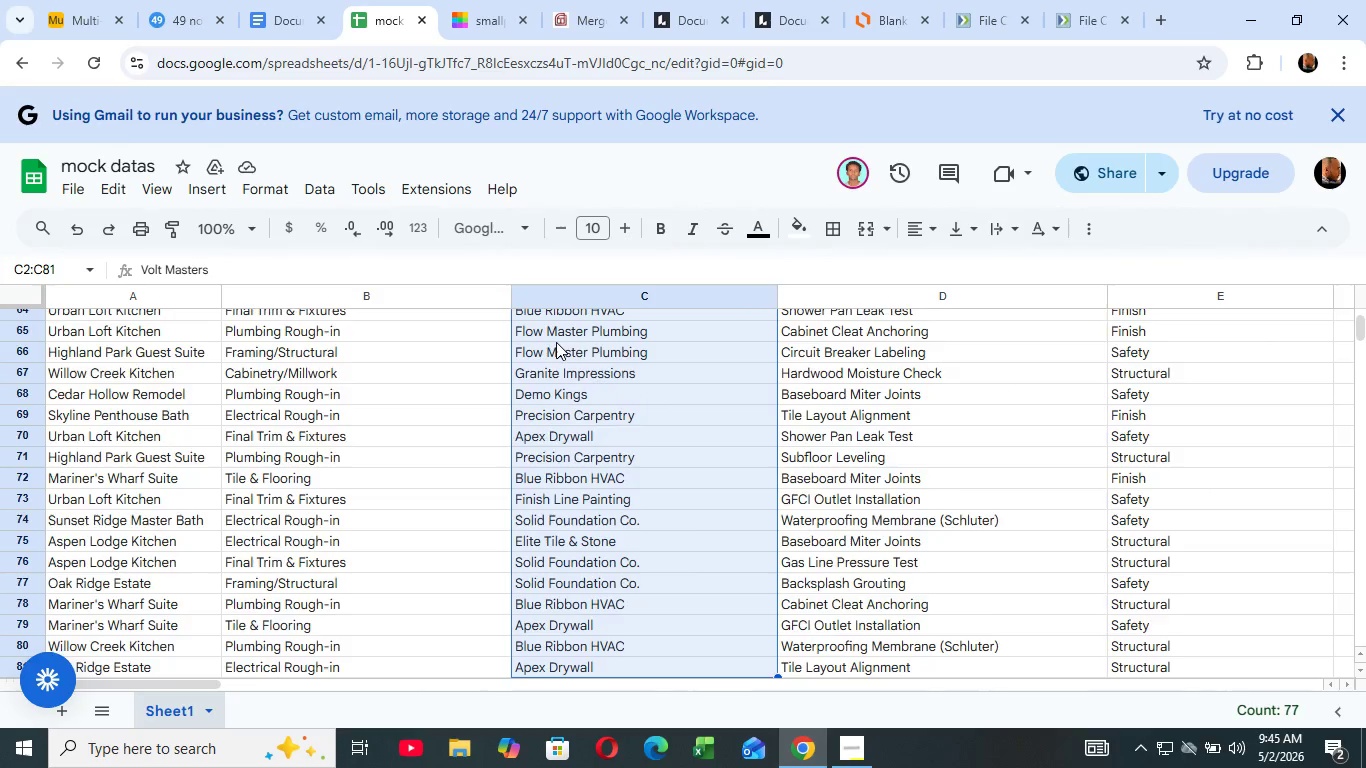 
key(Shift+ArrowDown)
 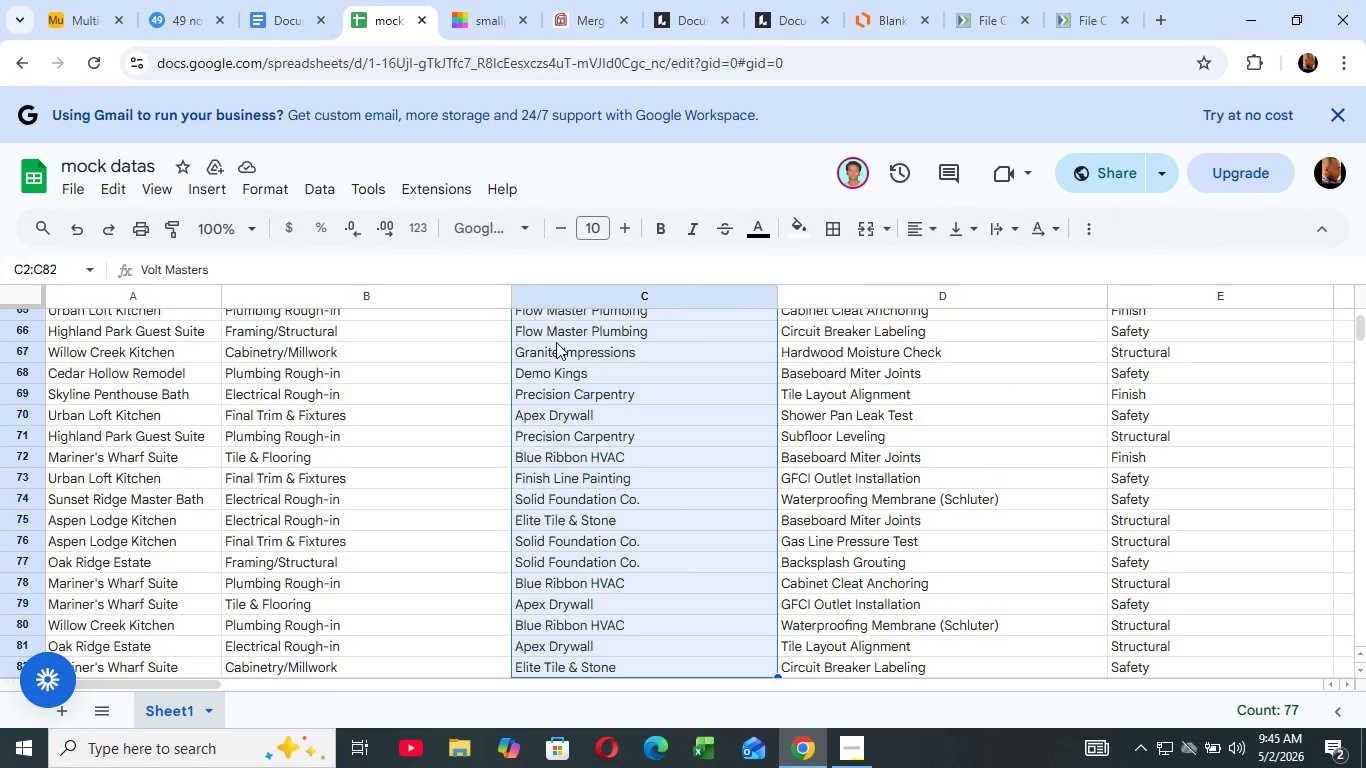 
key(Shift+ArrowDown)
 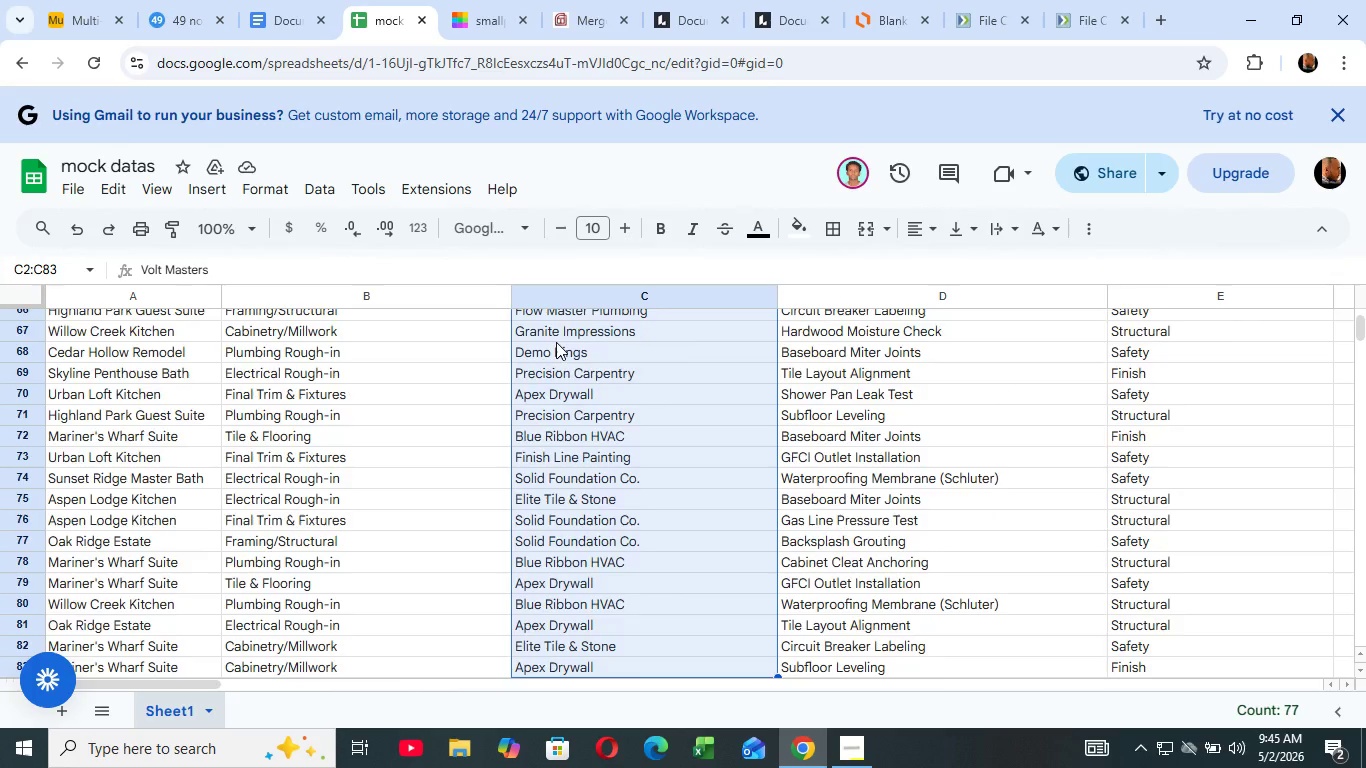 
key(Shift+ArrowDown)
 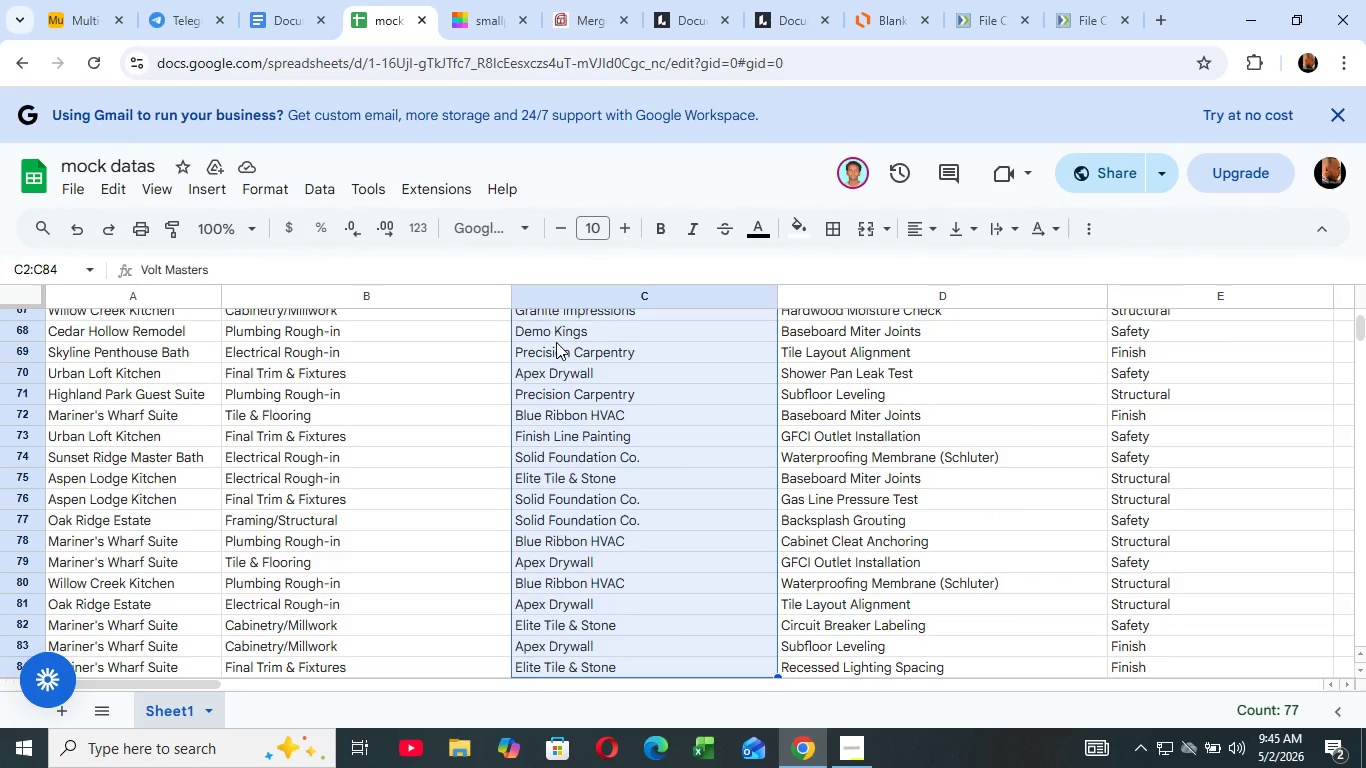 
key(Shift+ArrowDown)
 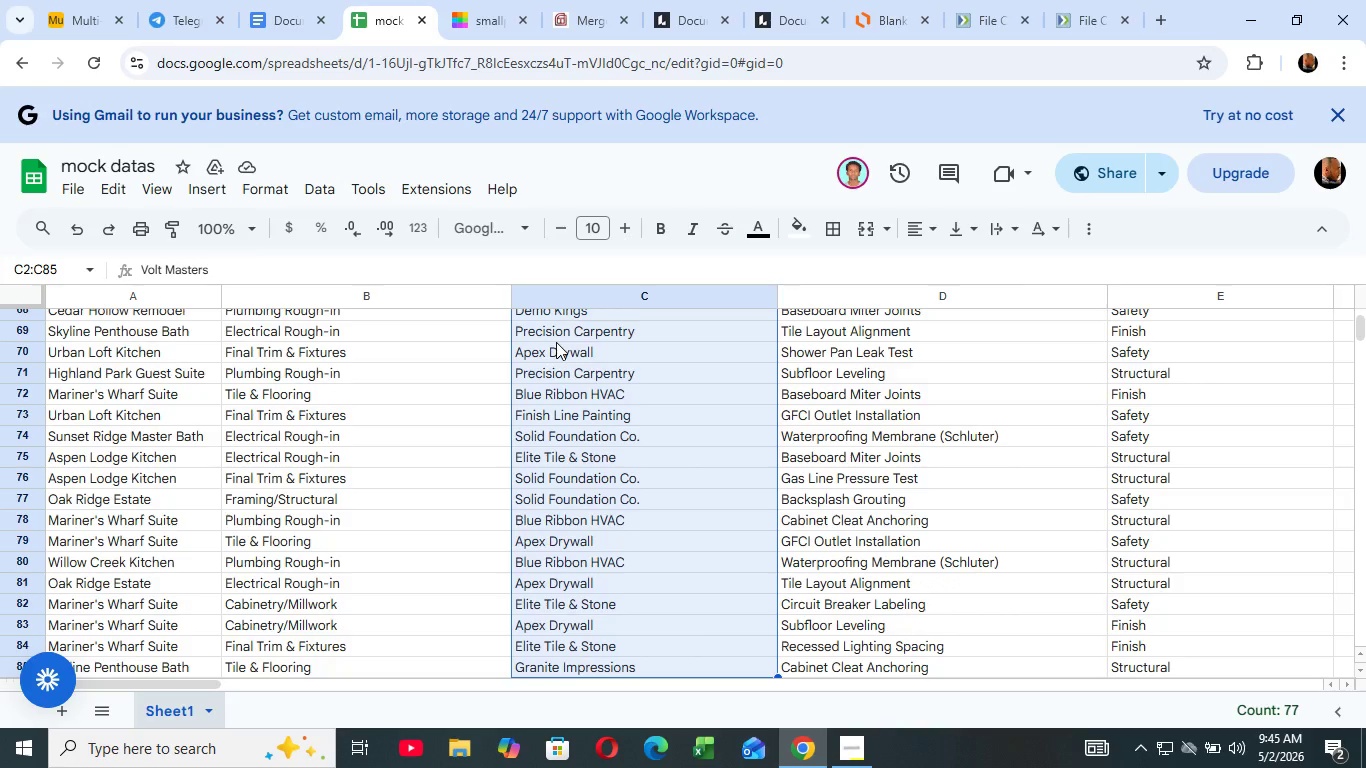 
key(Shift+ArrowDown)
 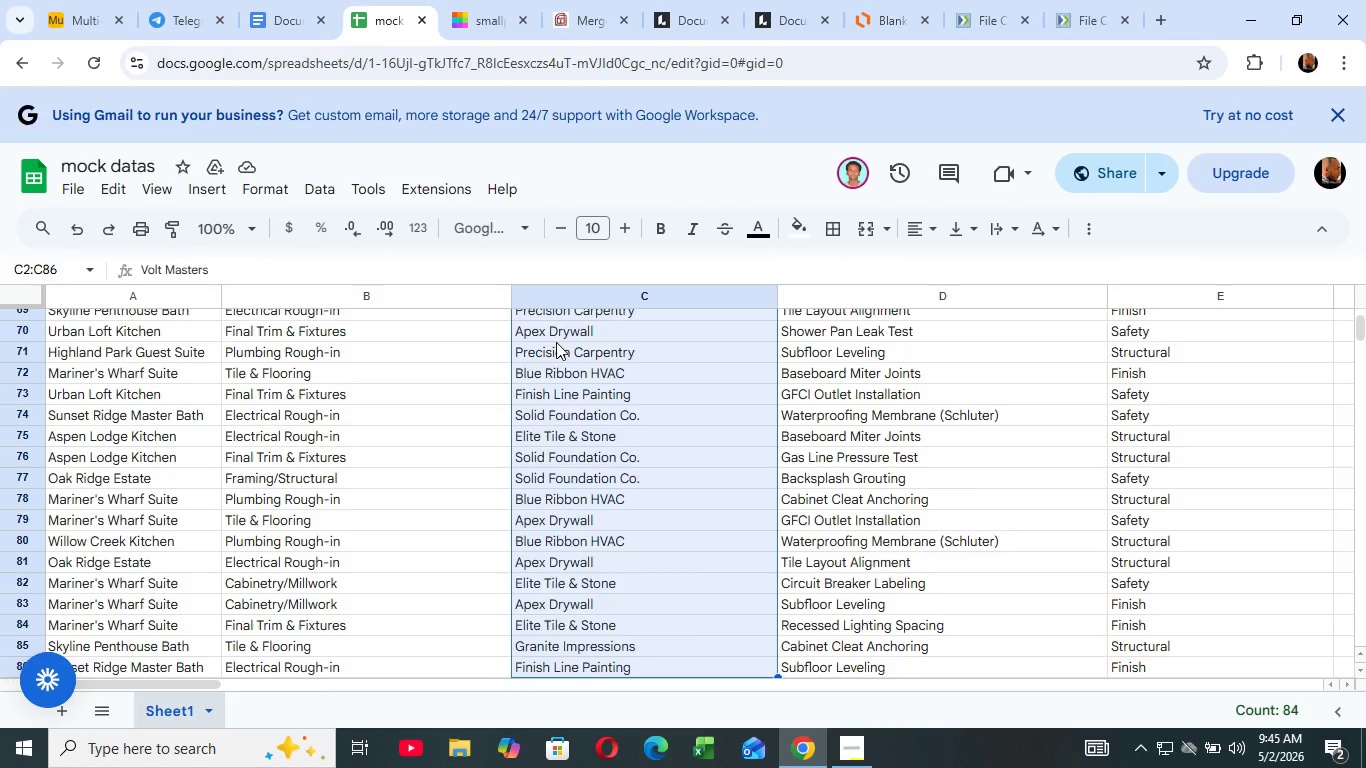 
key(Shift+ArrowDown)
 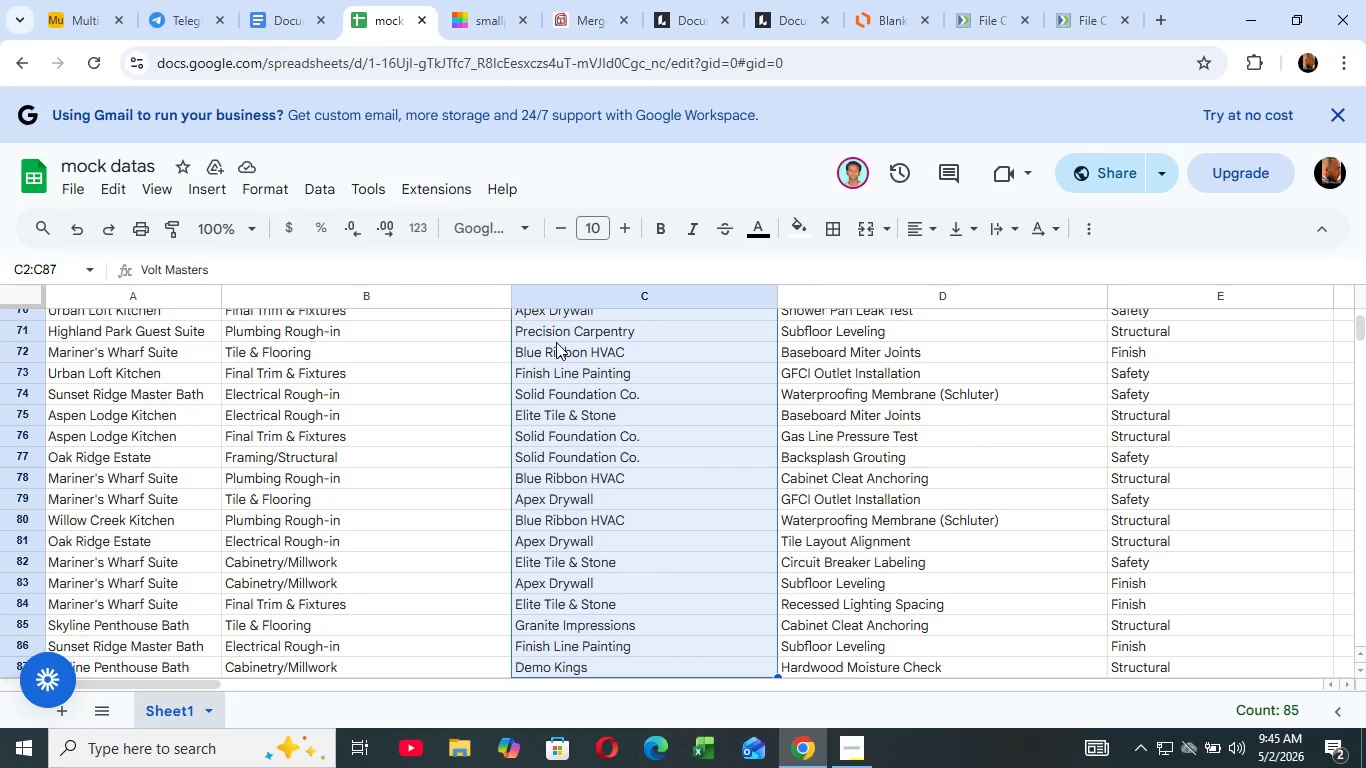 
key(Shift+ArrowDown)
 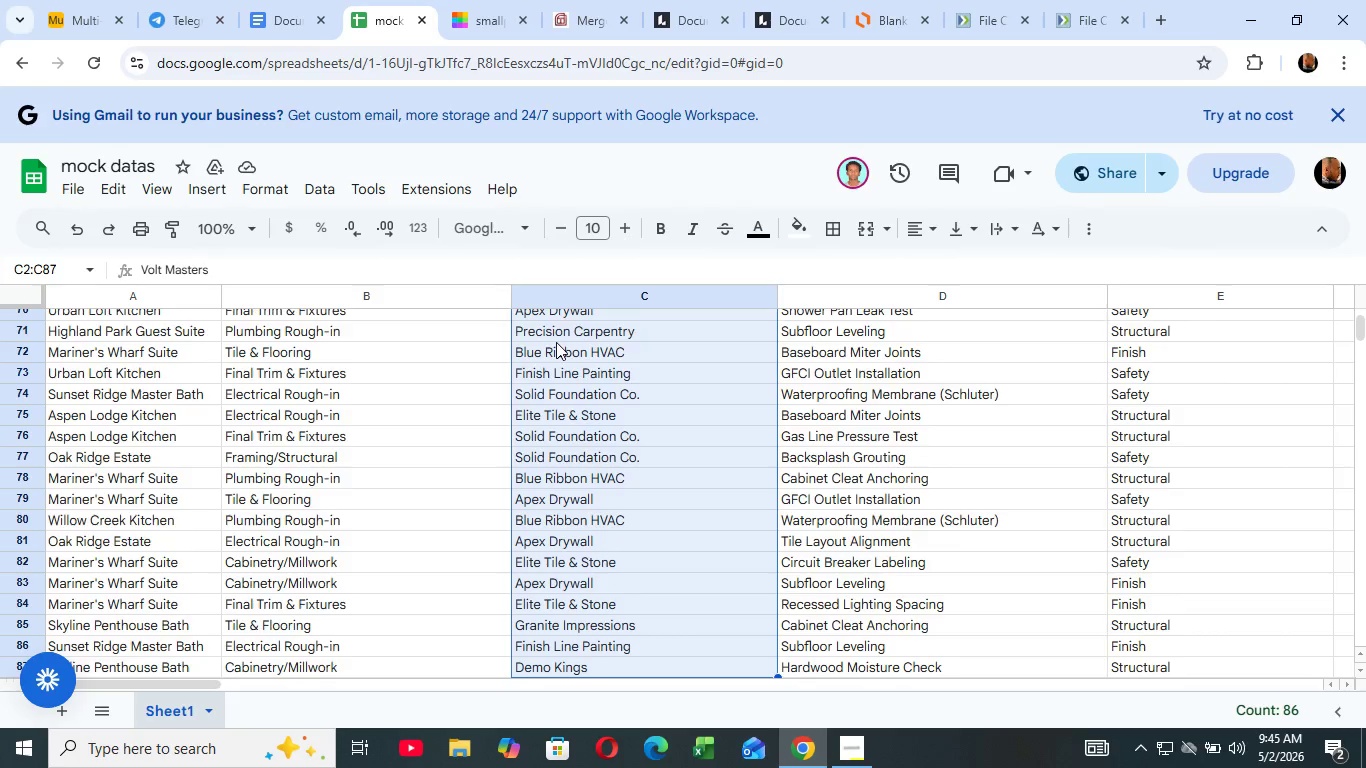 
key(Shift+ArrowDown)
 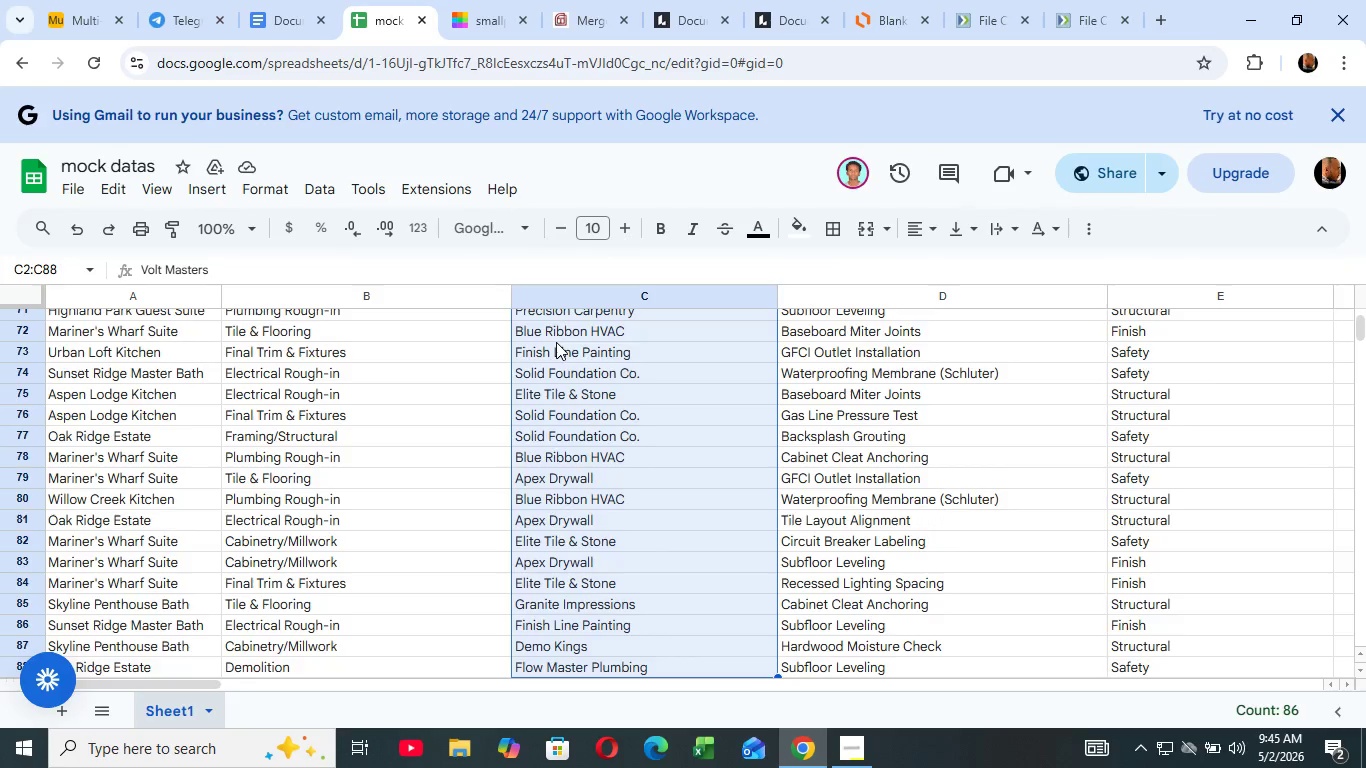 
key(Shift+ArrowDown)
 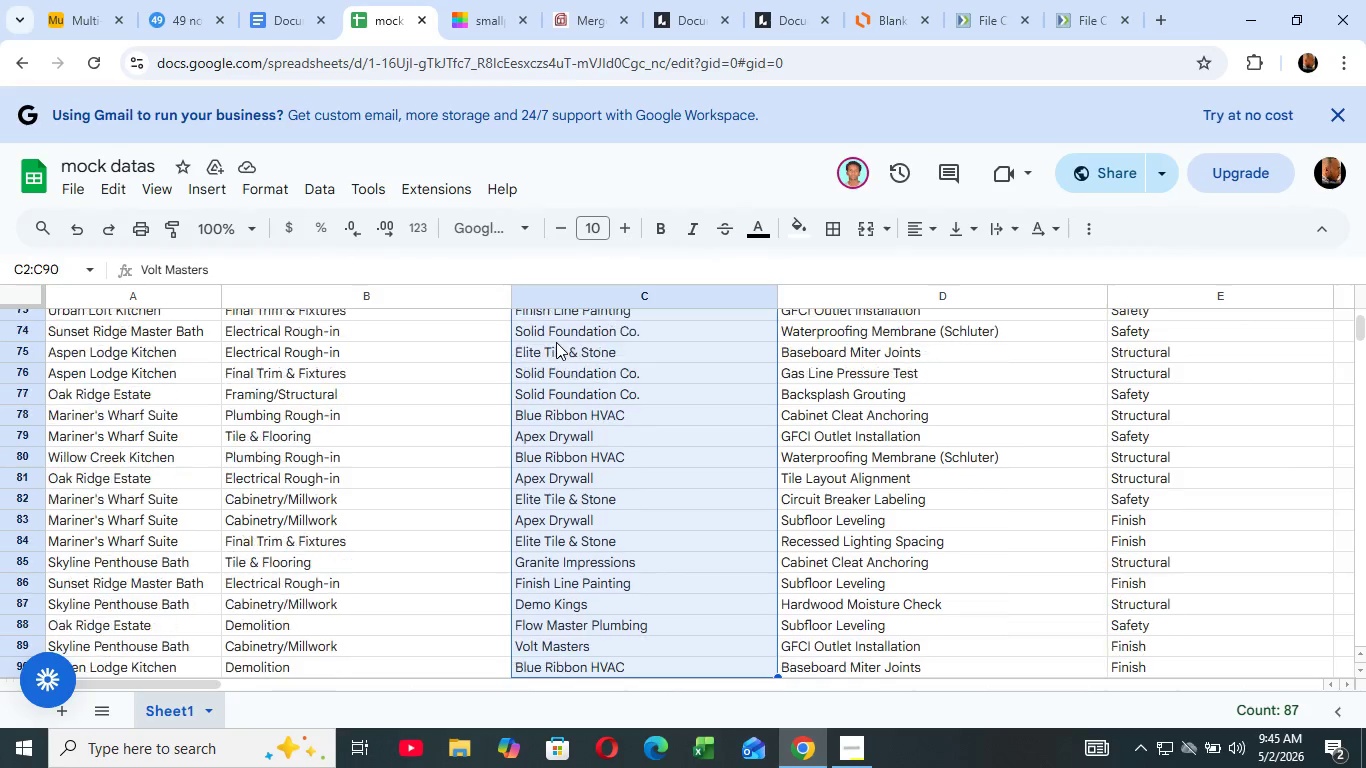 
key(Shift+ArrowDown)
 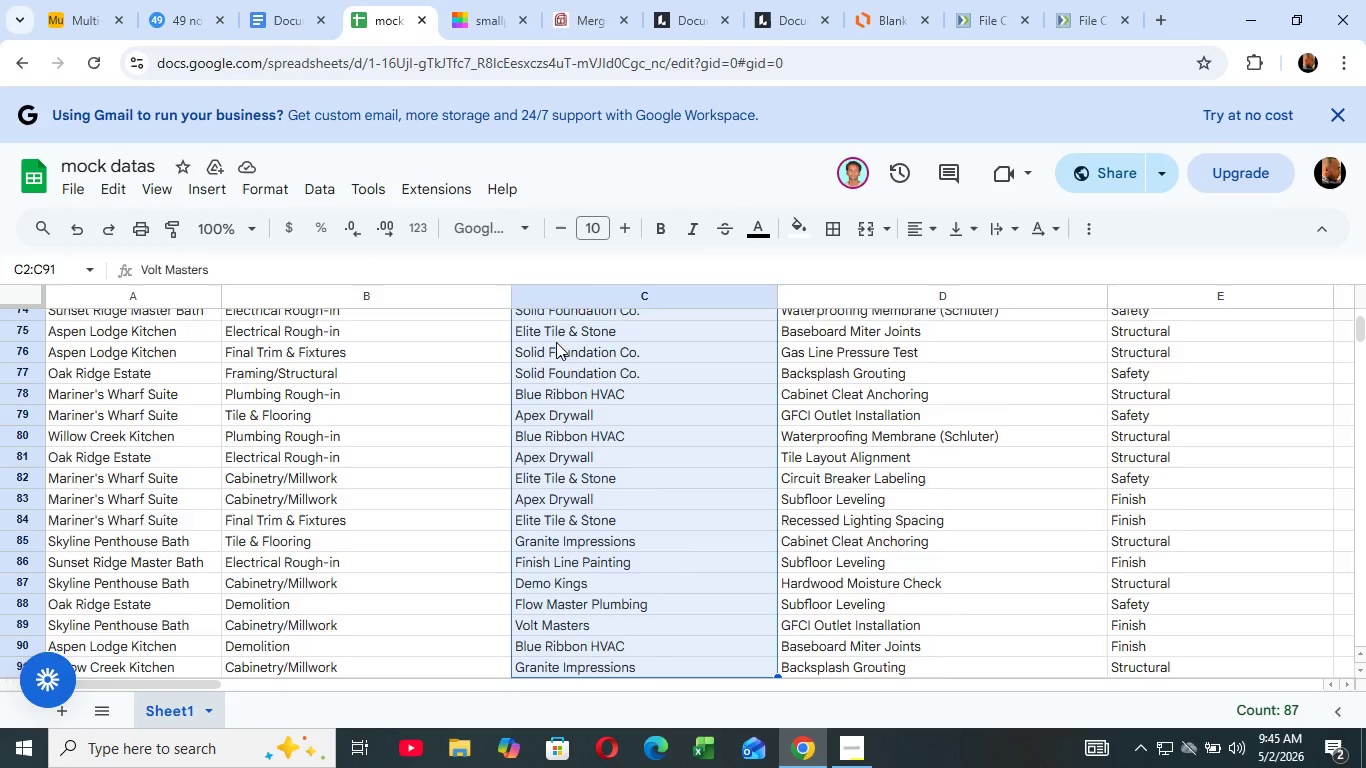 
key(Shift+ArrowDown)
 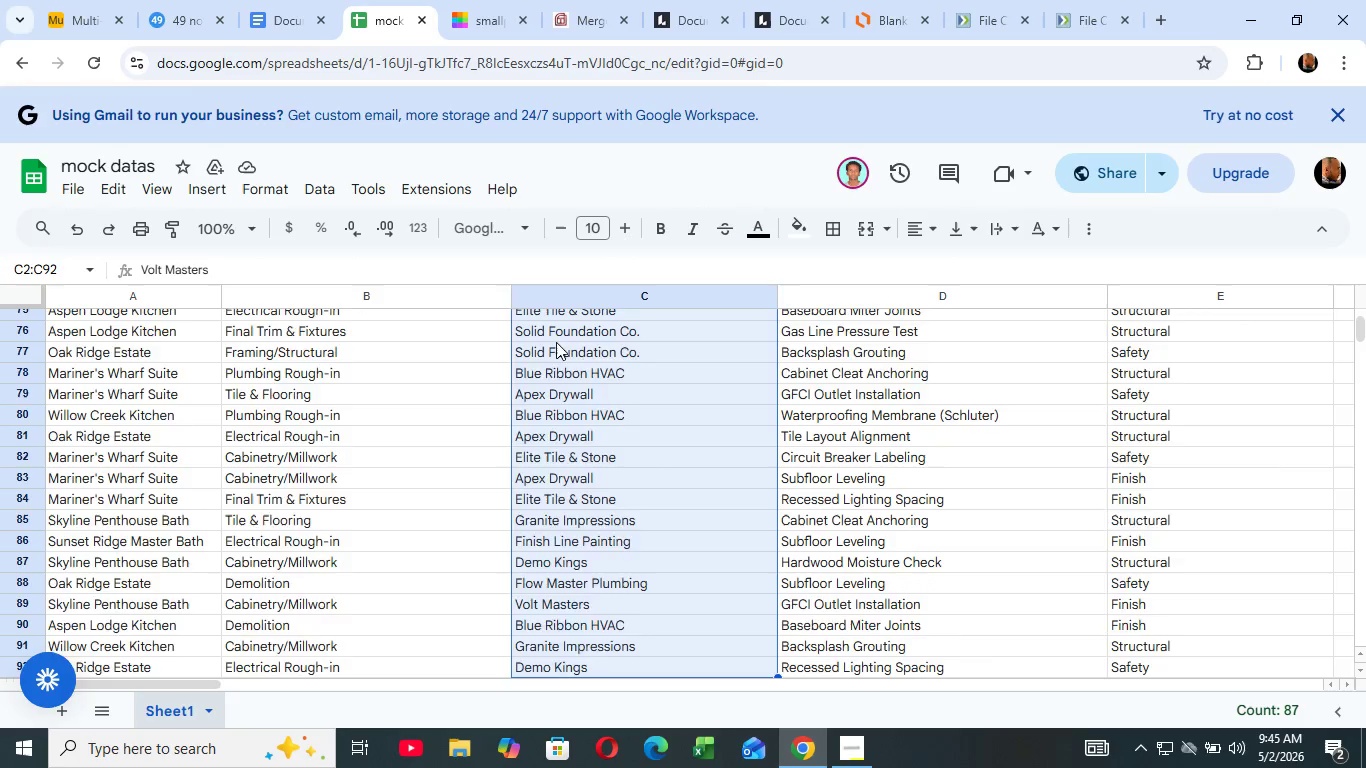 
key(Shift+ArrowDown)
 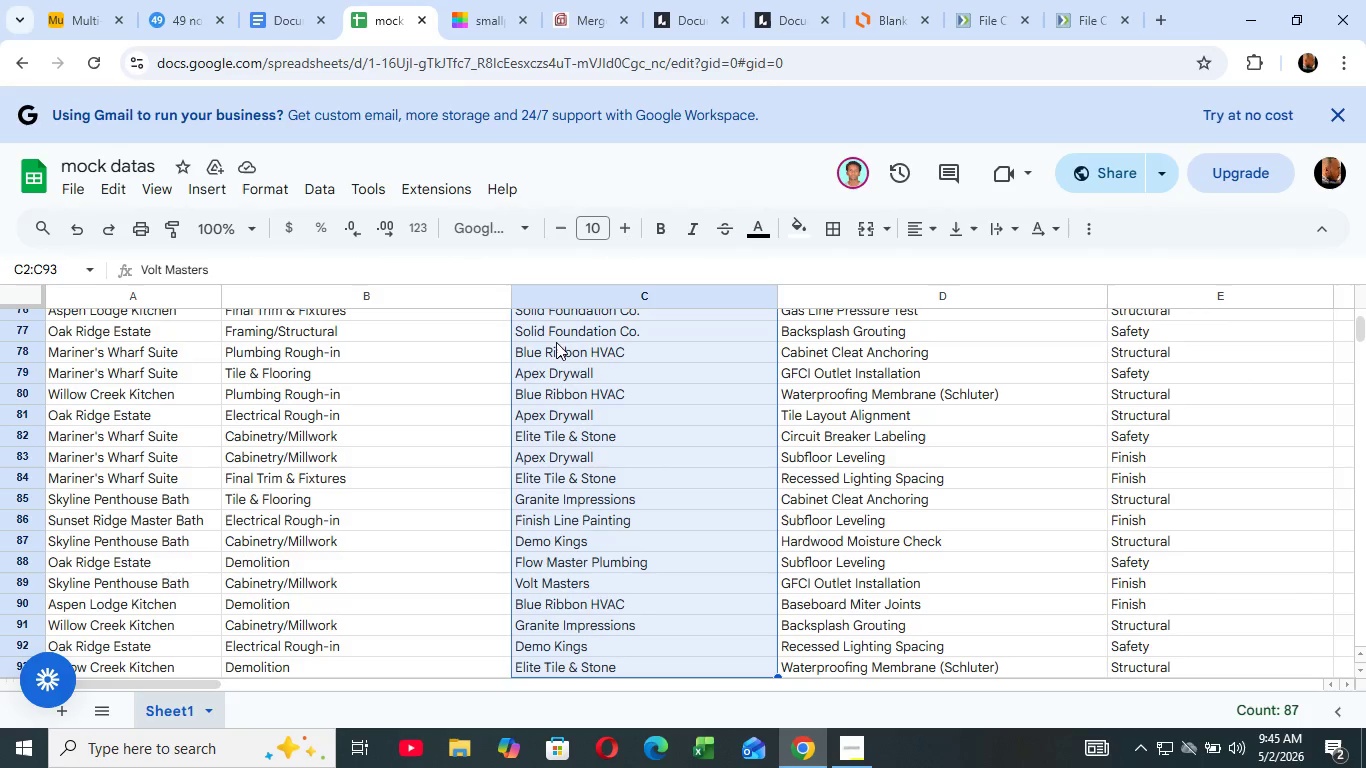 
key(Shift+ArrowDown)
 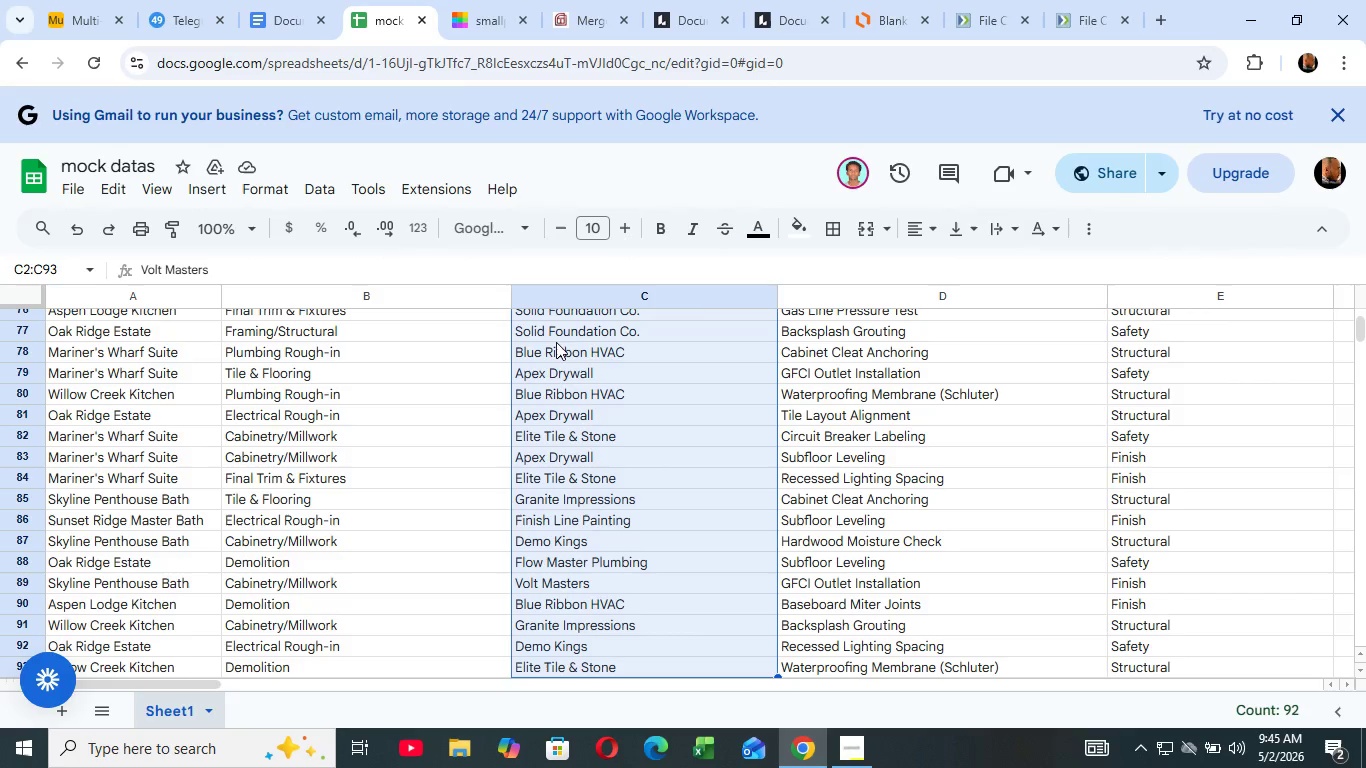 
key(Shift+ArrowDown)
 